 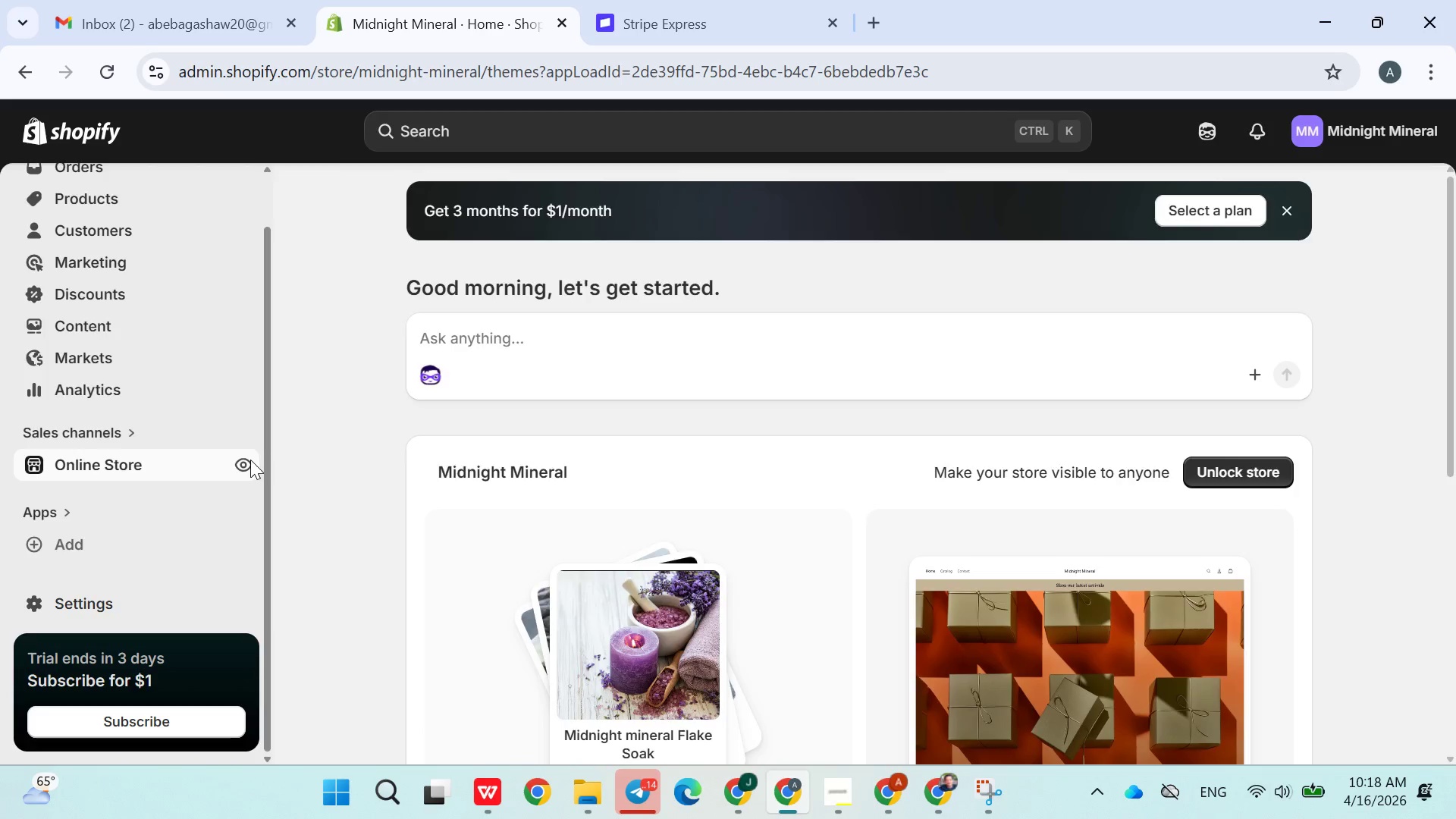 
mouse_move([612, 498])
 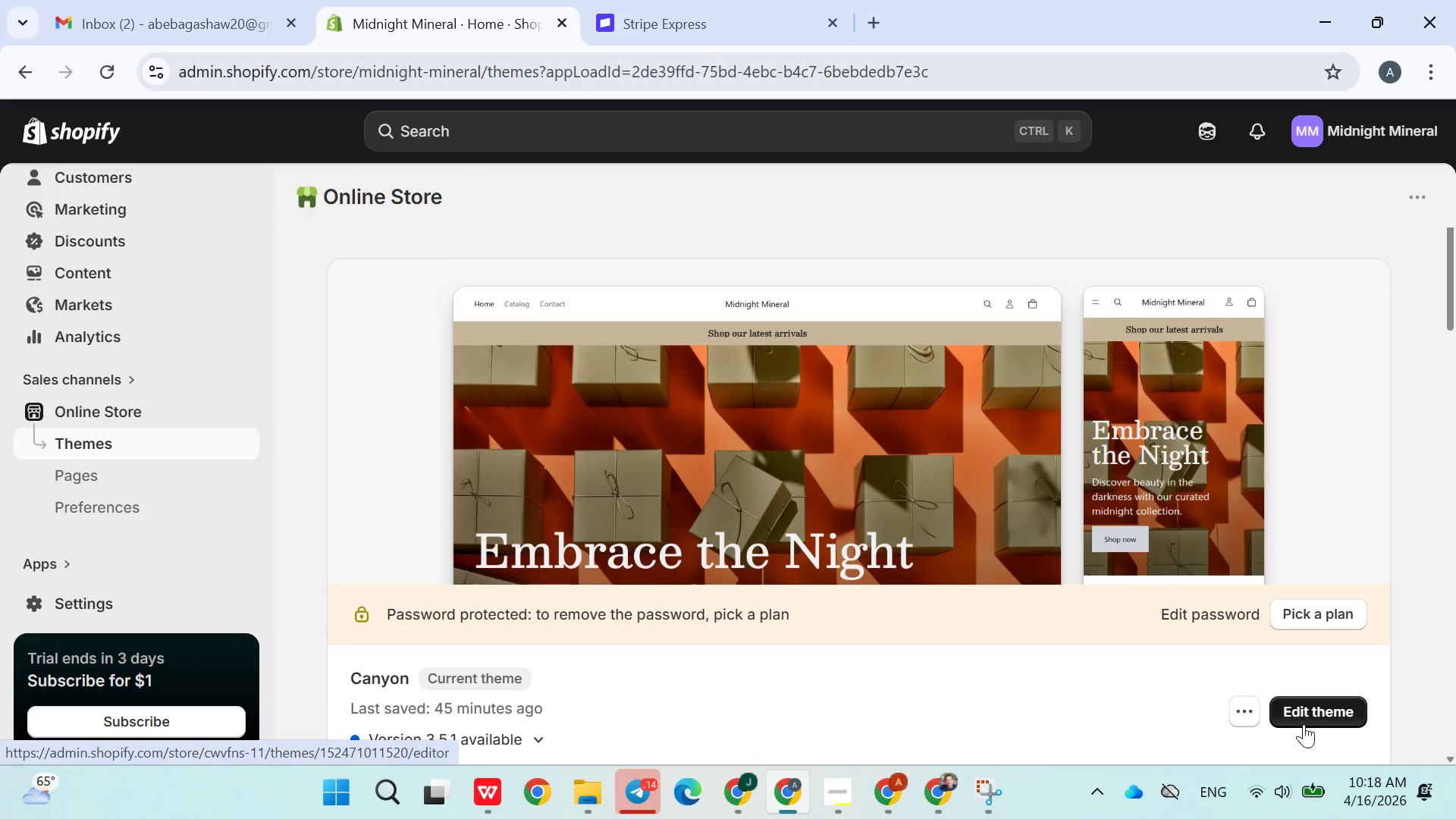 
left_click([1309, 711])
 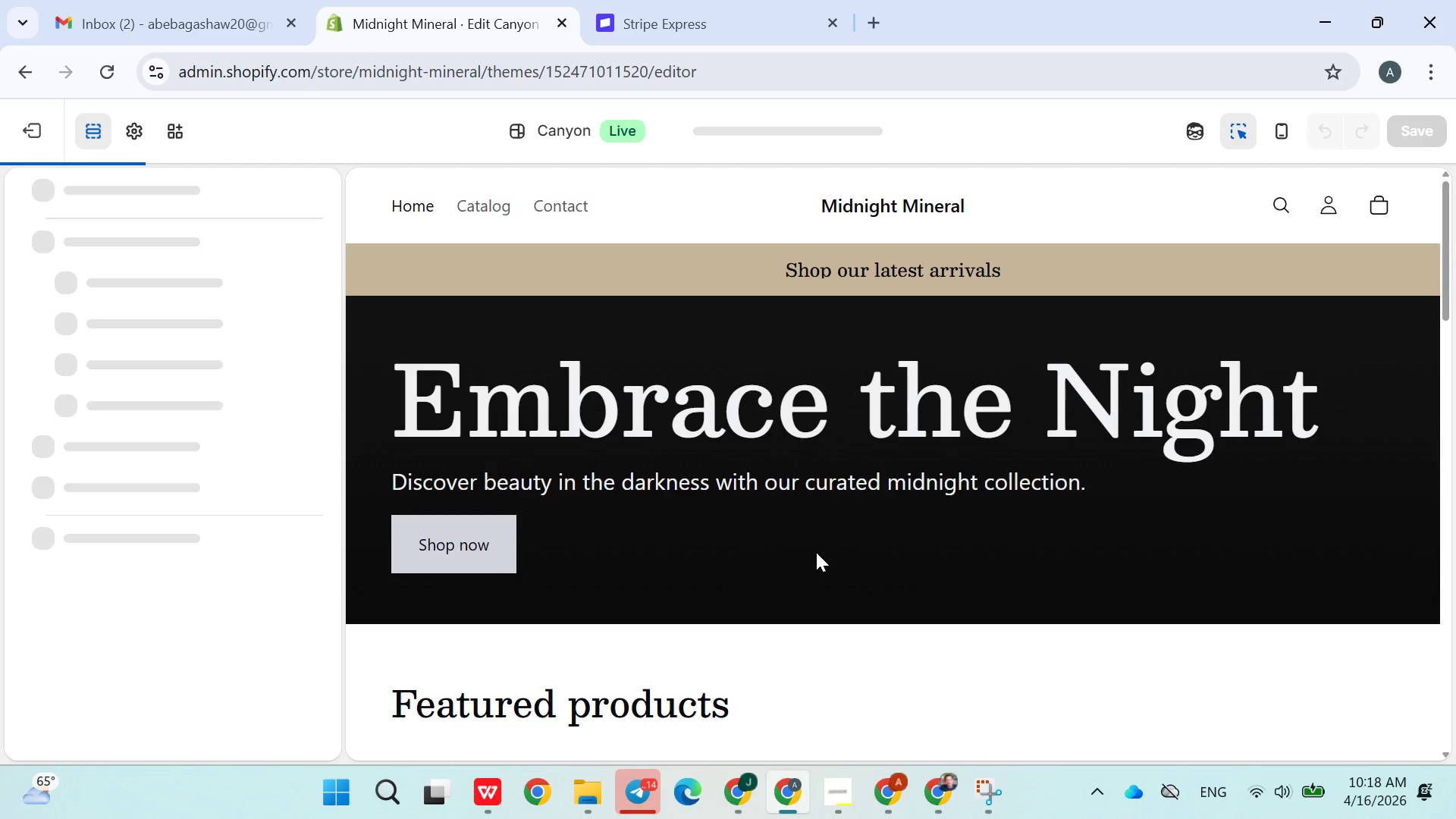 
left_click([806, 550])
 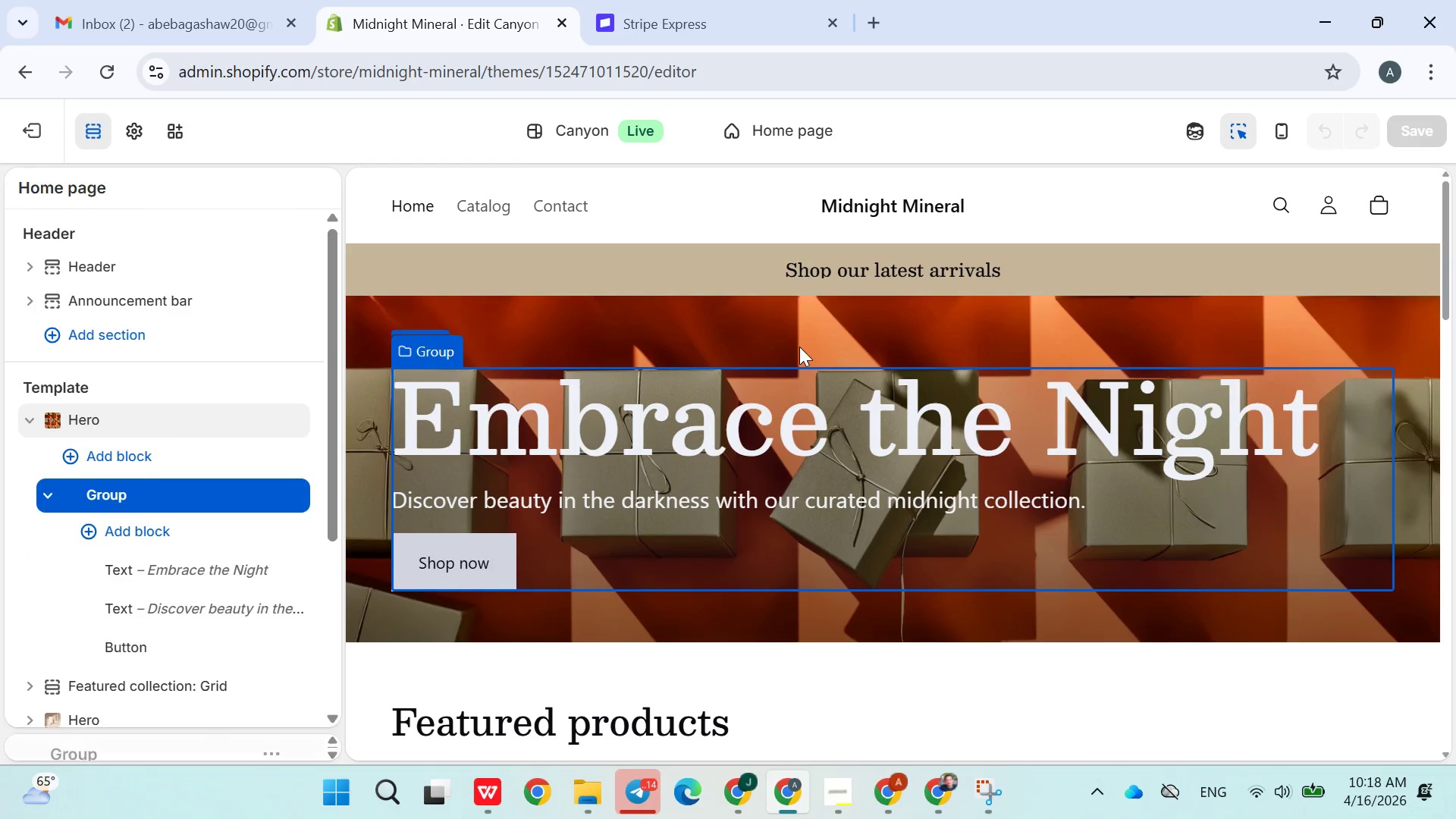 
left_click([767, 325])
 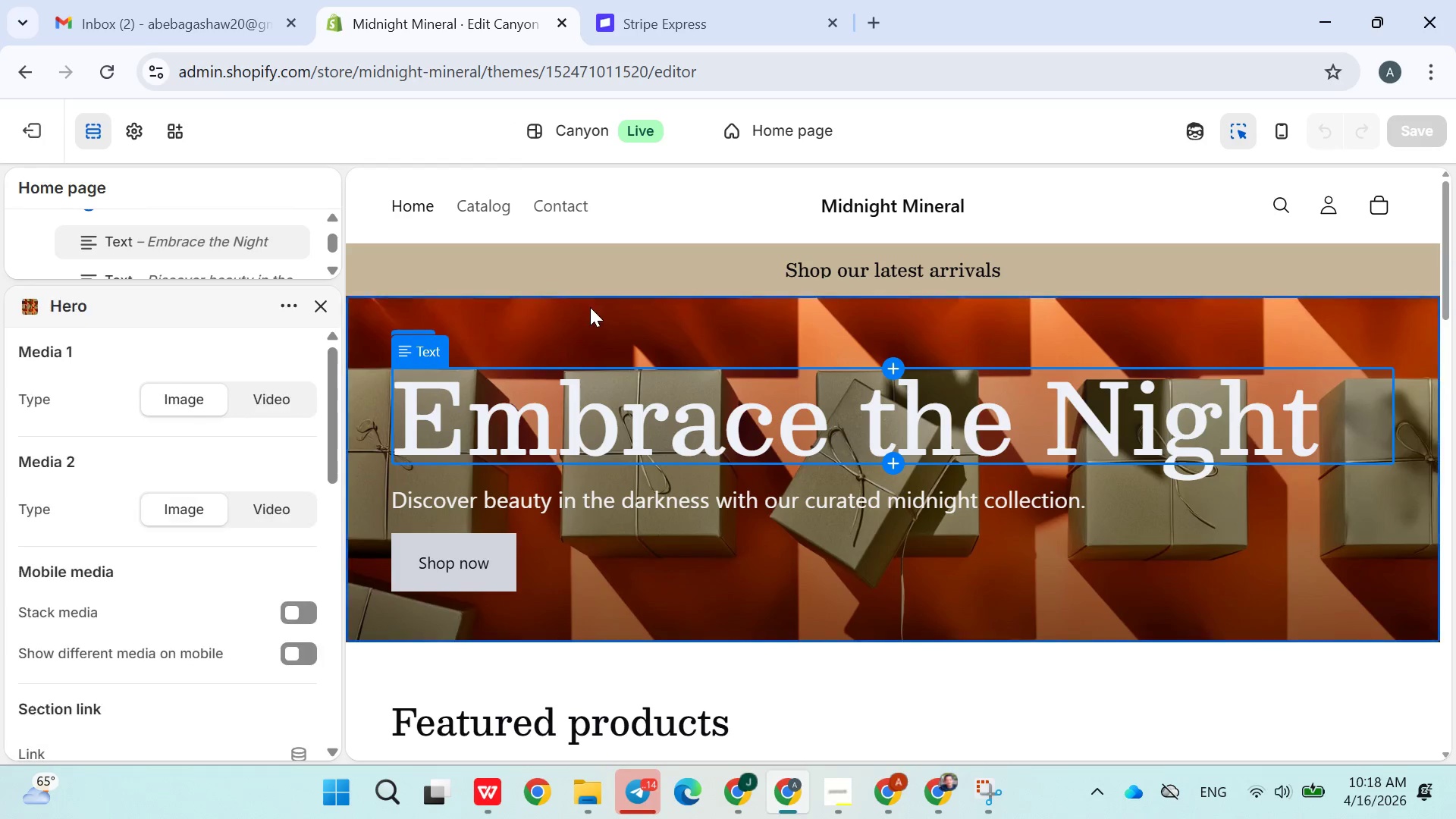 
left_click([590, 306])
 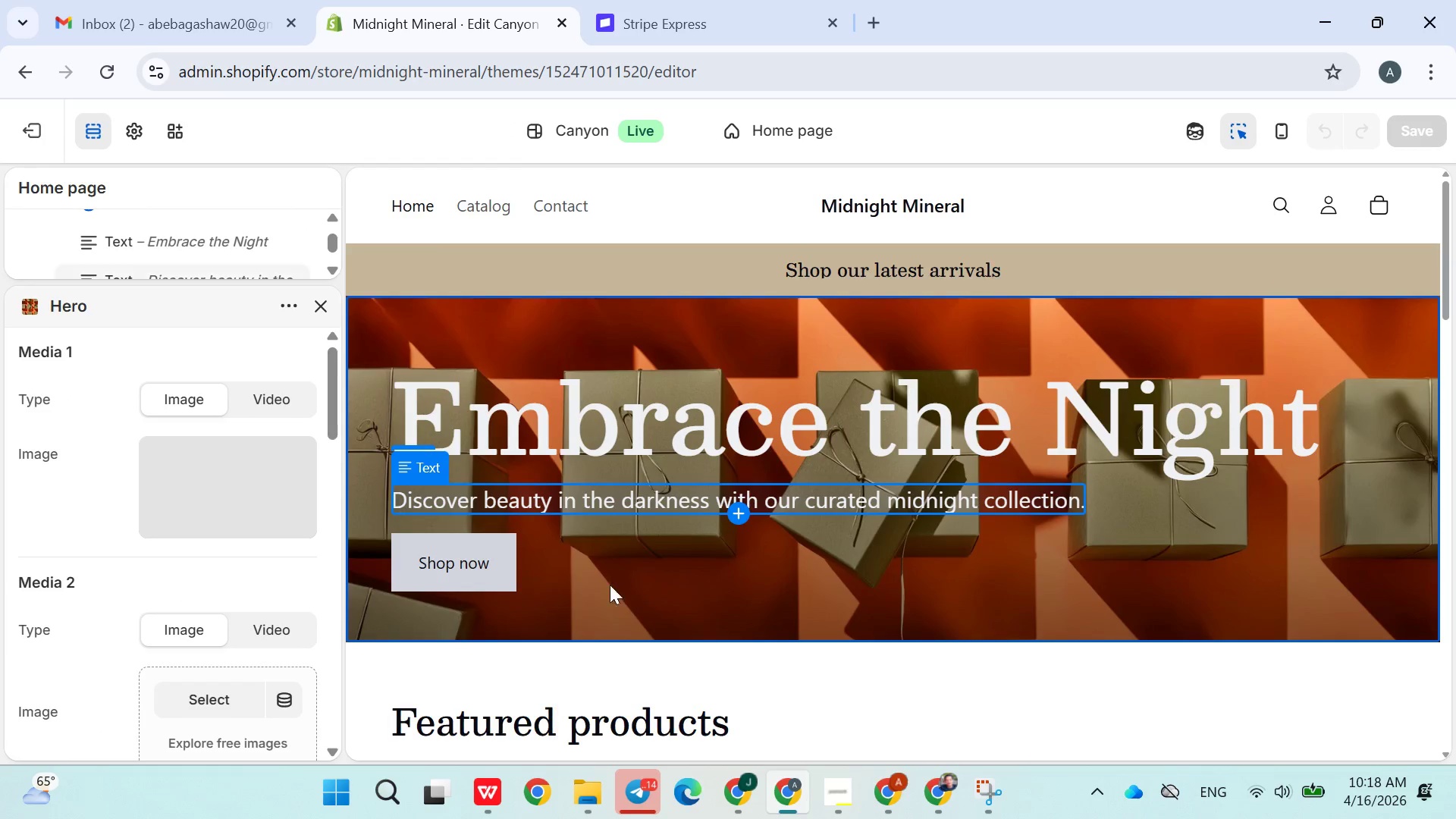 
left_click([648, 596])
 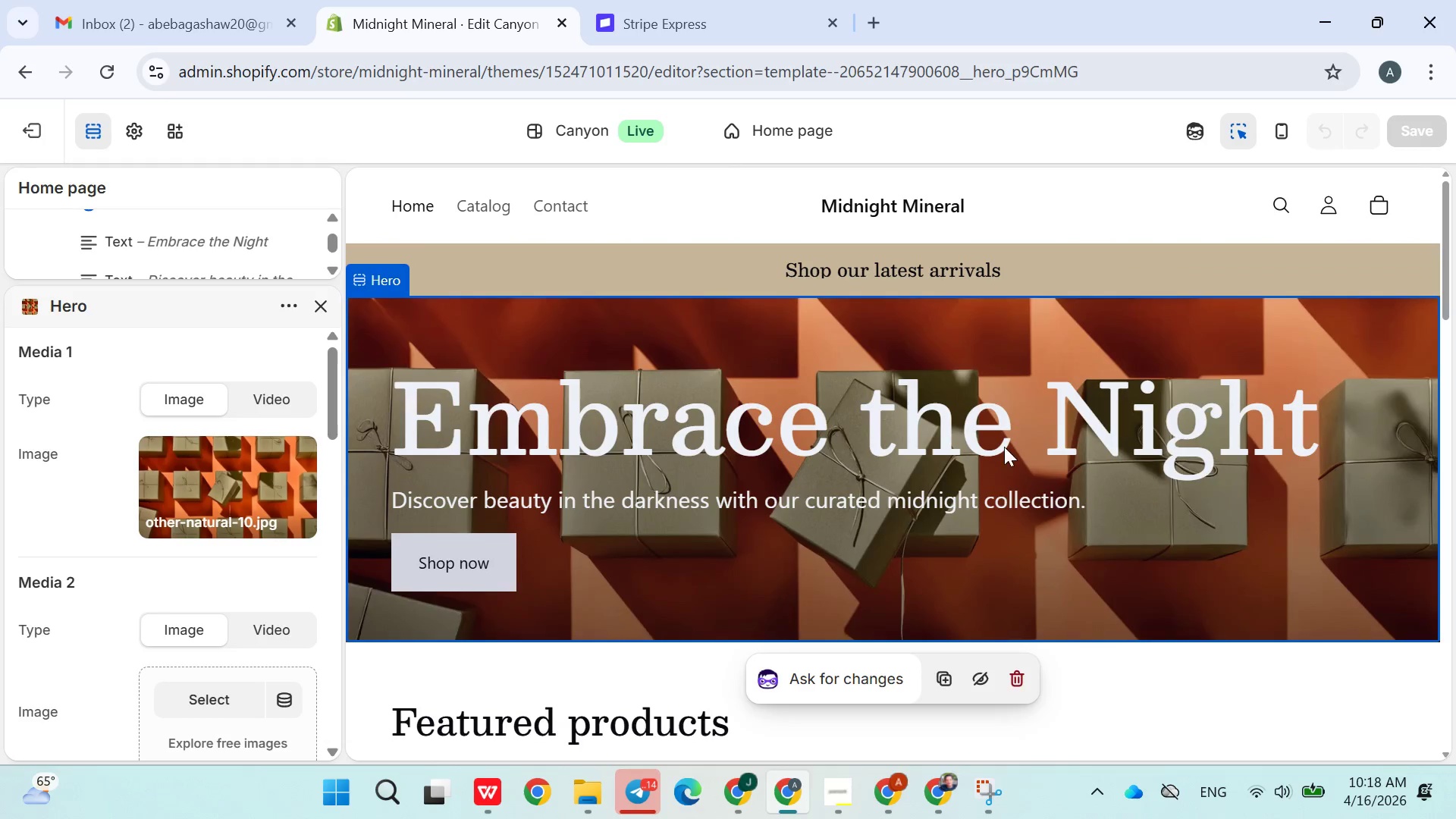 
wait(6.62)
 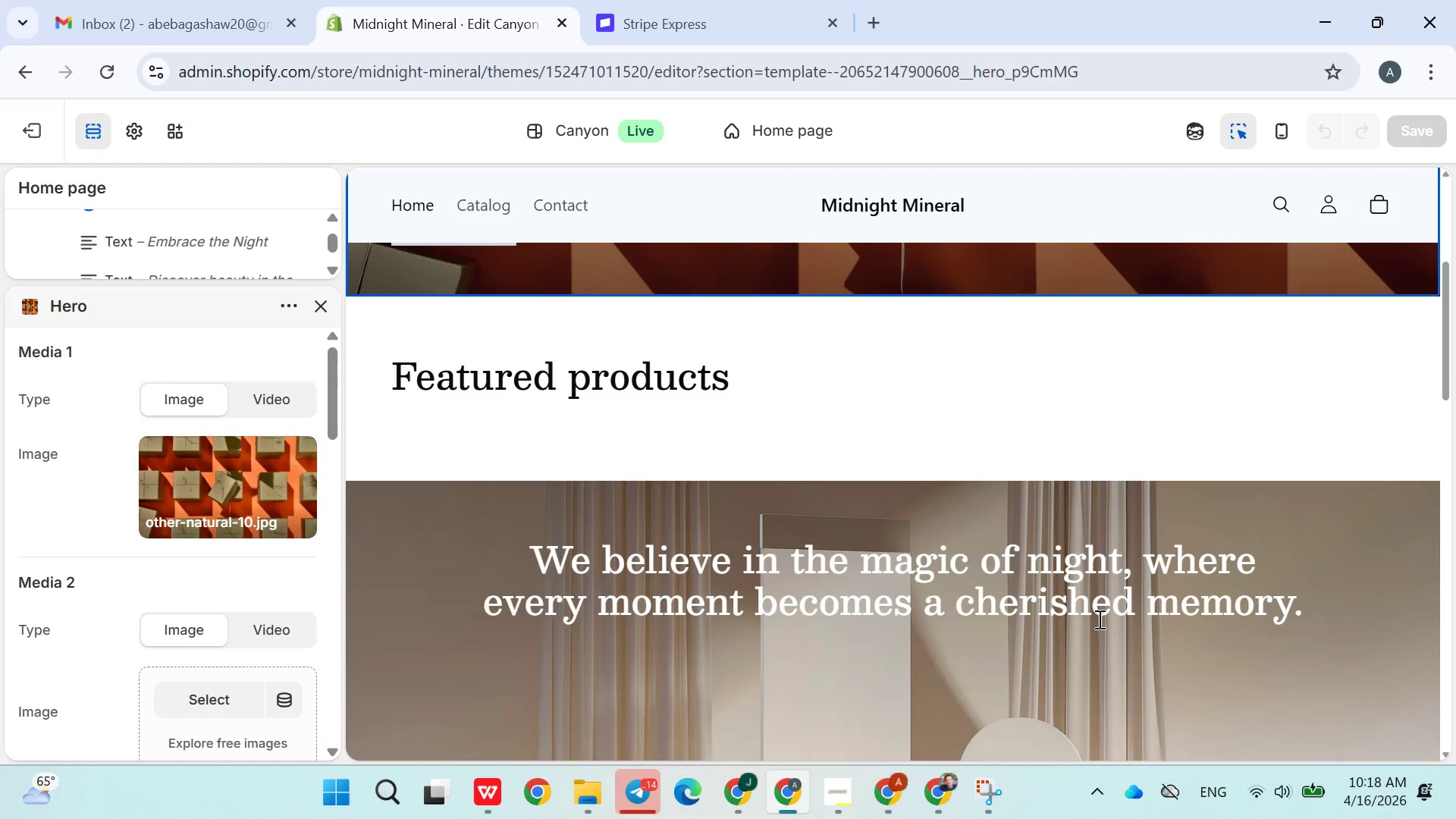 
left_click([42, 133])
 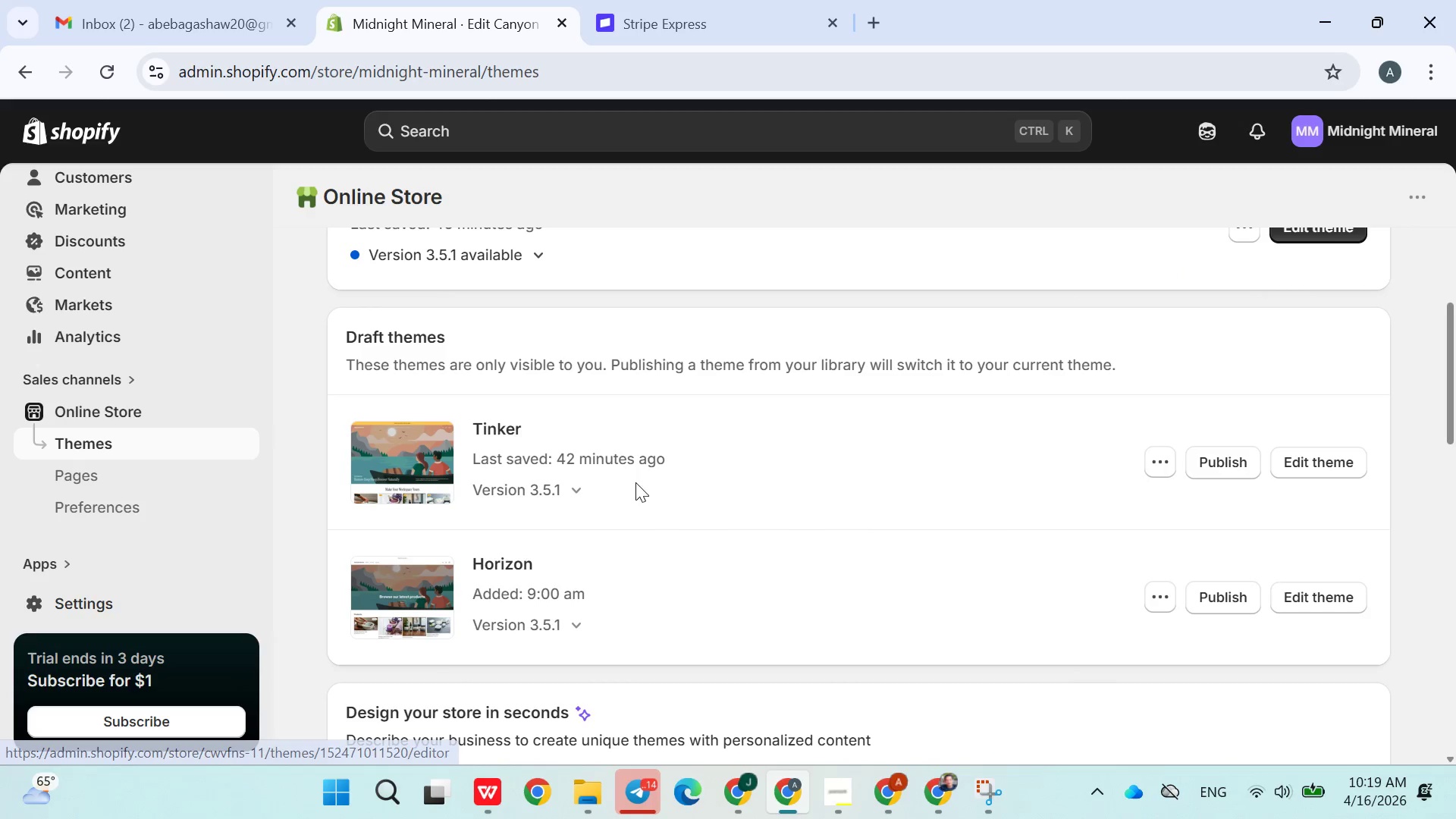 
wait(6.17)
 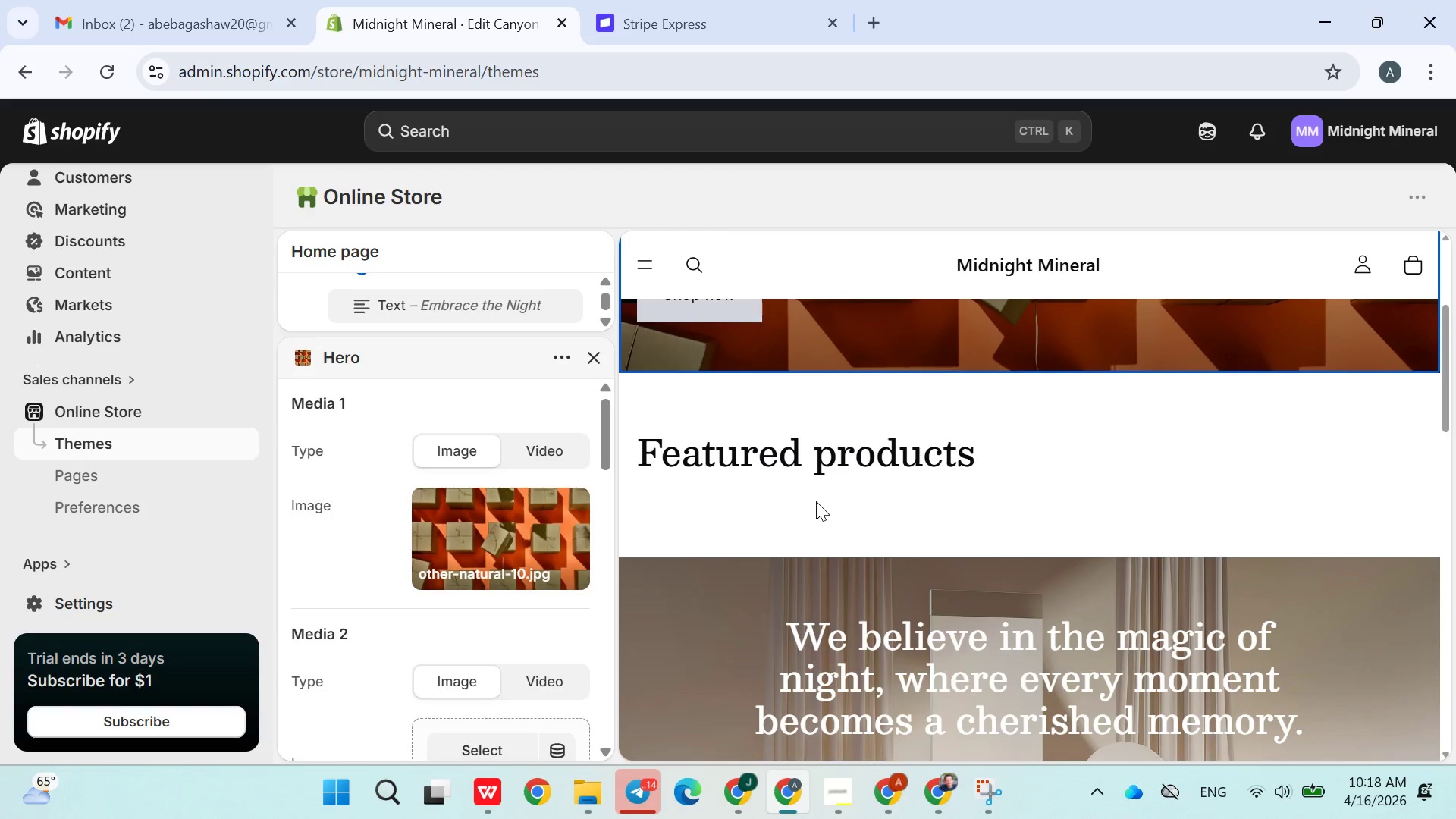 
left_click([1296, 453])
 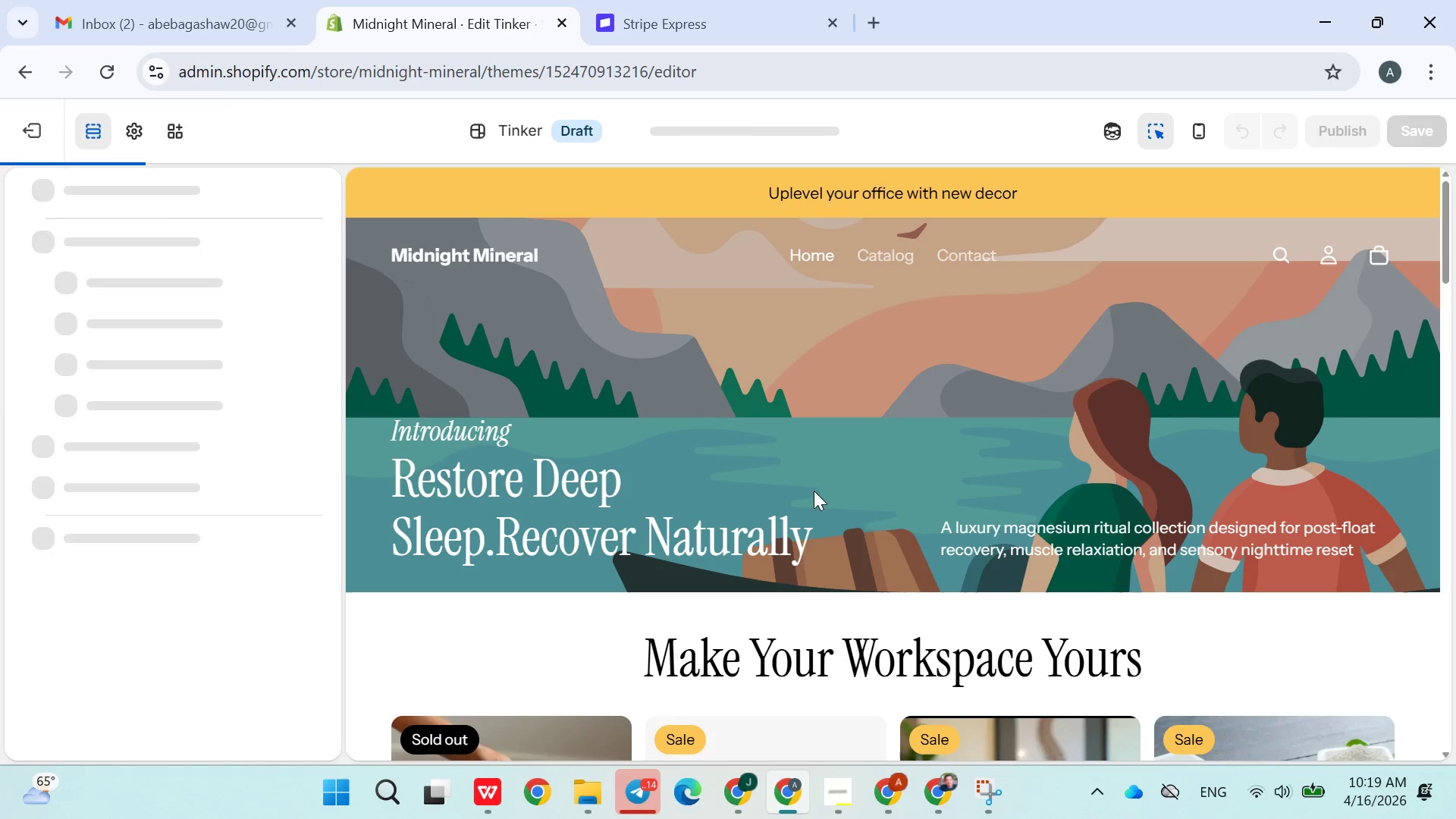 
left_click([711, 322])
 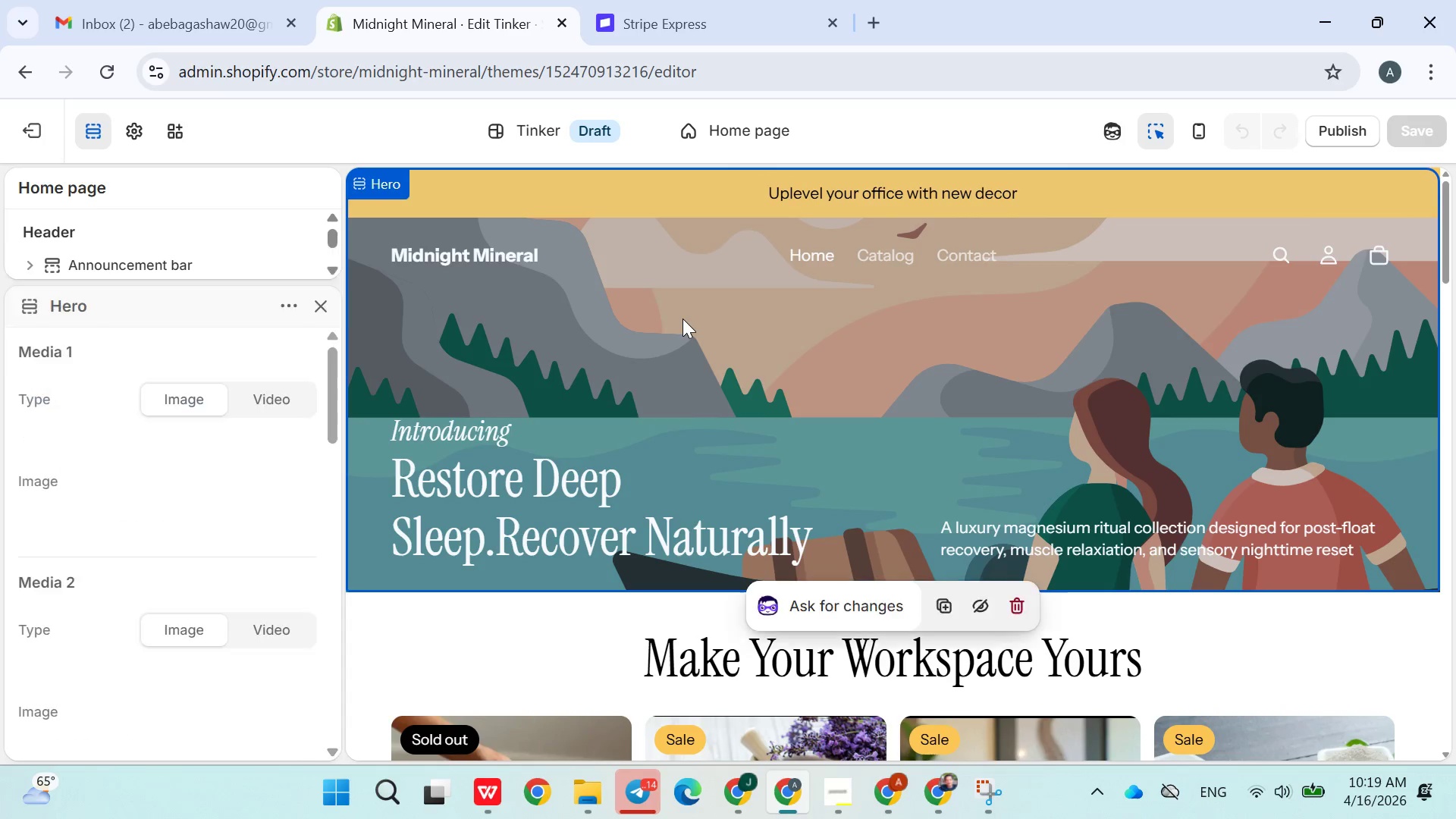 
double_click([682, 318])
 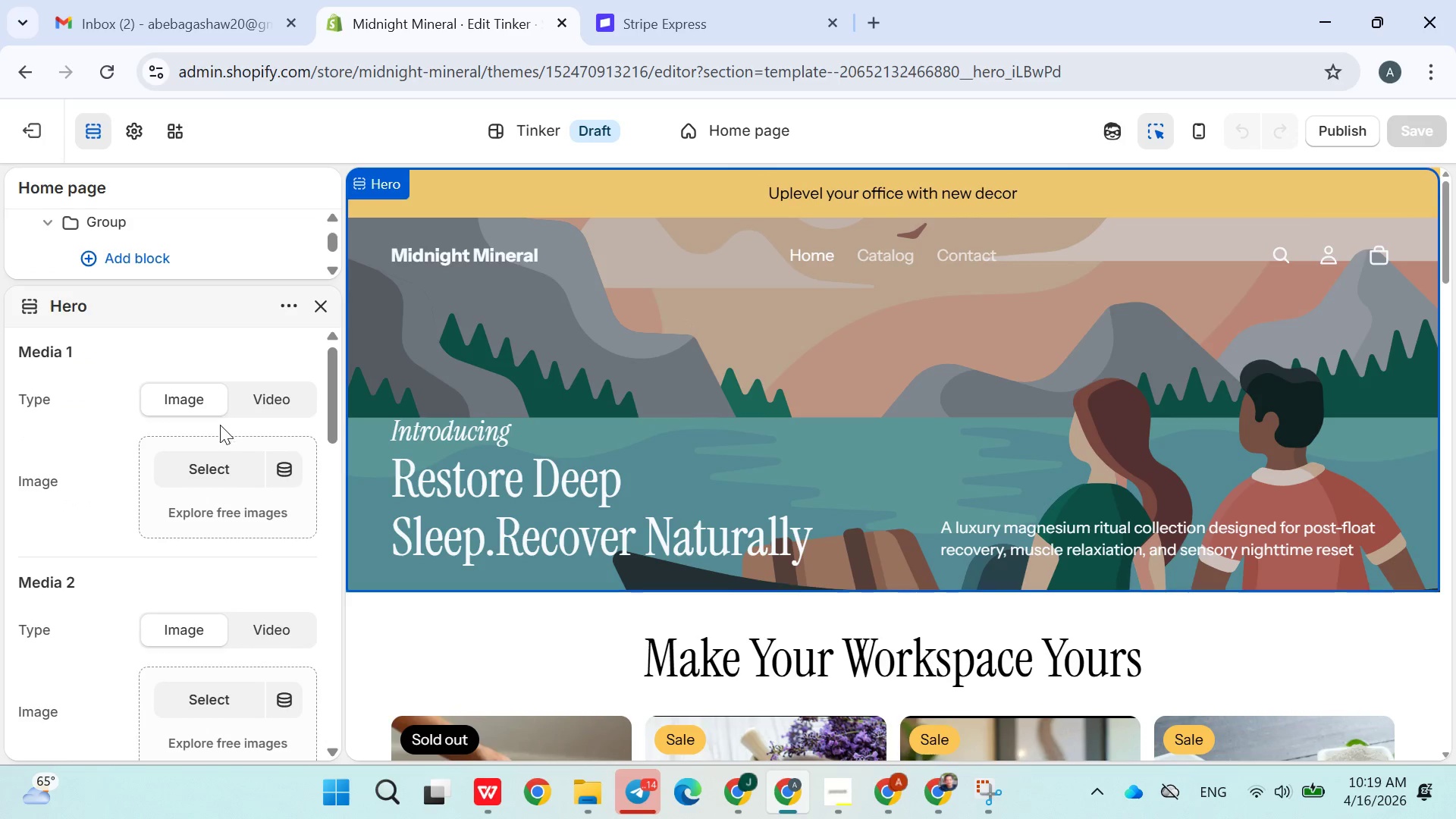 
left_click([215, 463])
 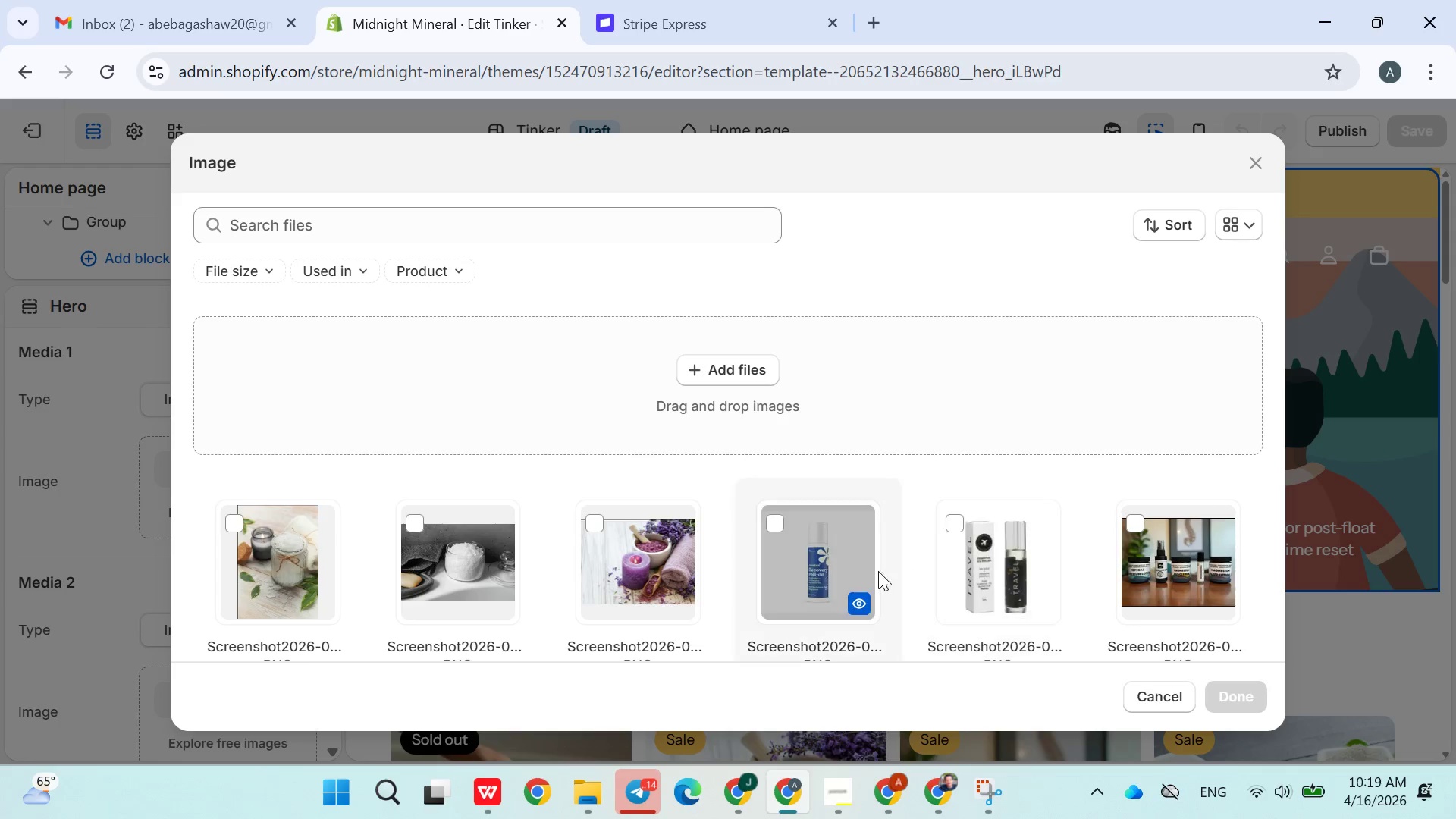 
wait(5.55)
 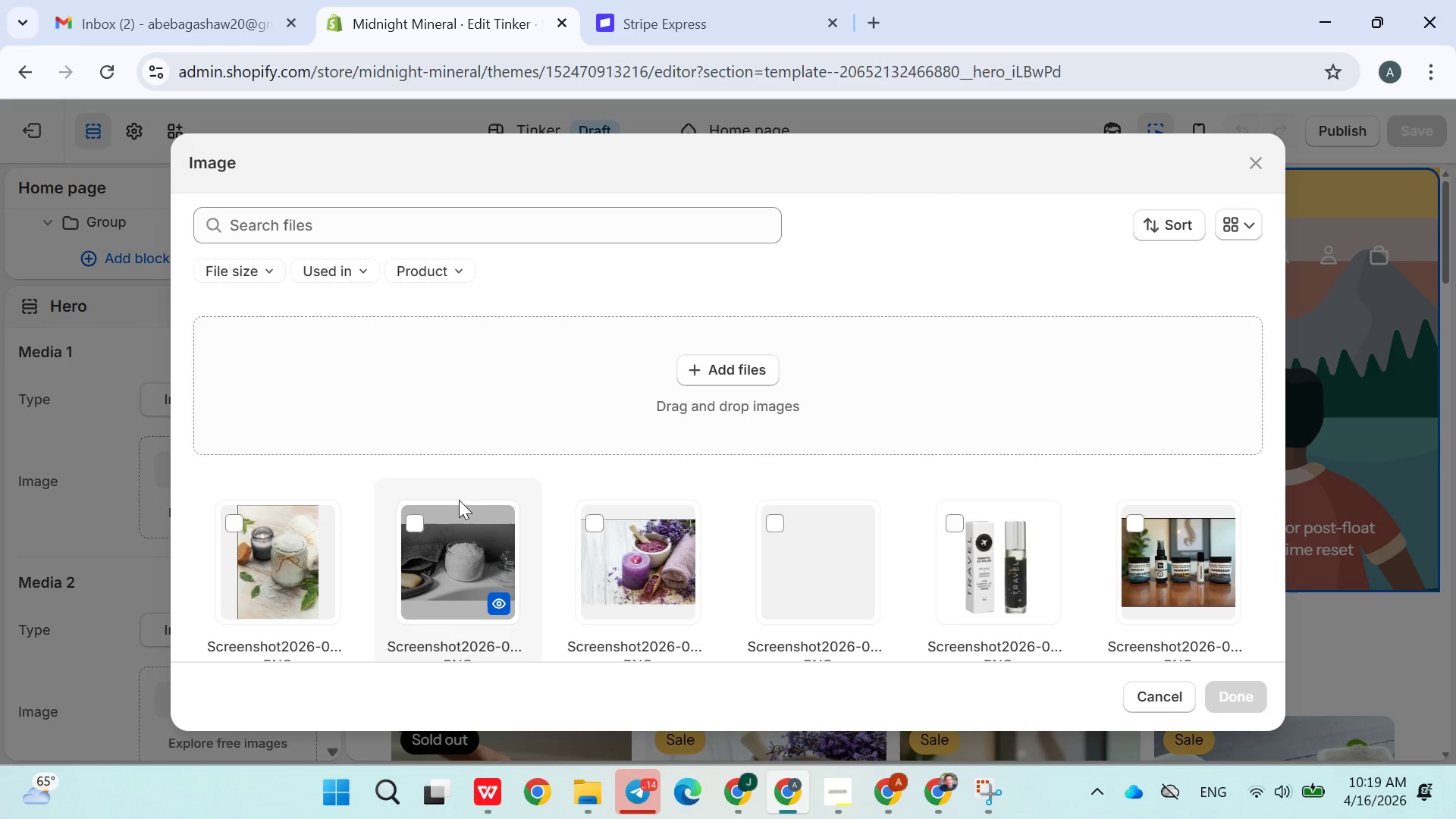 
double_click([1152, 579])
 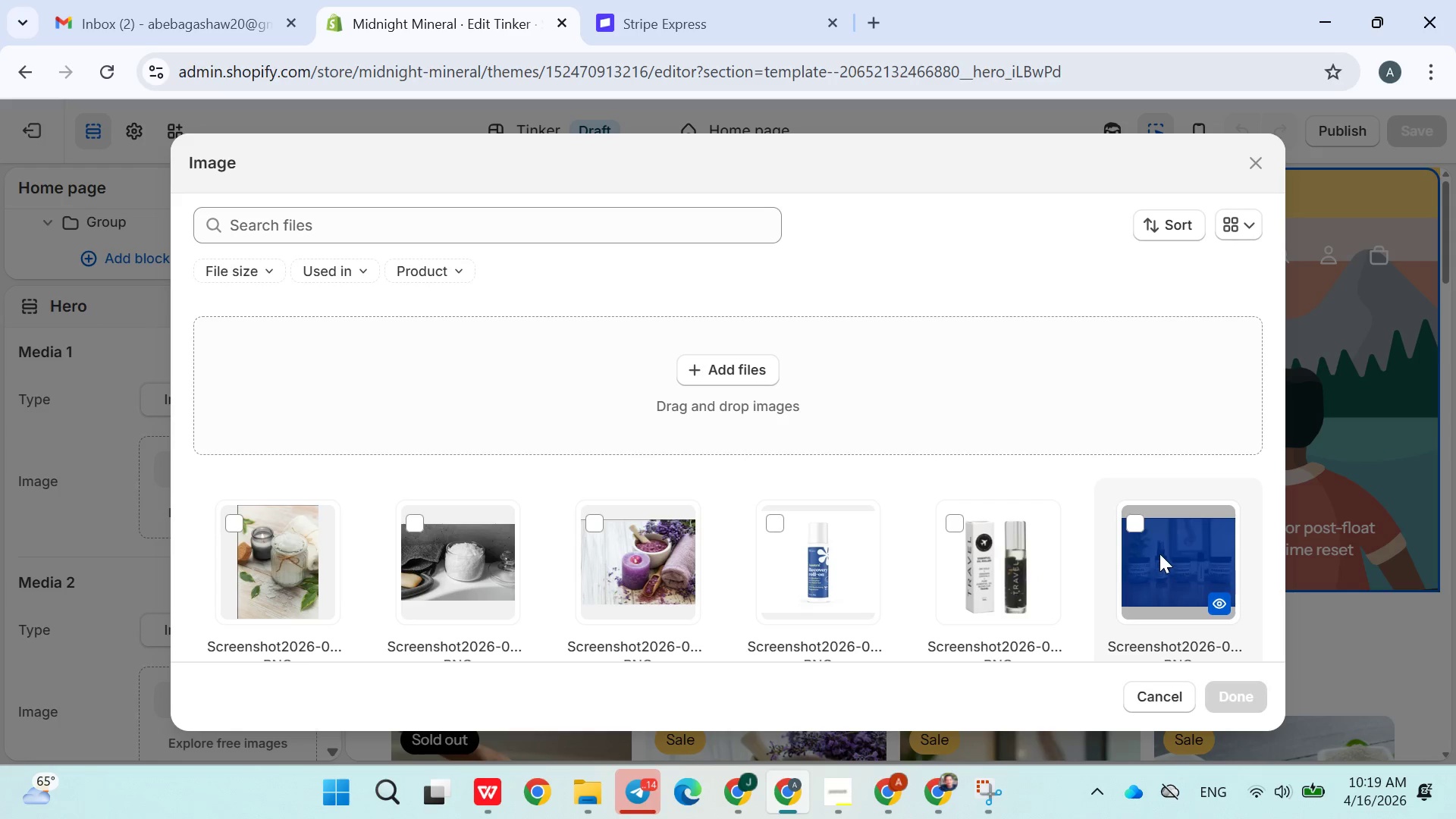 
left_click([1142, 524])
 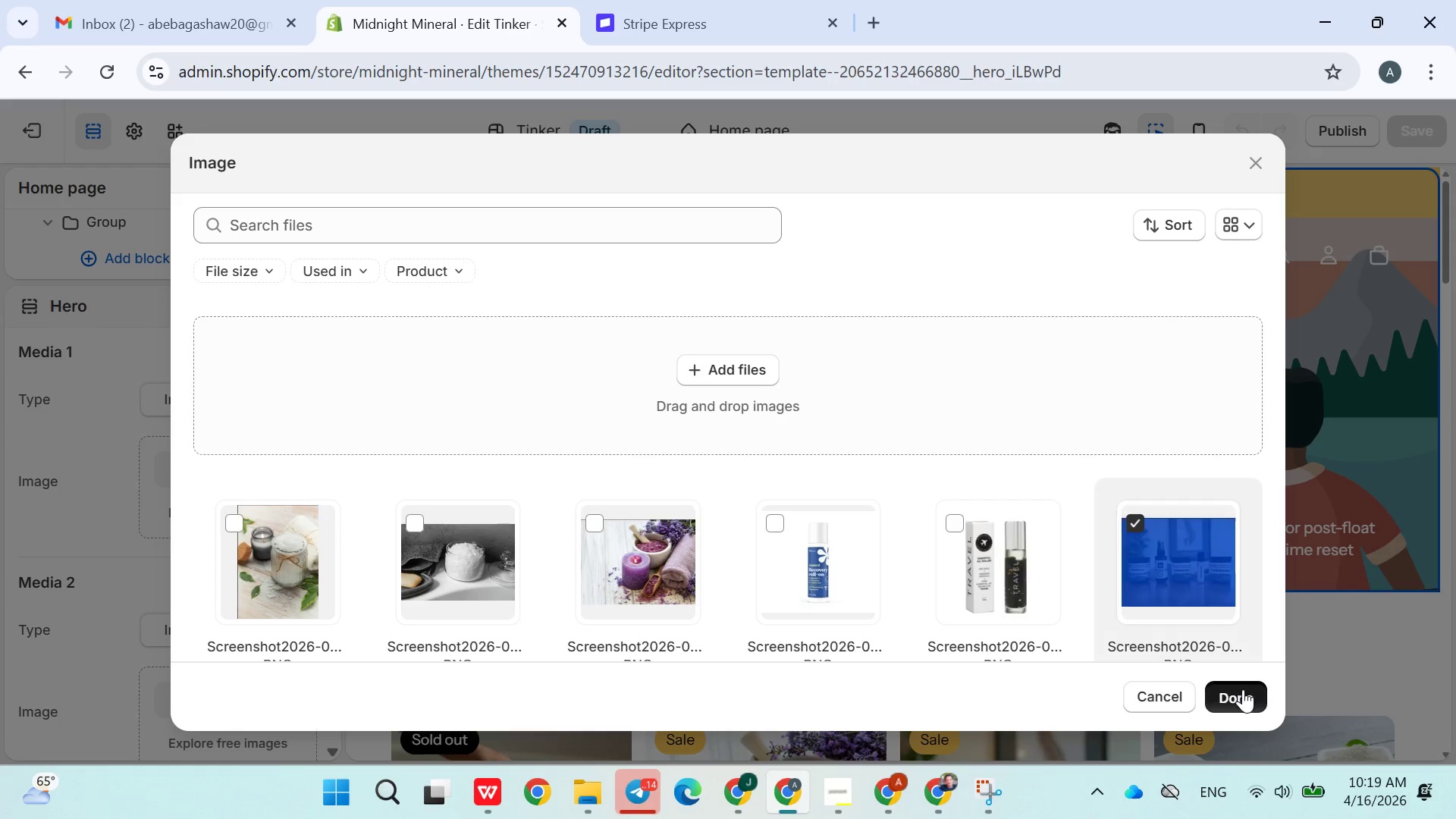 
left_click([1243, 689])
 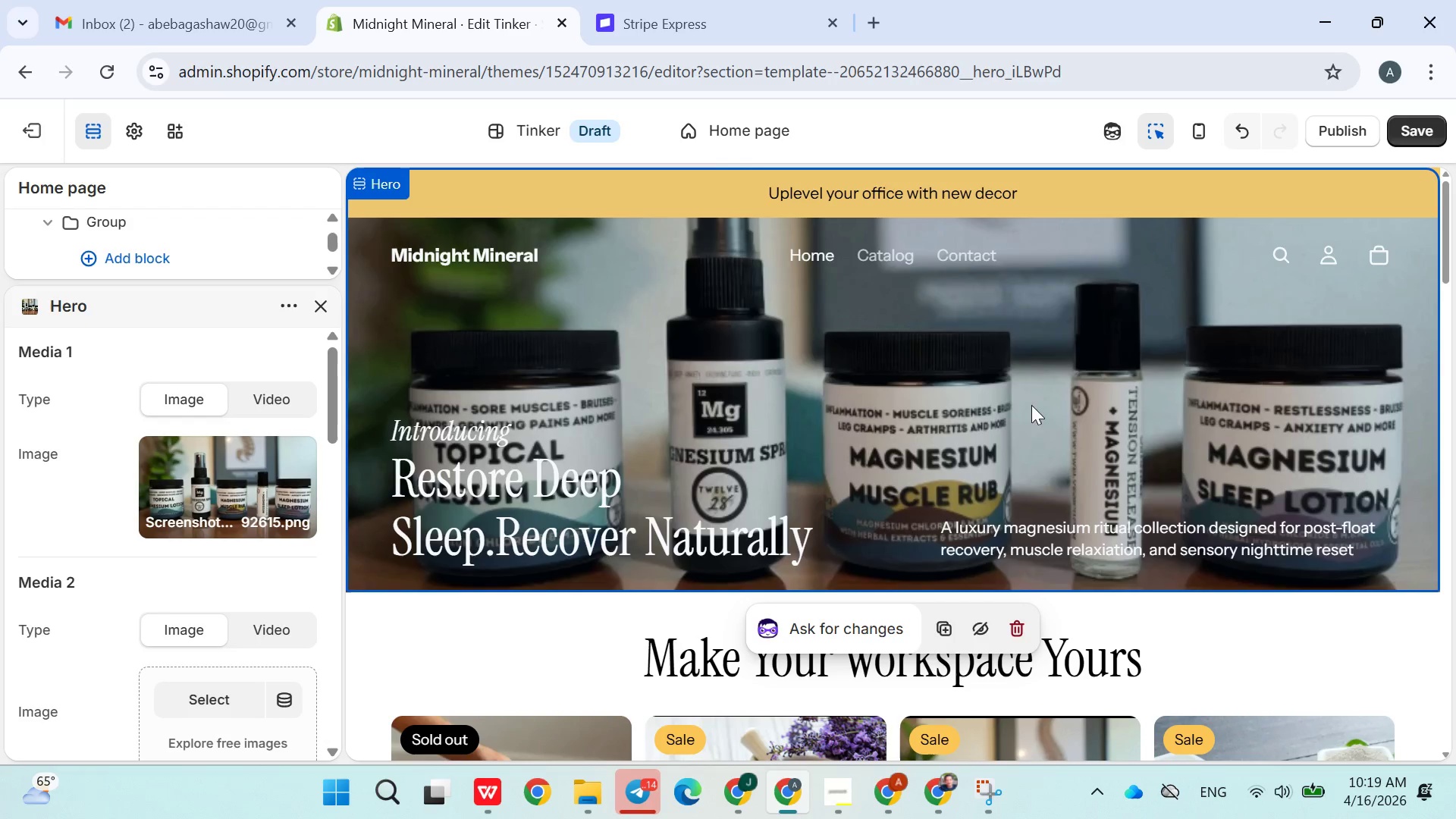 
left_click([1194, 577])
 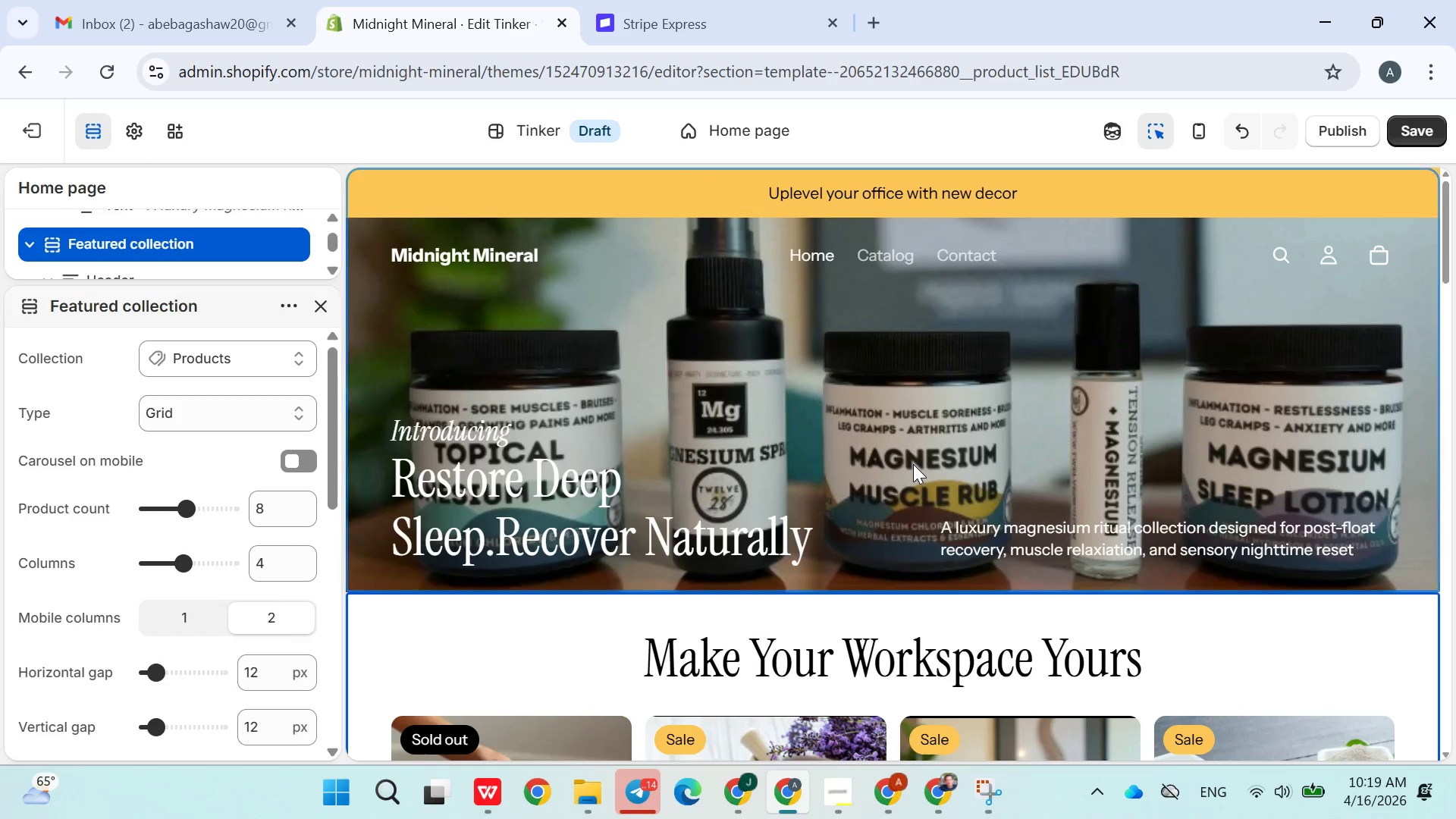 
wait(6.42)
 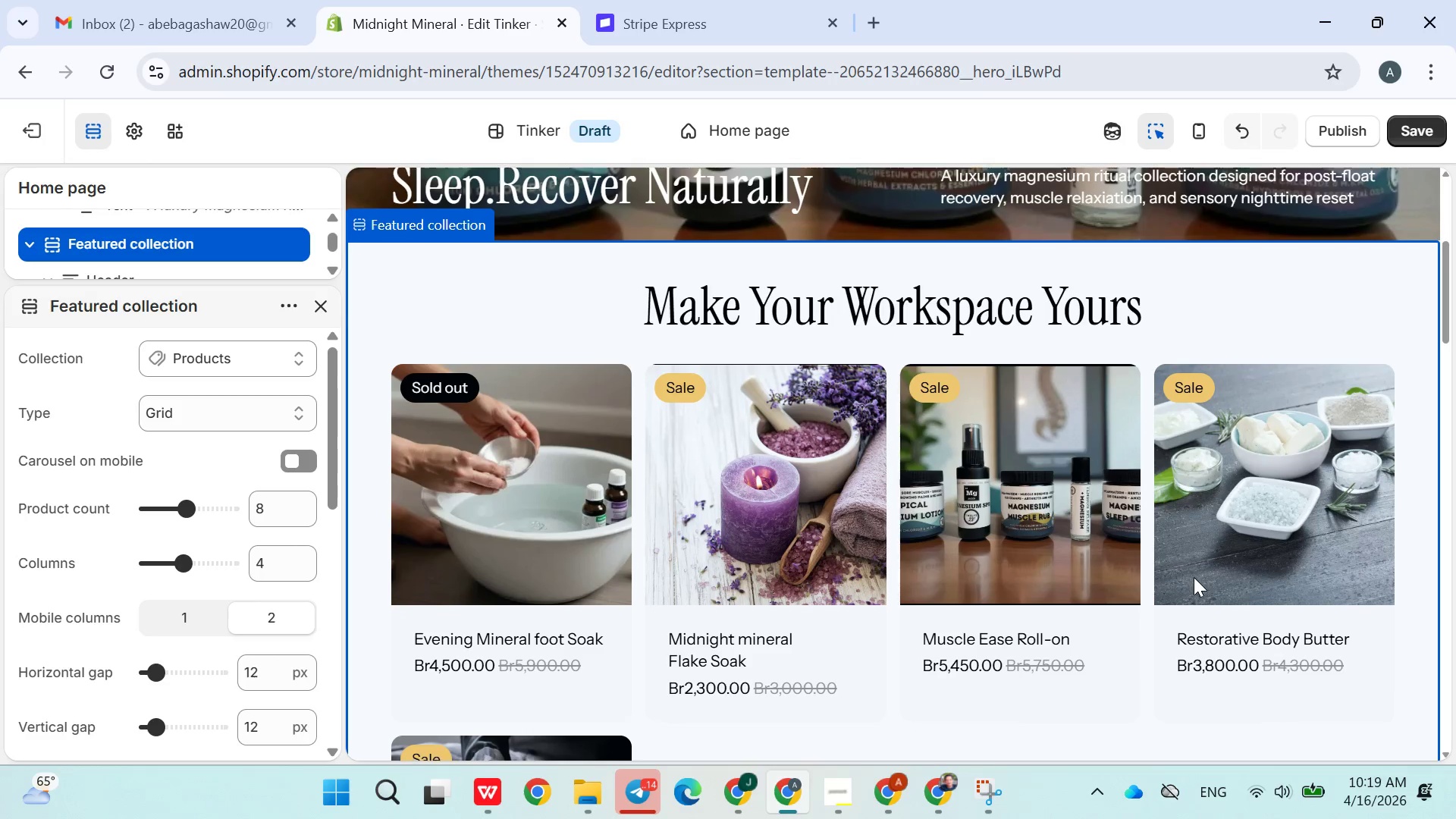 
left_click([878, 257])
 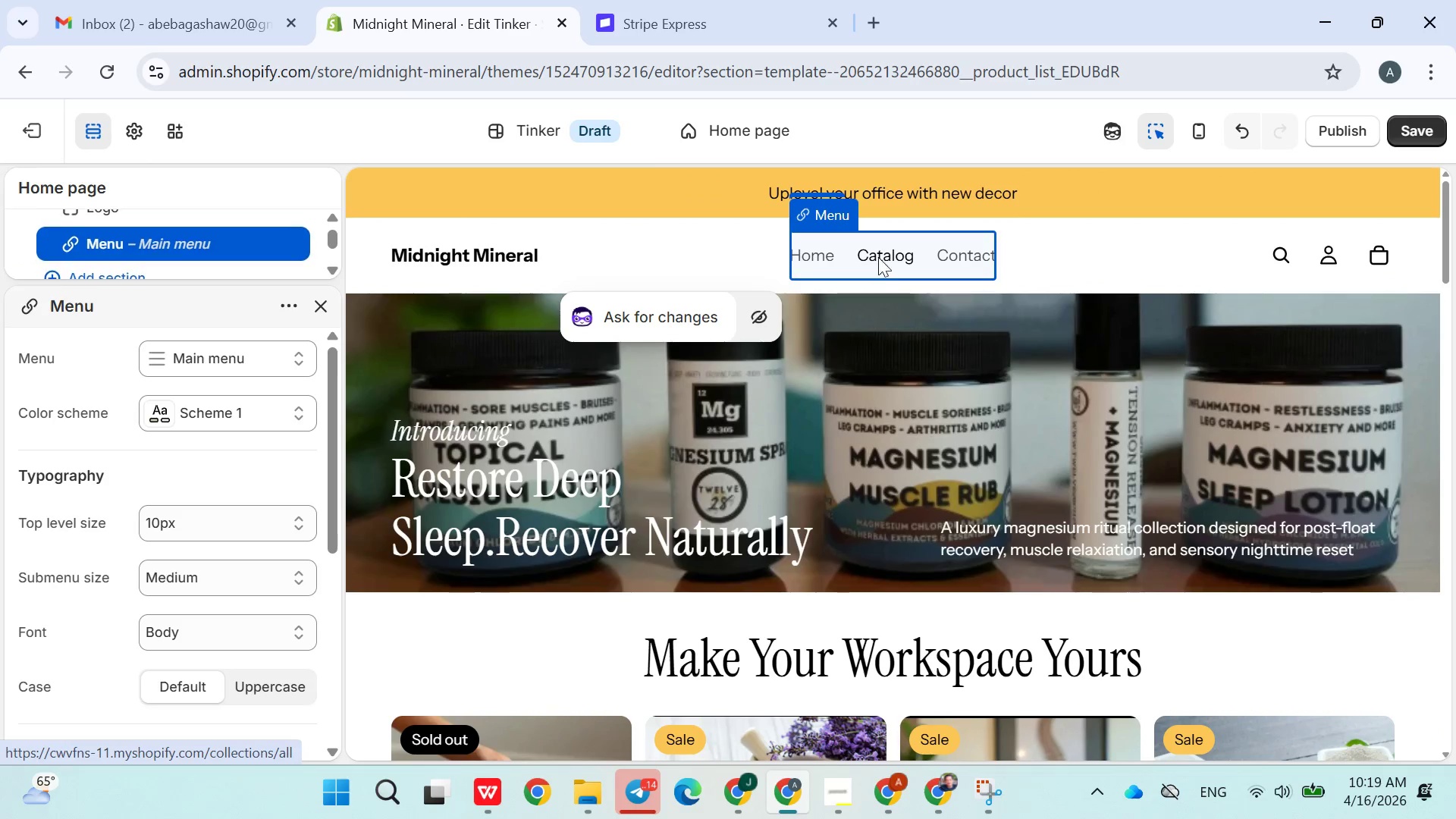 
double_click([878, 257])
 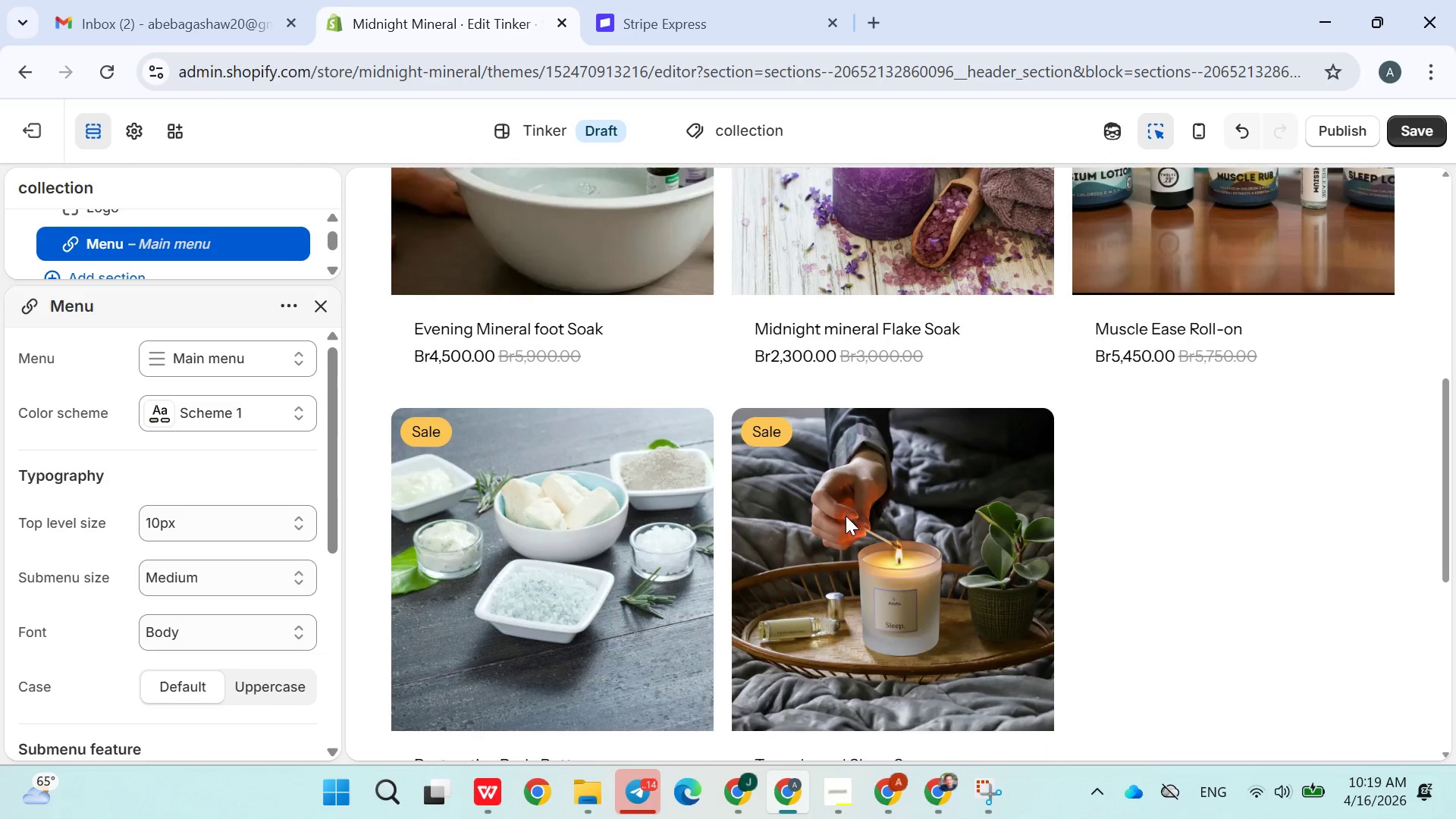 
wait(16.56)
 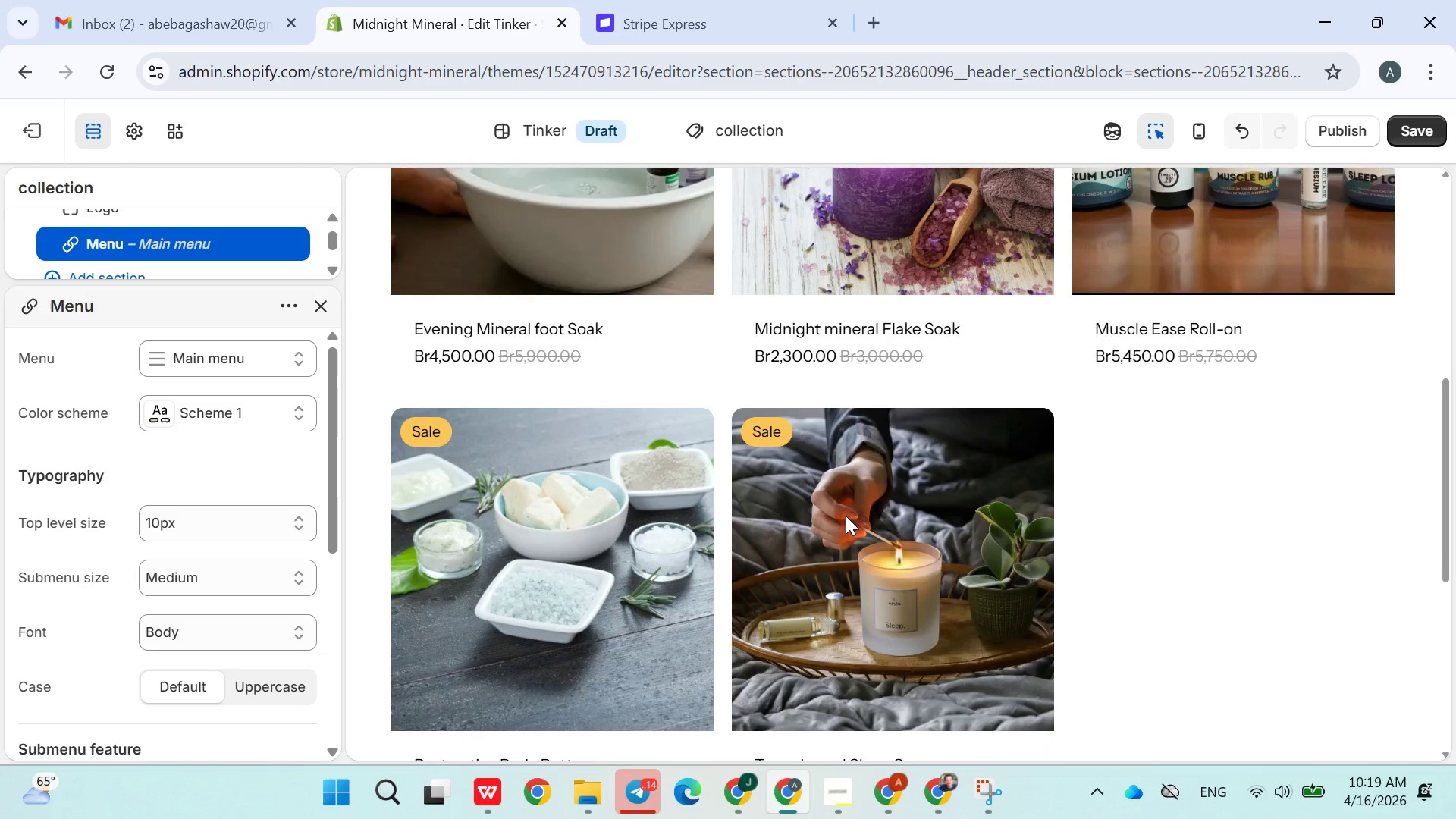 
left_click([743, 464])
 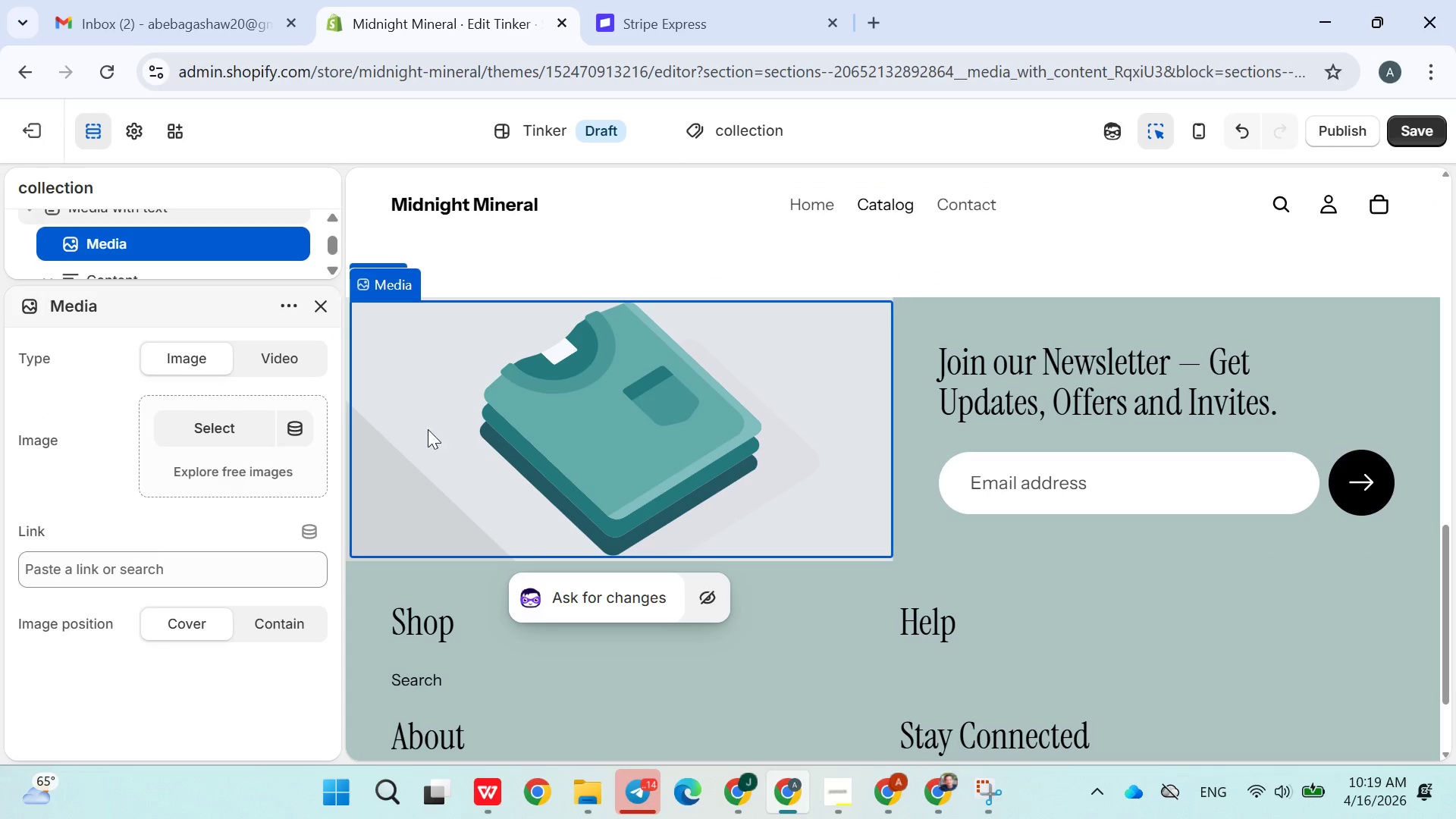 
left_click([228, 435])
 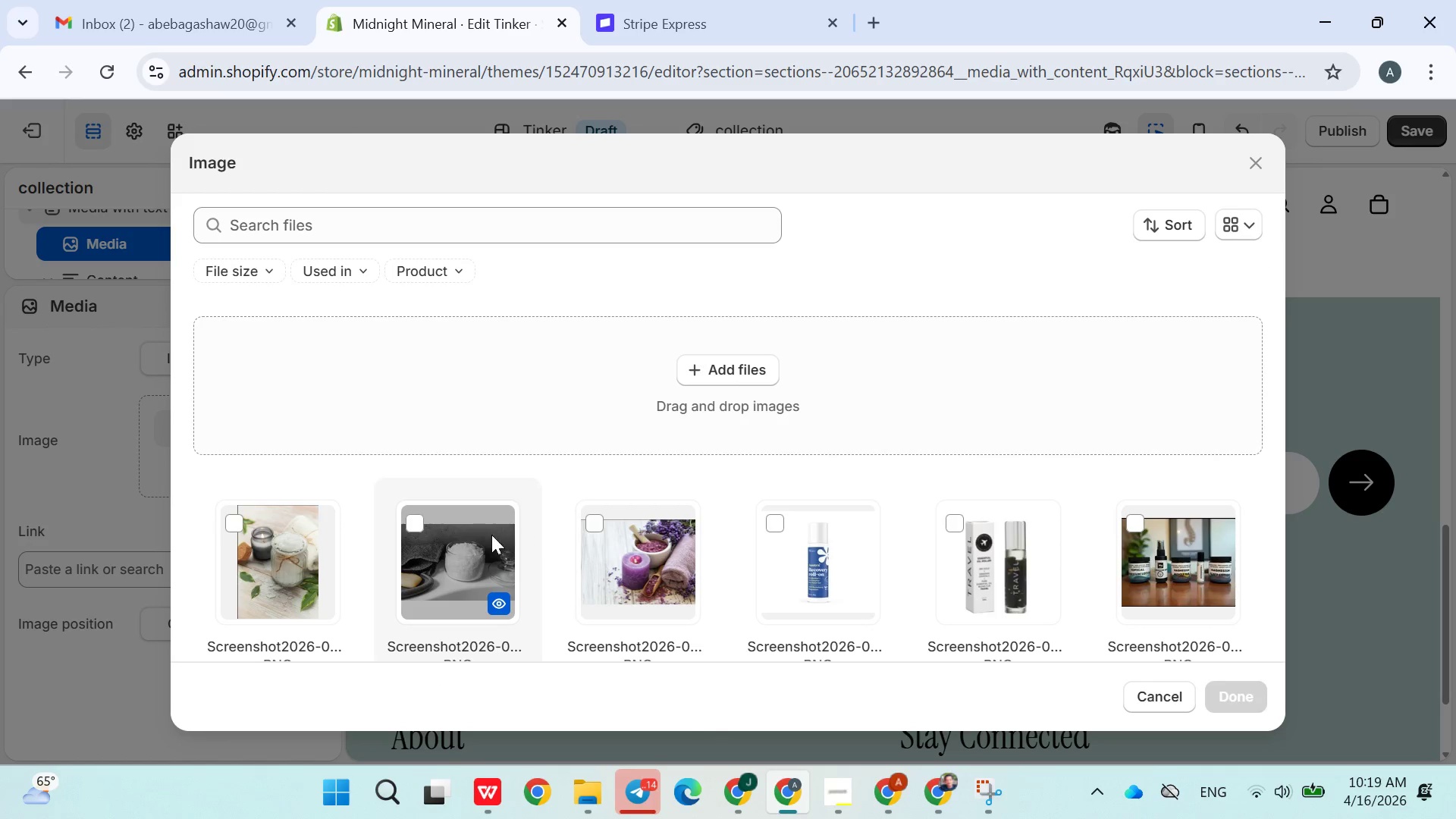 
left_click([462, 548])
 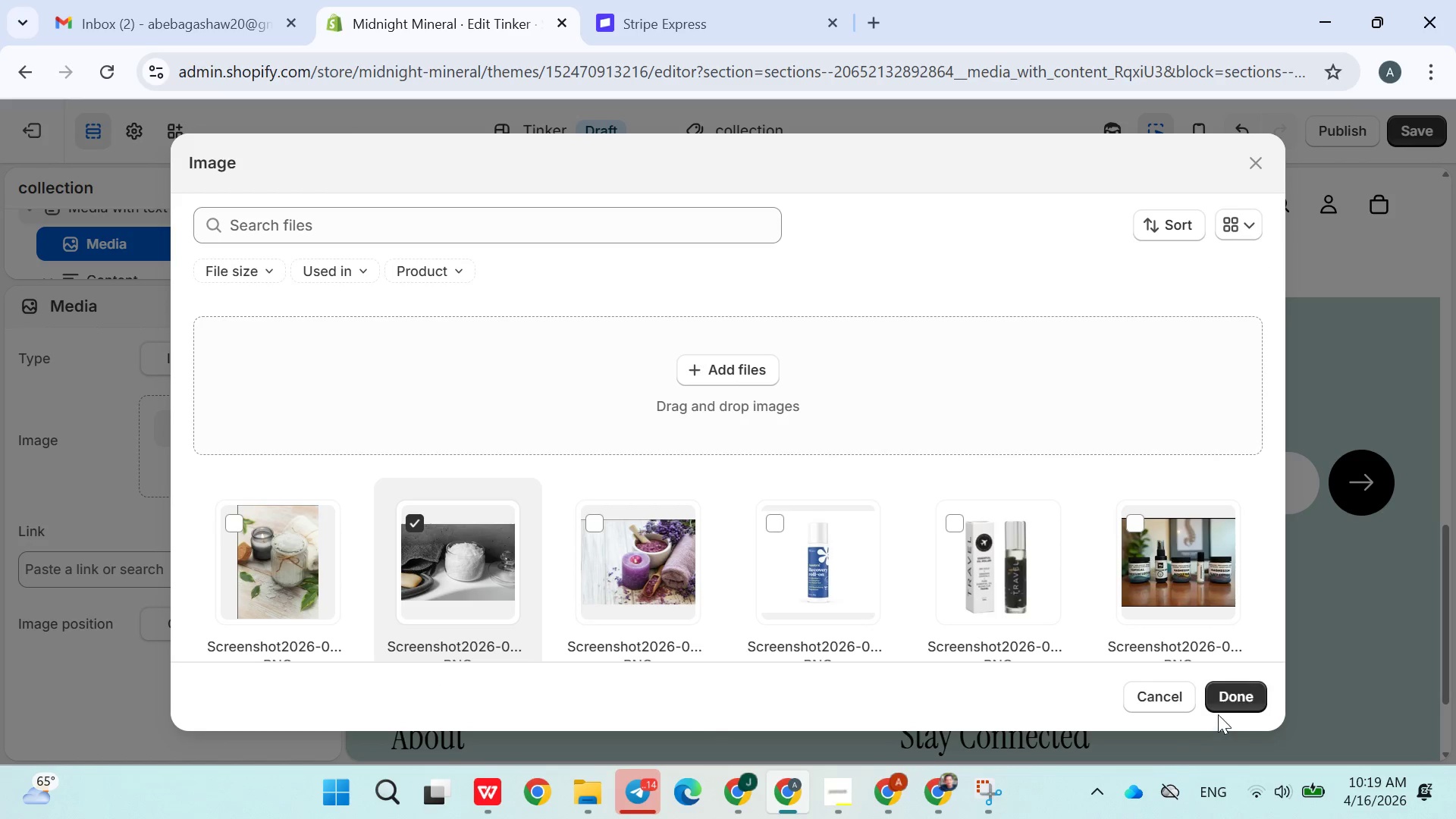 
left_click([1222, 707])
 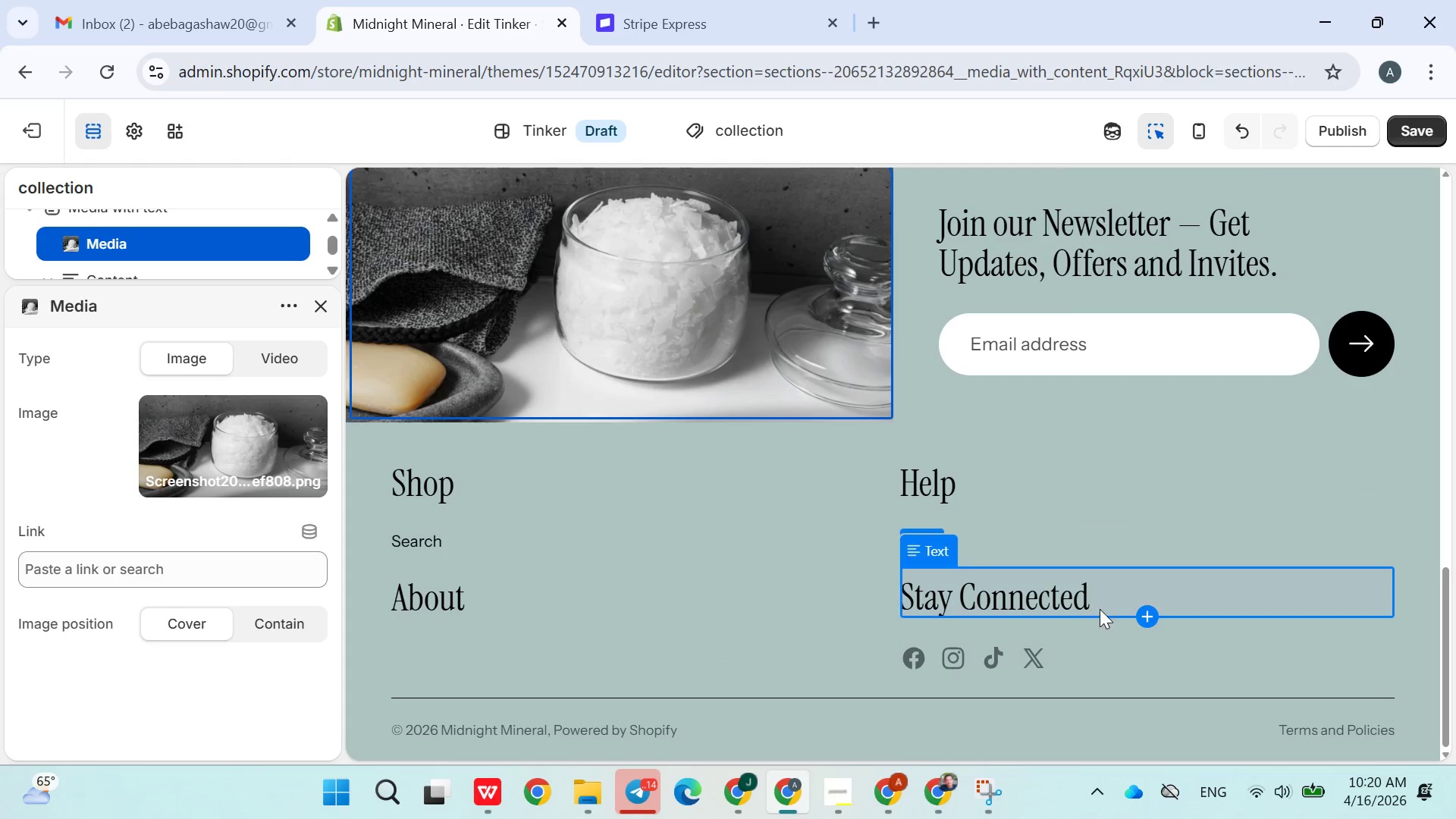 
wait(7.45)
 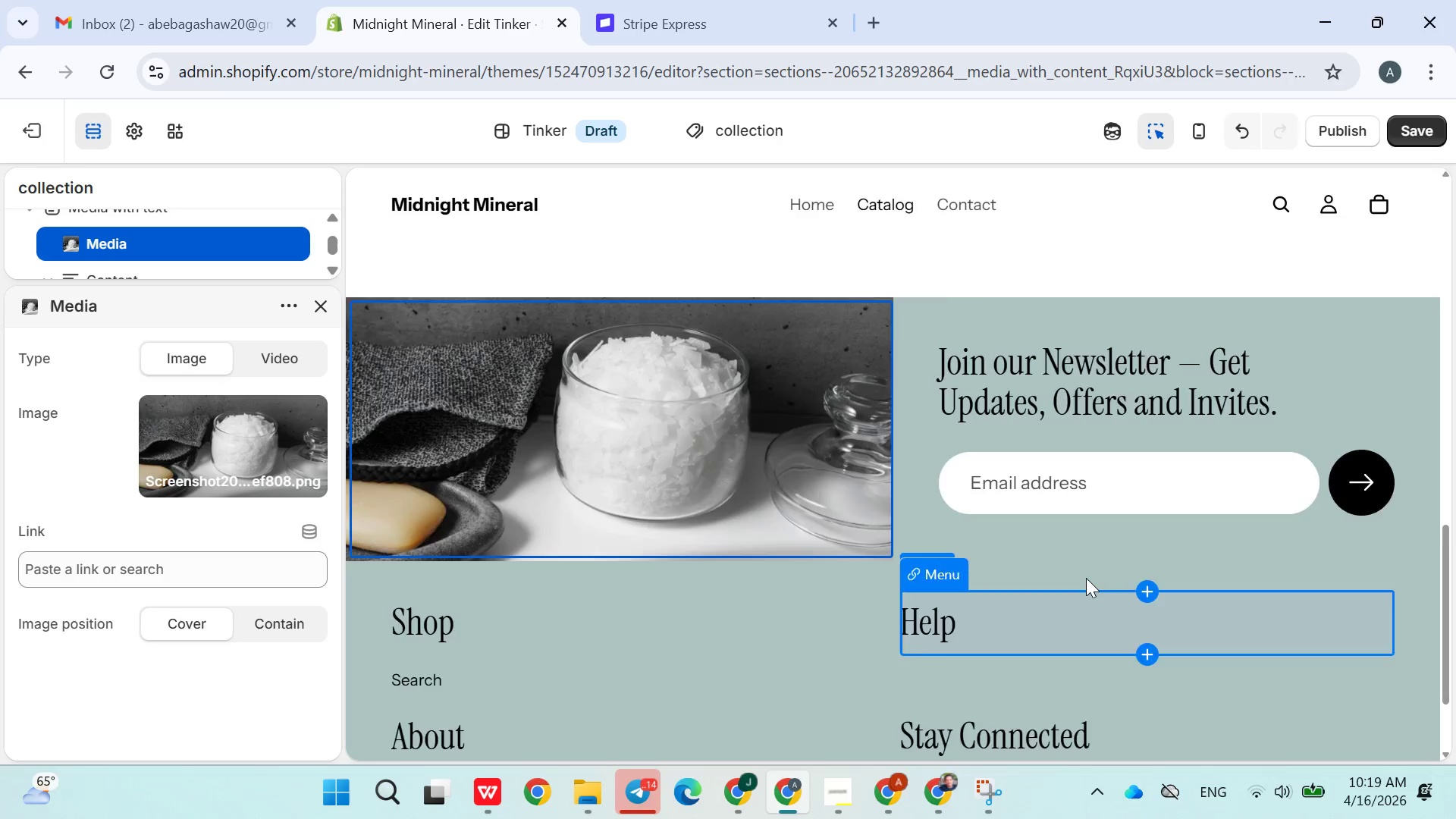 
left_click([918, 662])
 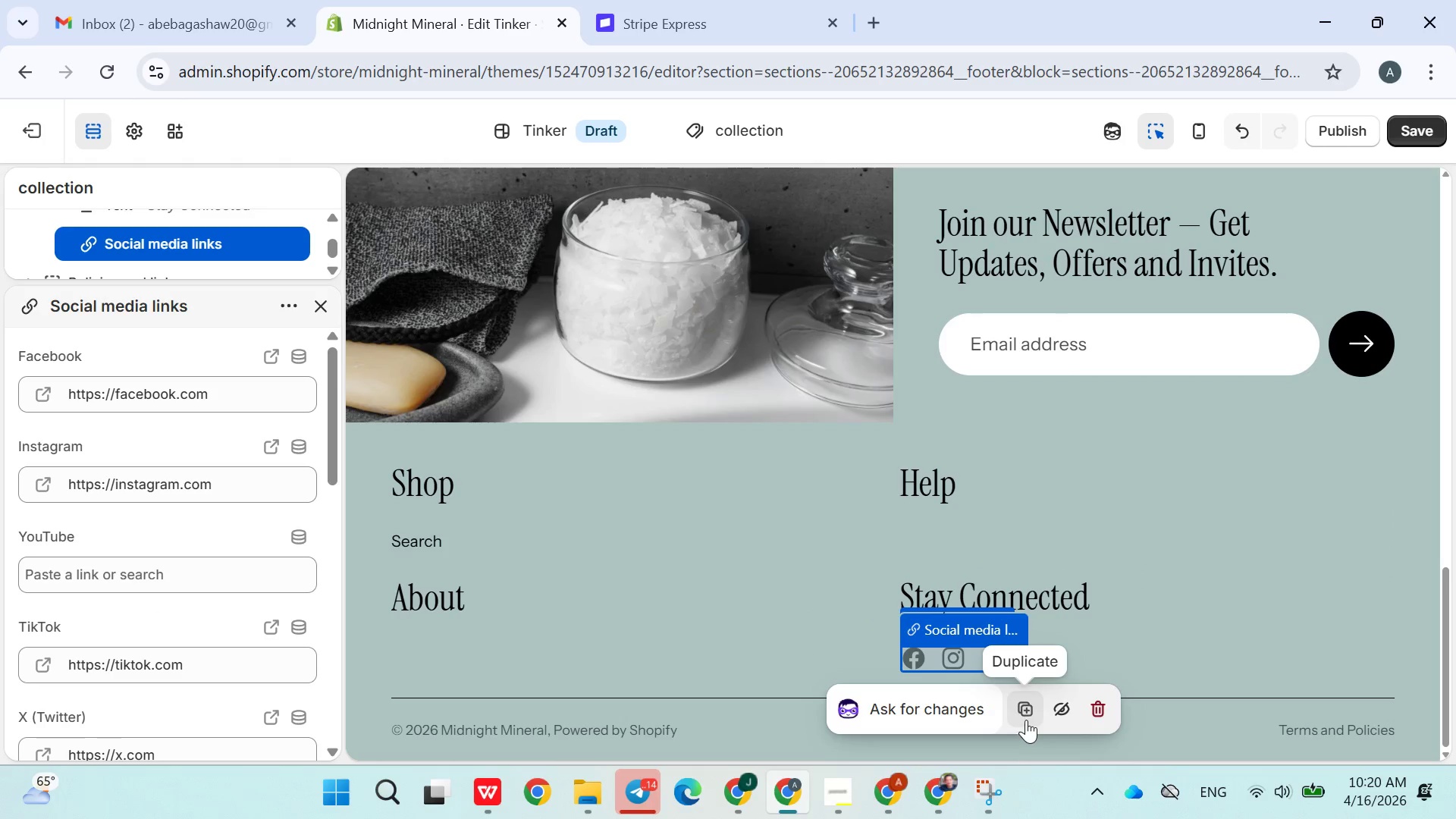 
left_click([1128, 620])
 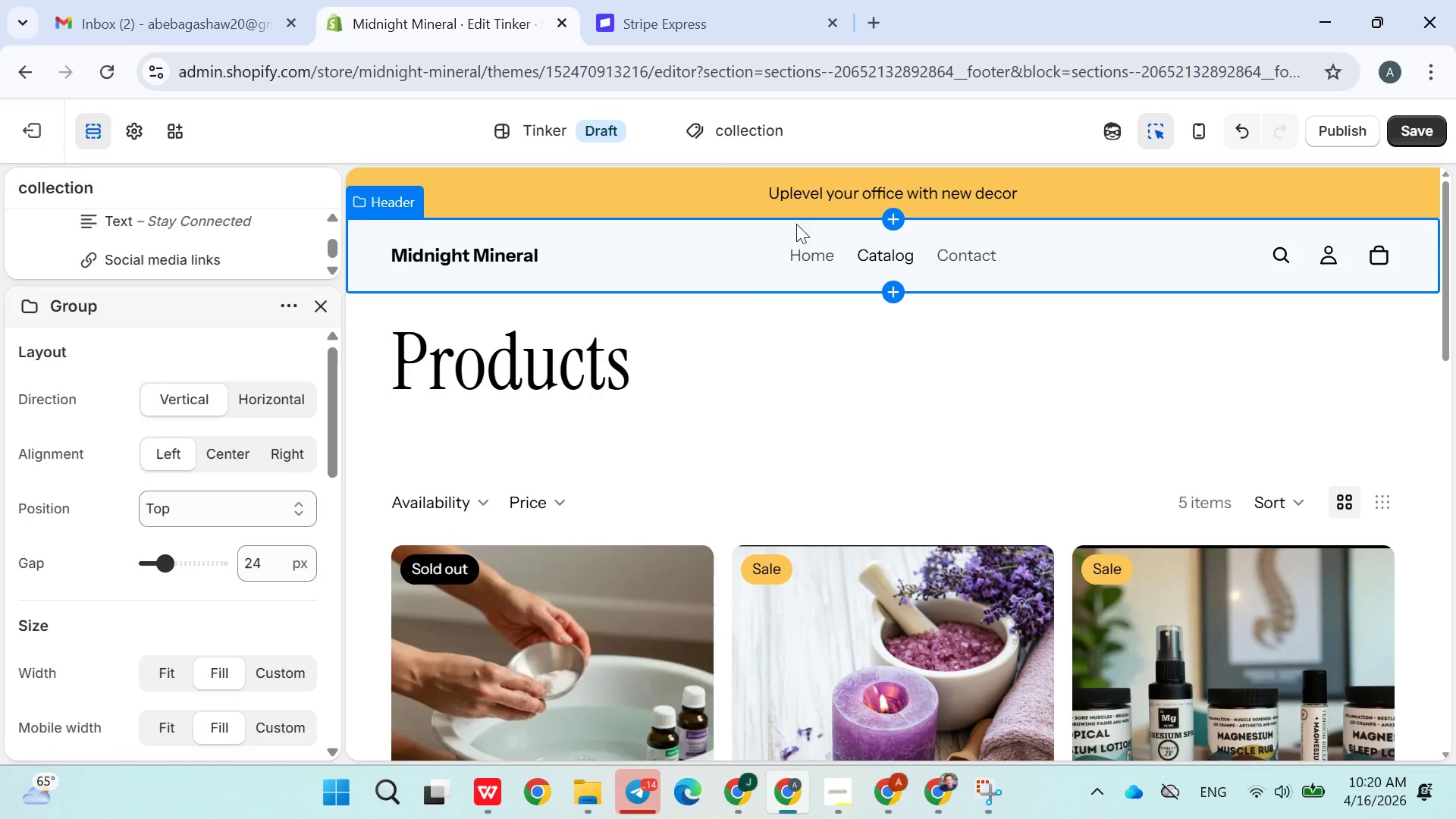 
wait(5.8)
 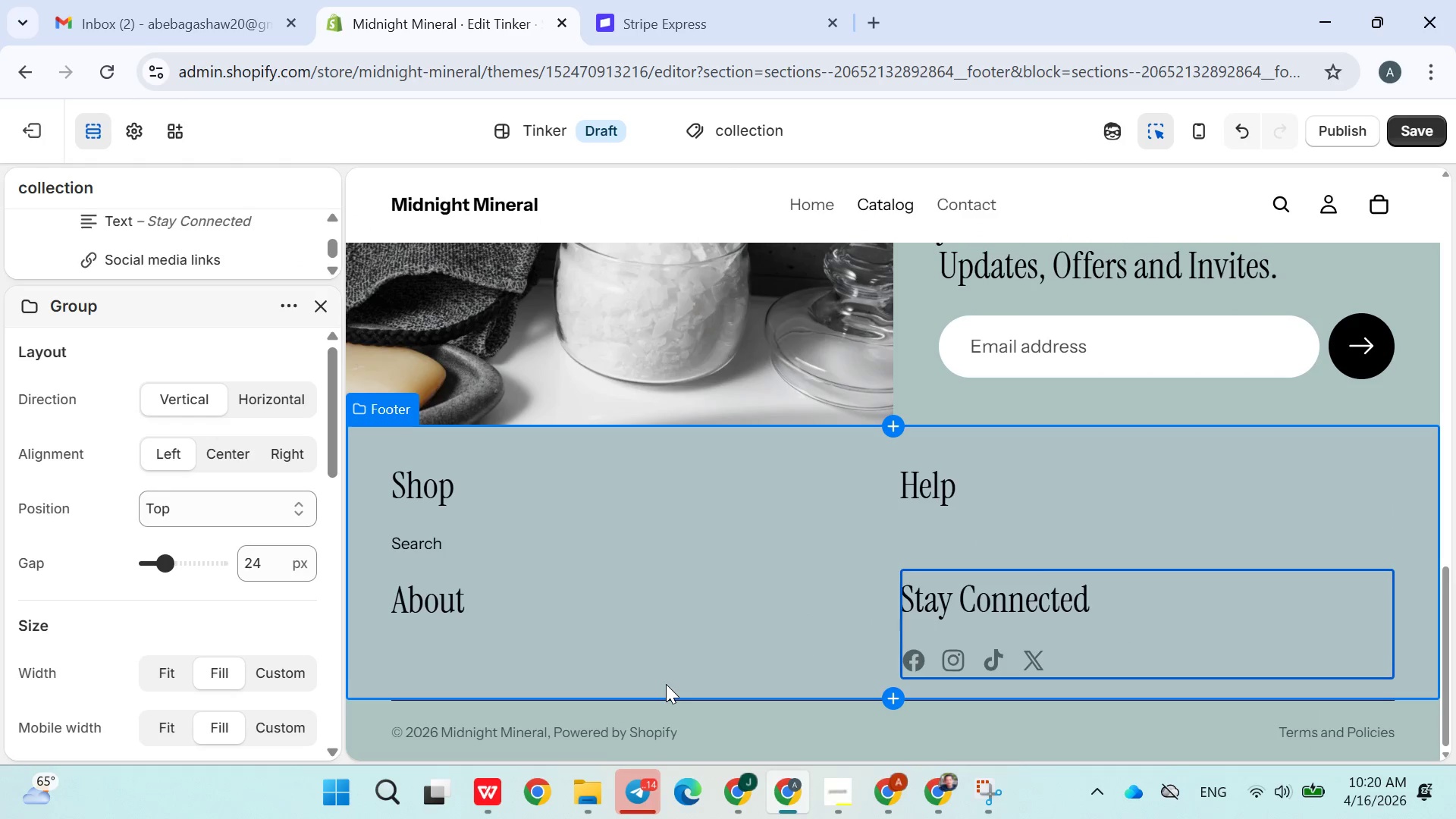 
left_click([808, 246])
 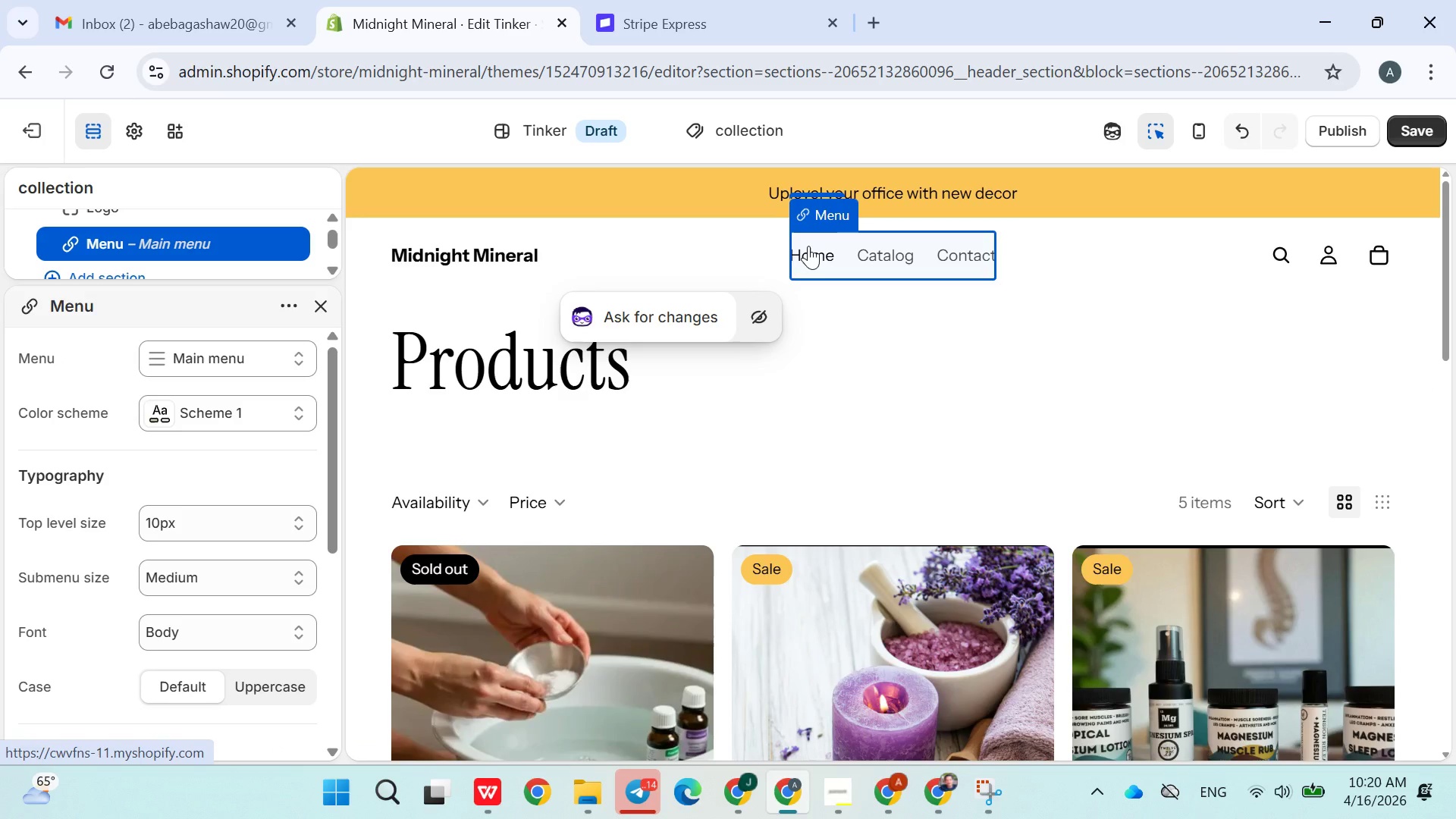 
left_click([808, 246])
 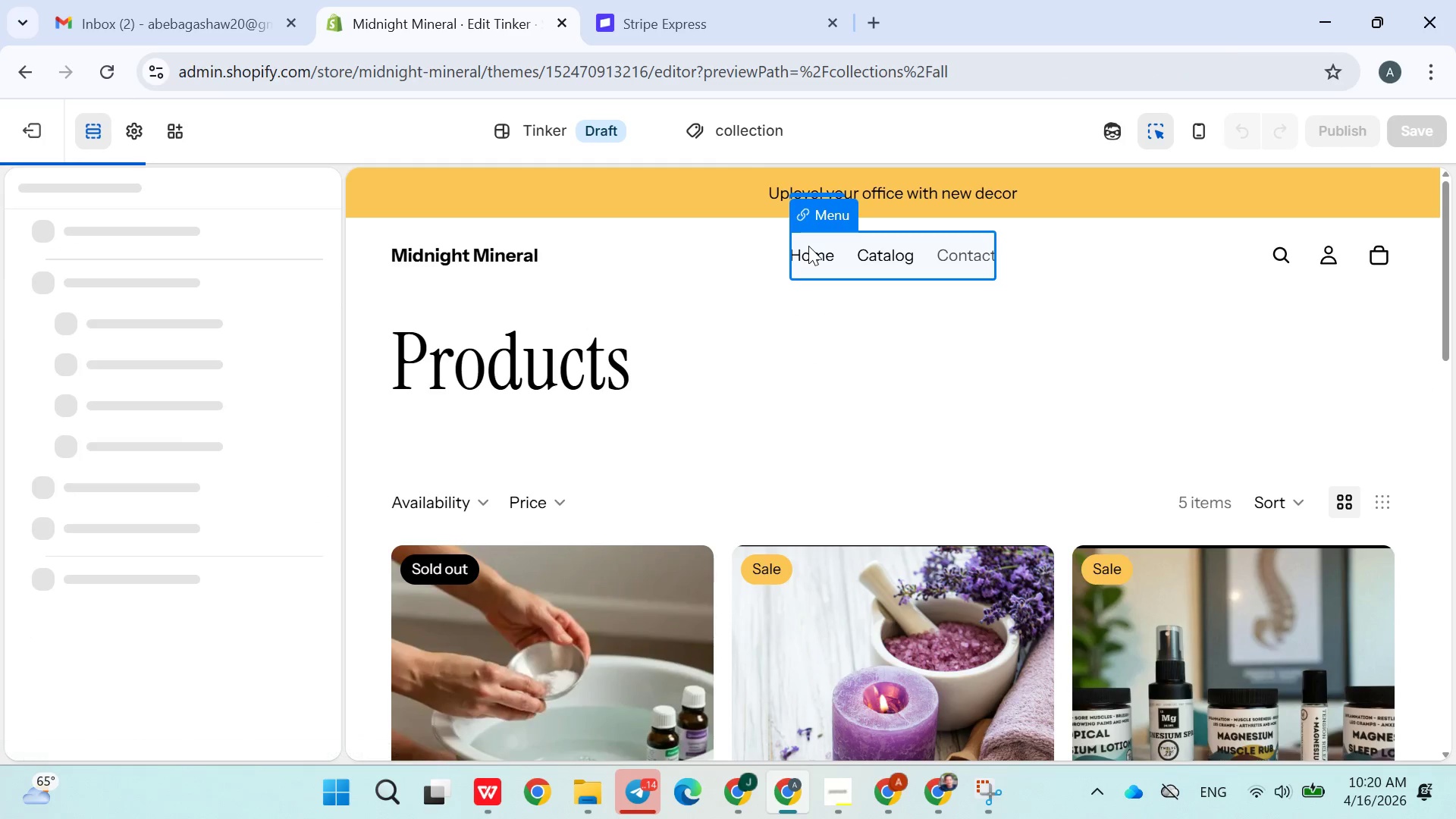 
double_click([808, 246])
 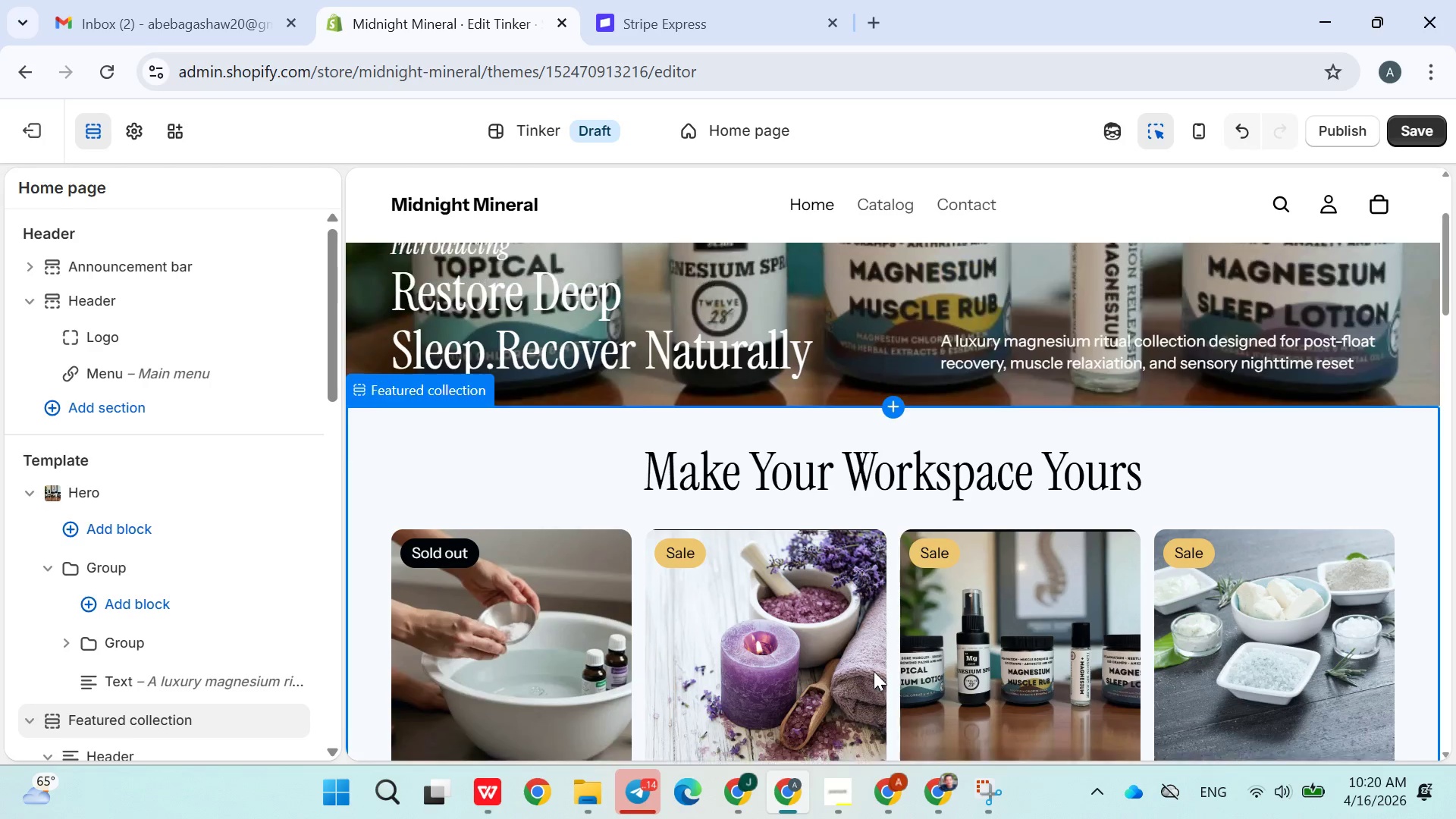 
wait(9.41)
 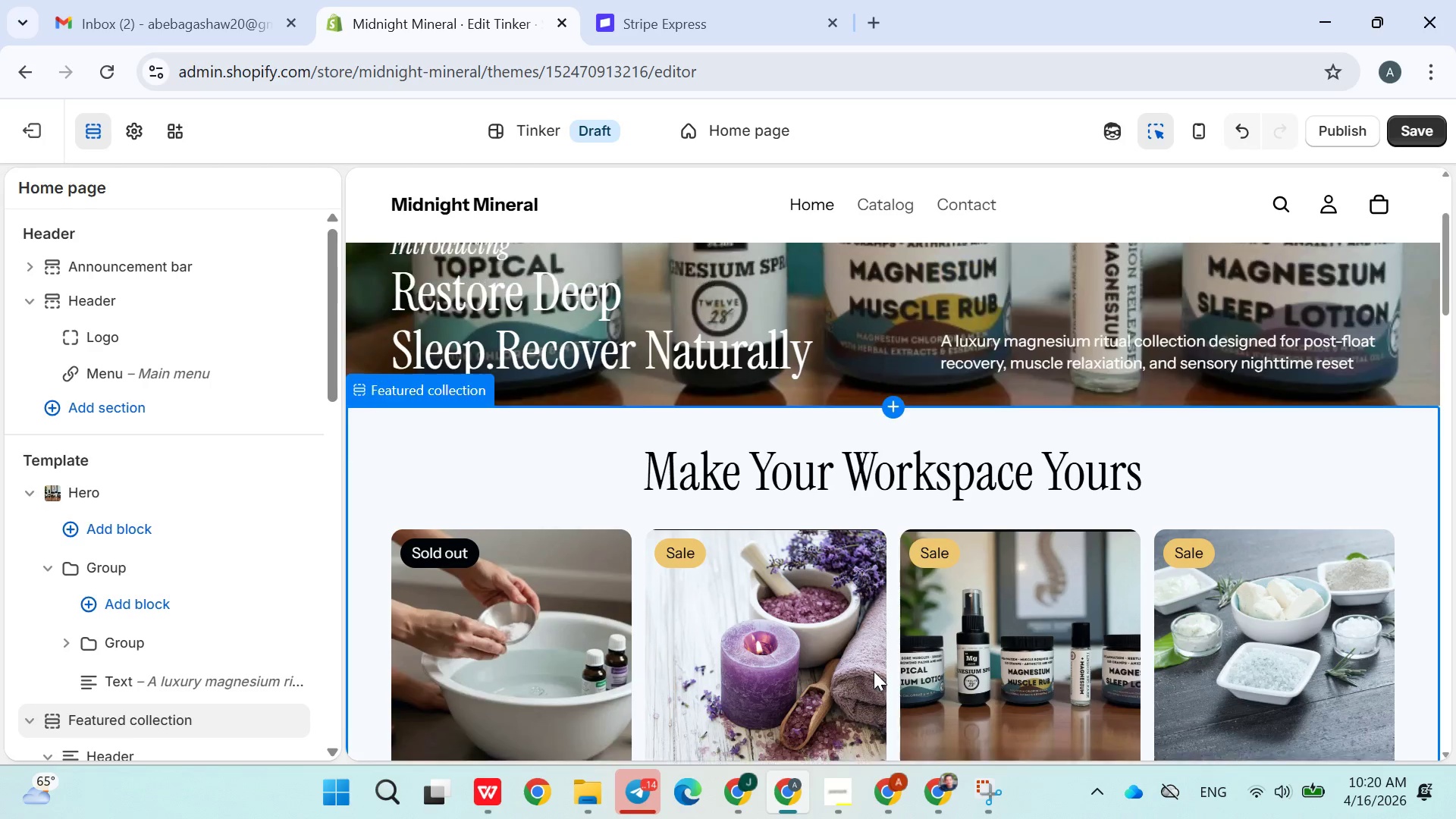 
left_click([746, 616])
 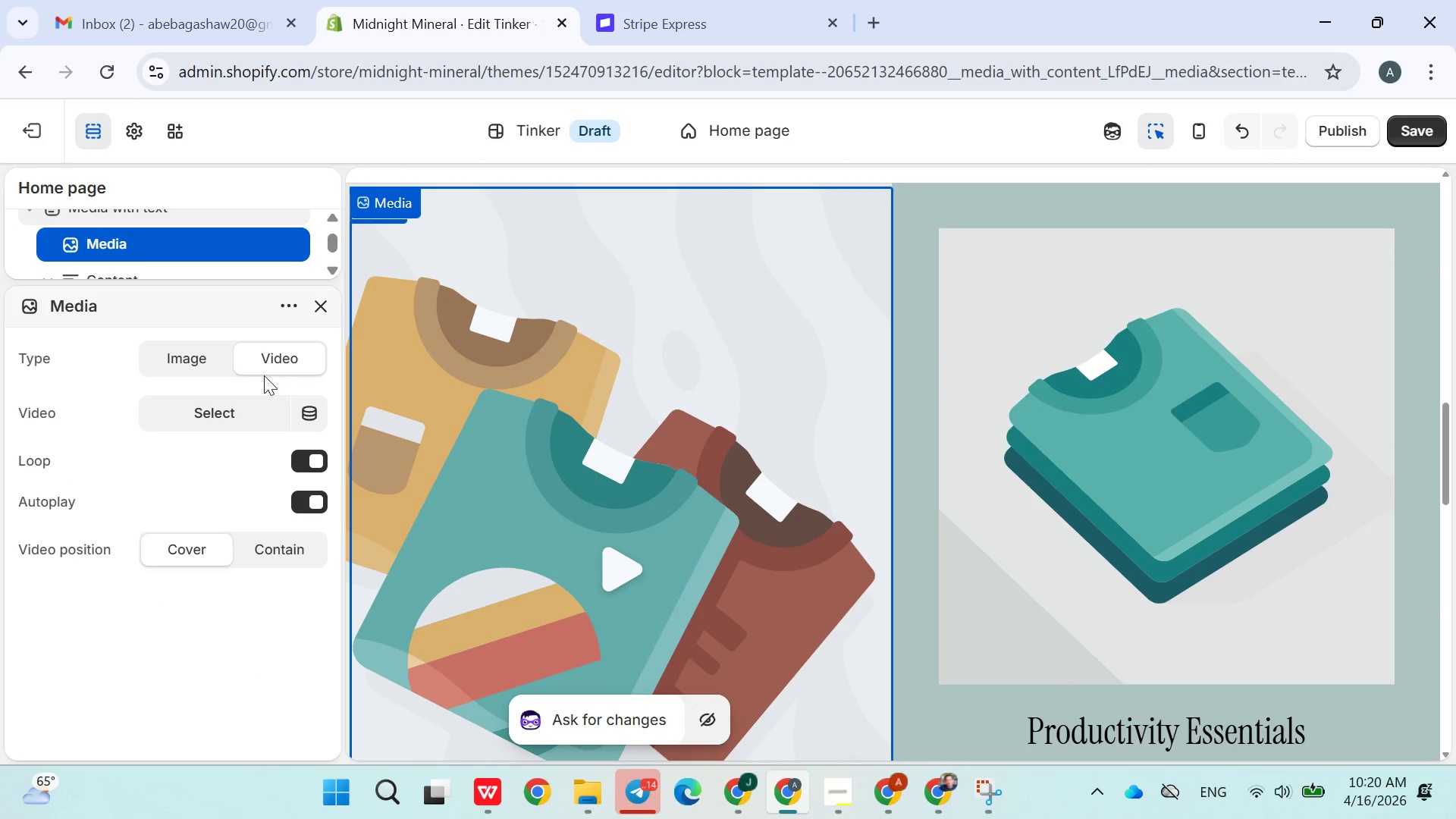 
left_click([199, 363])
 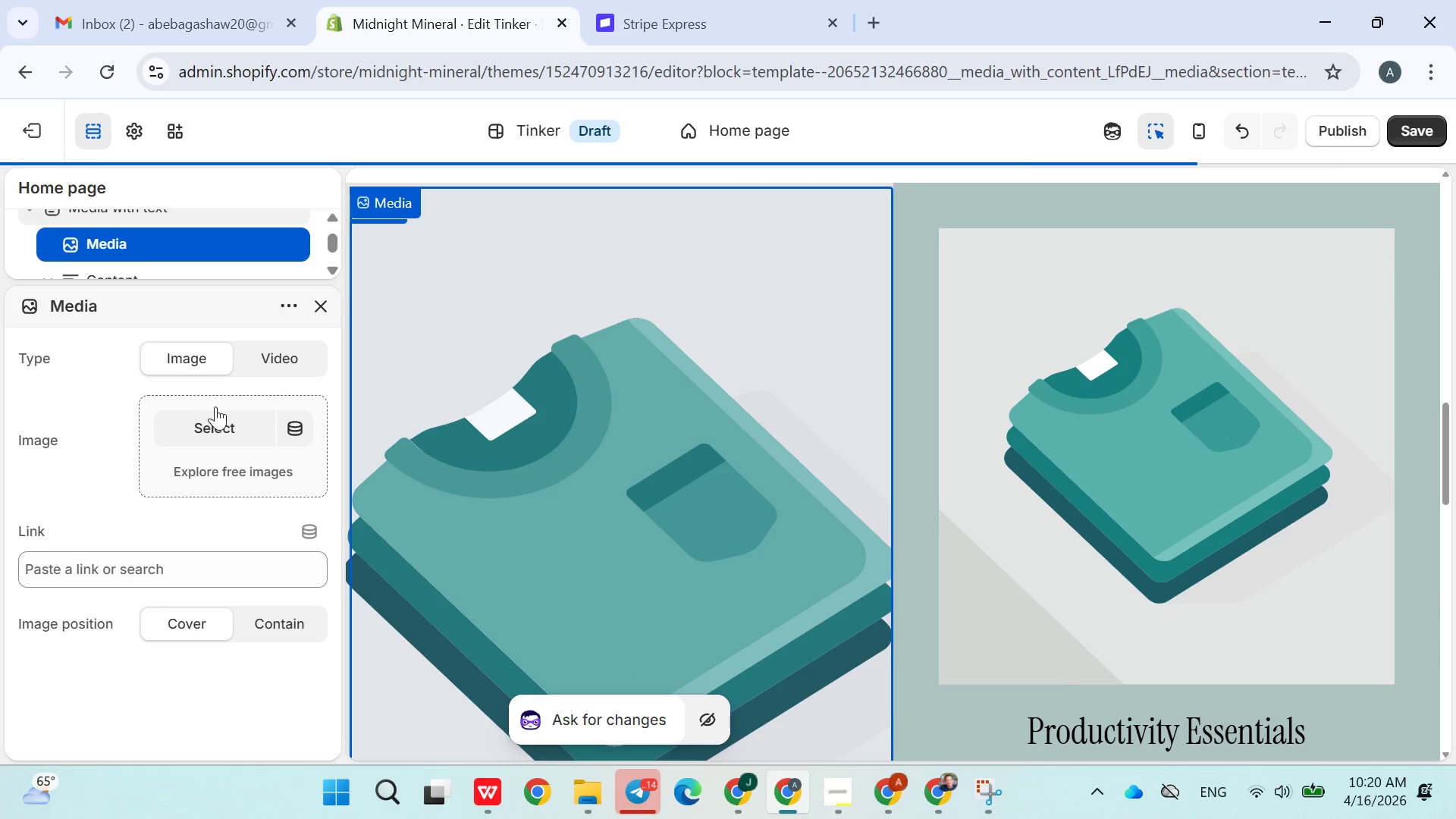 
left_click([215, 418])
 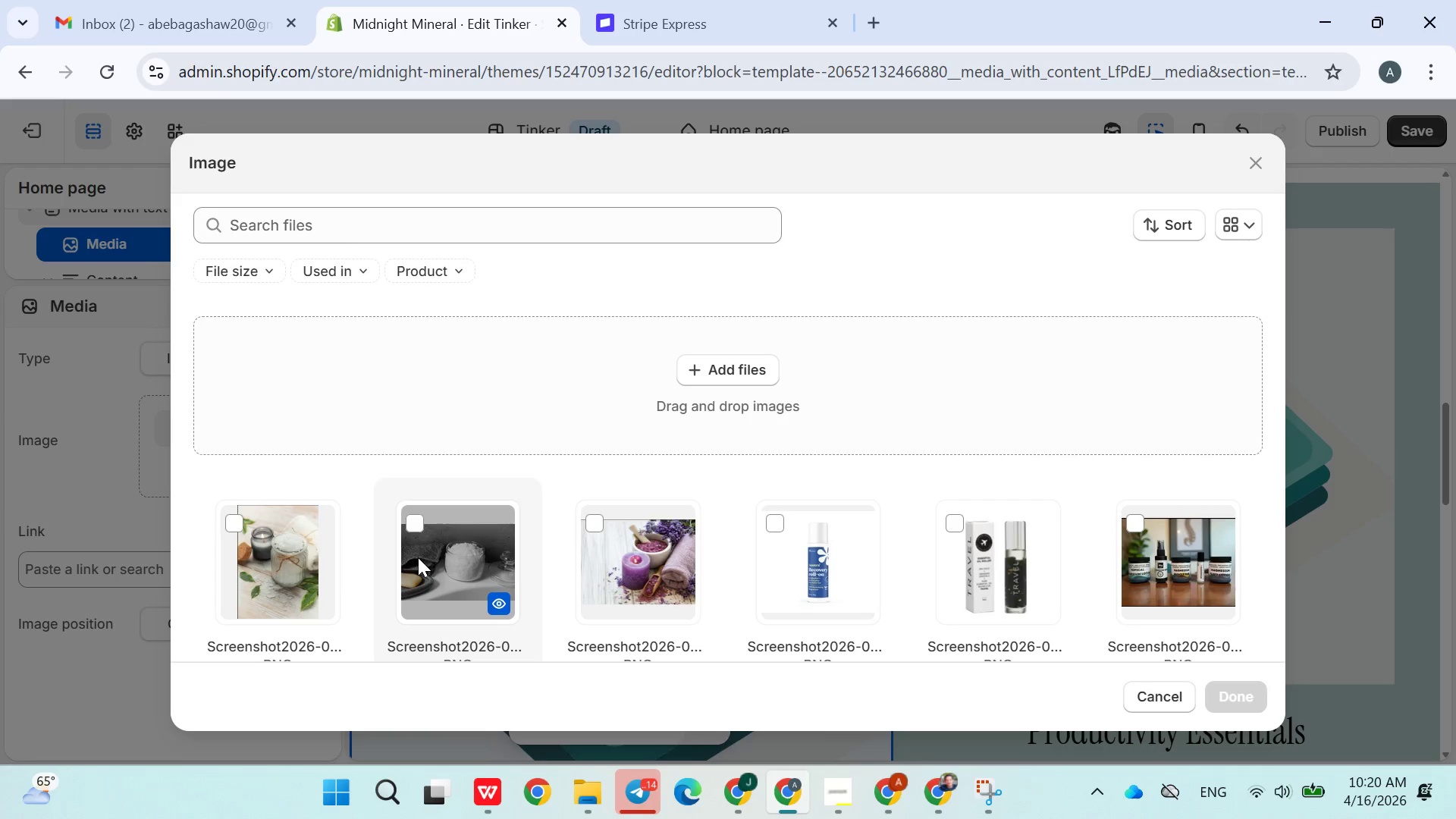 
double_click([285, 572])
 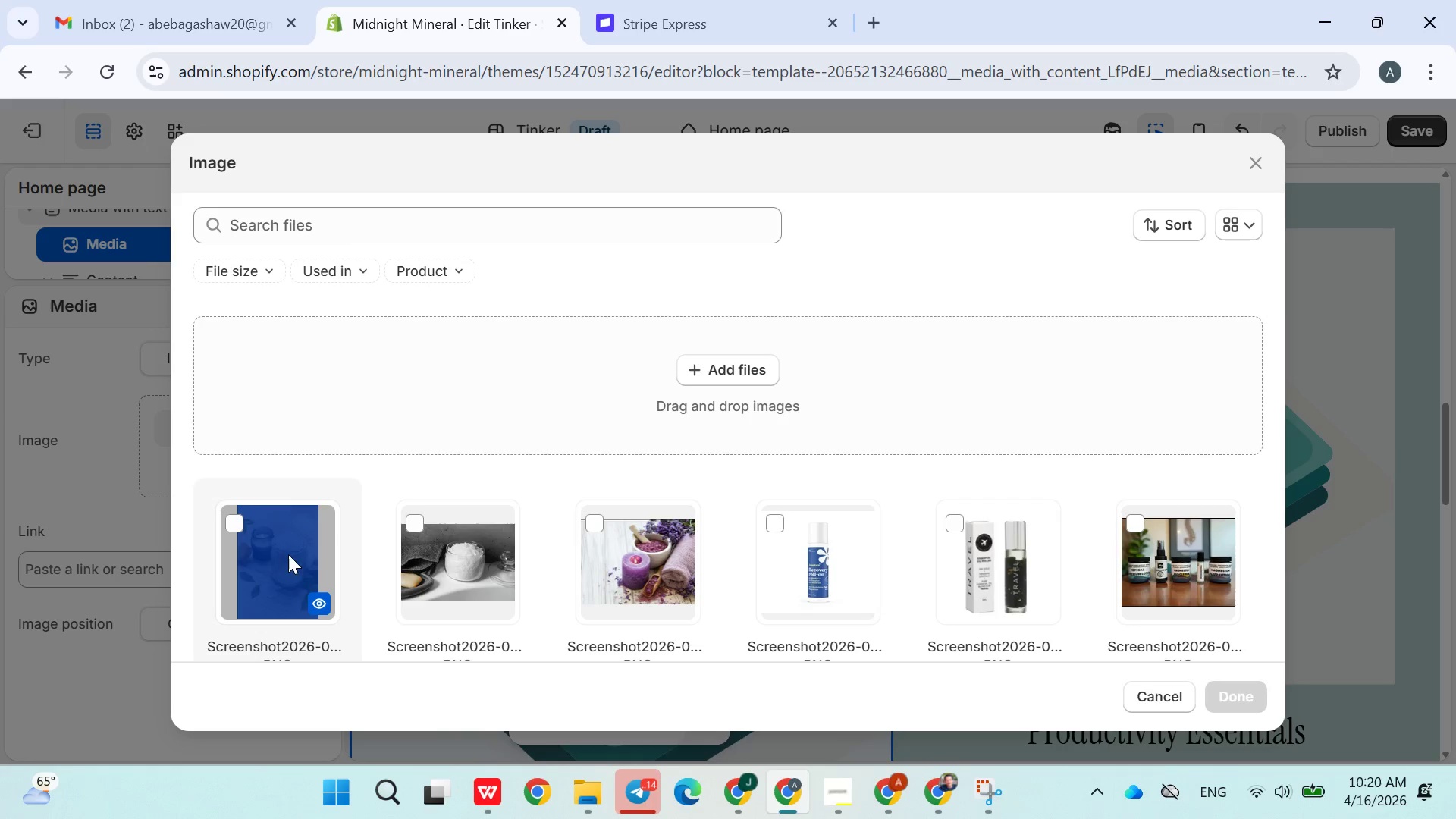 
left_click([240, 522])
 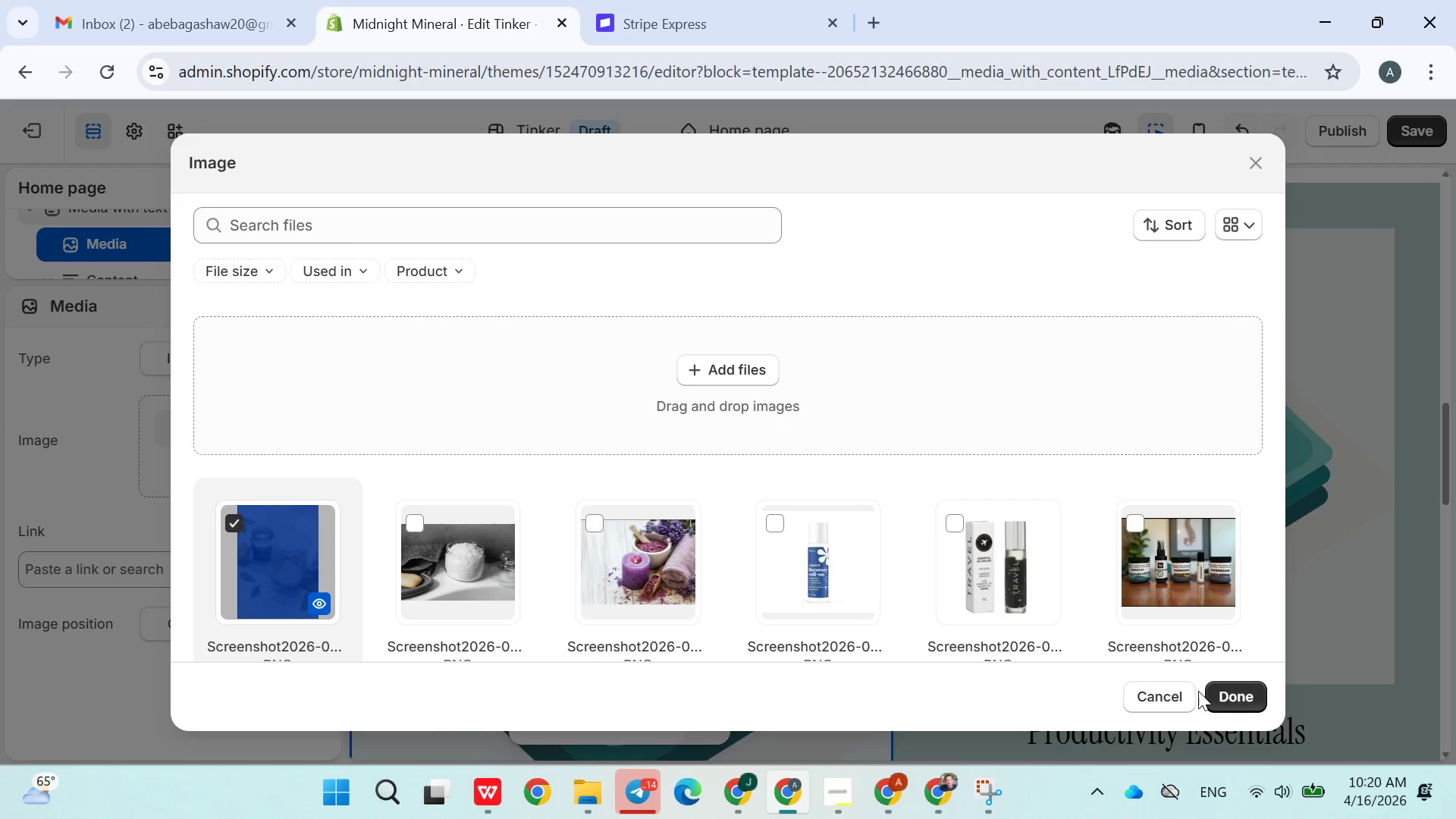 
left_click([1227, 698])
 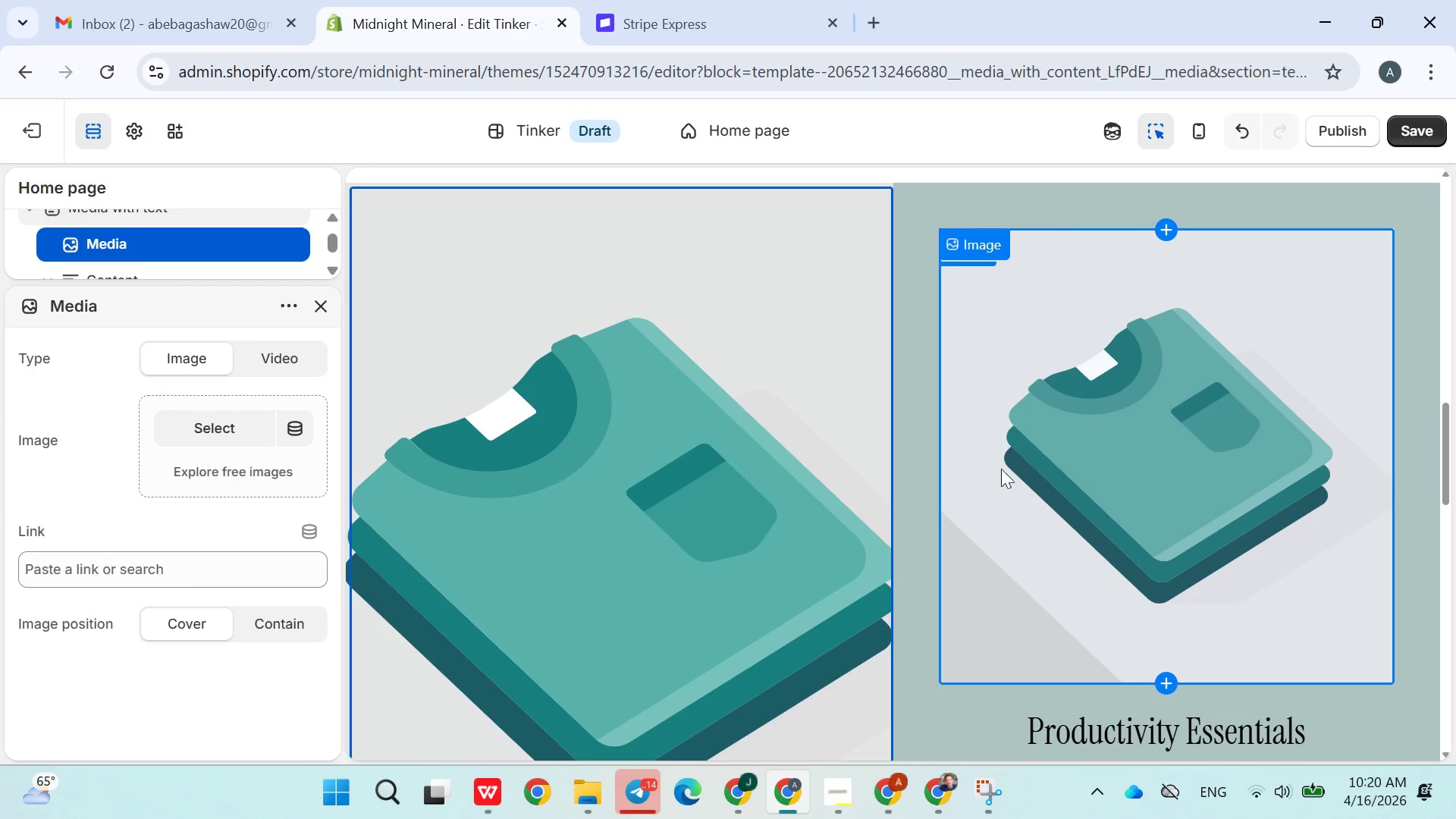 
left_click([1042, 470])
 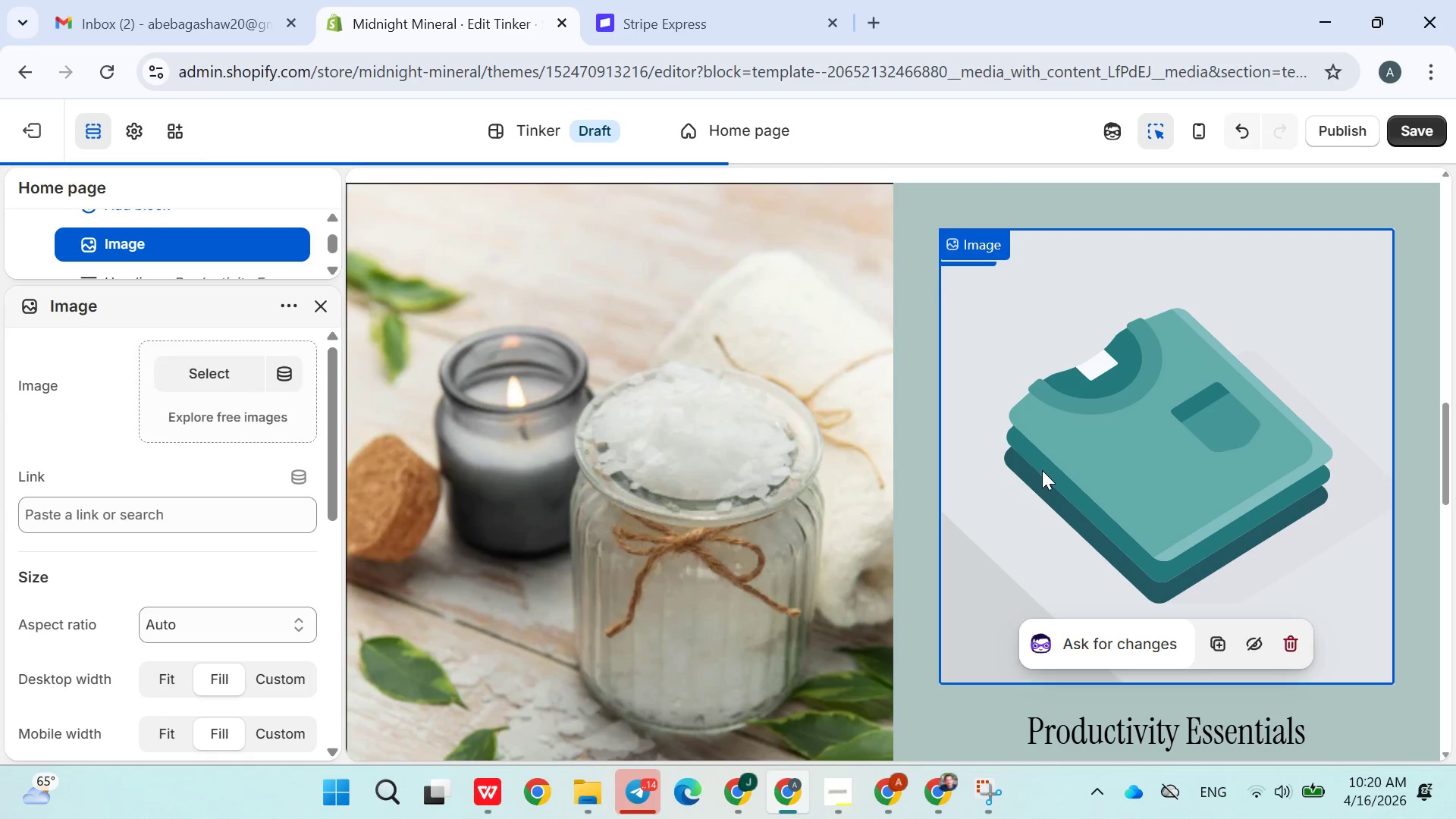 
double_click([1042, 470])
 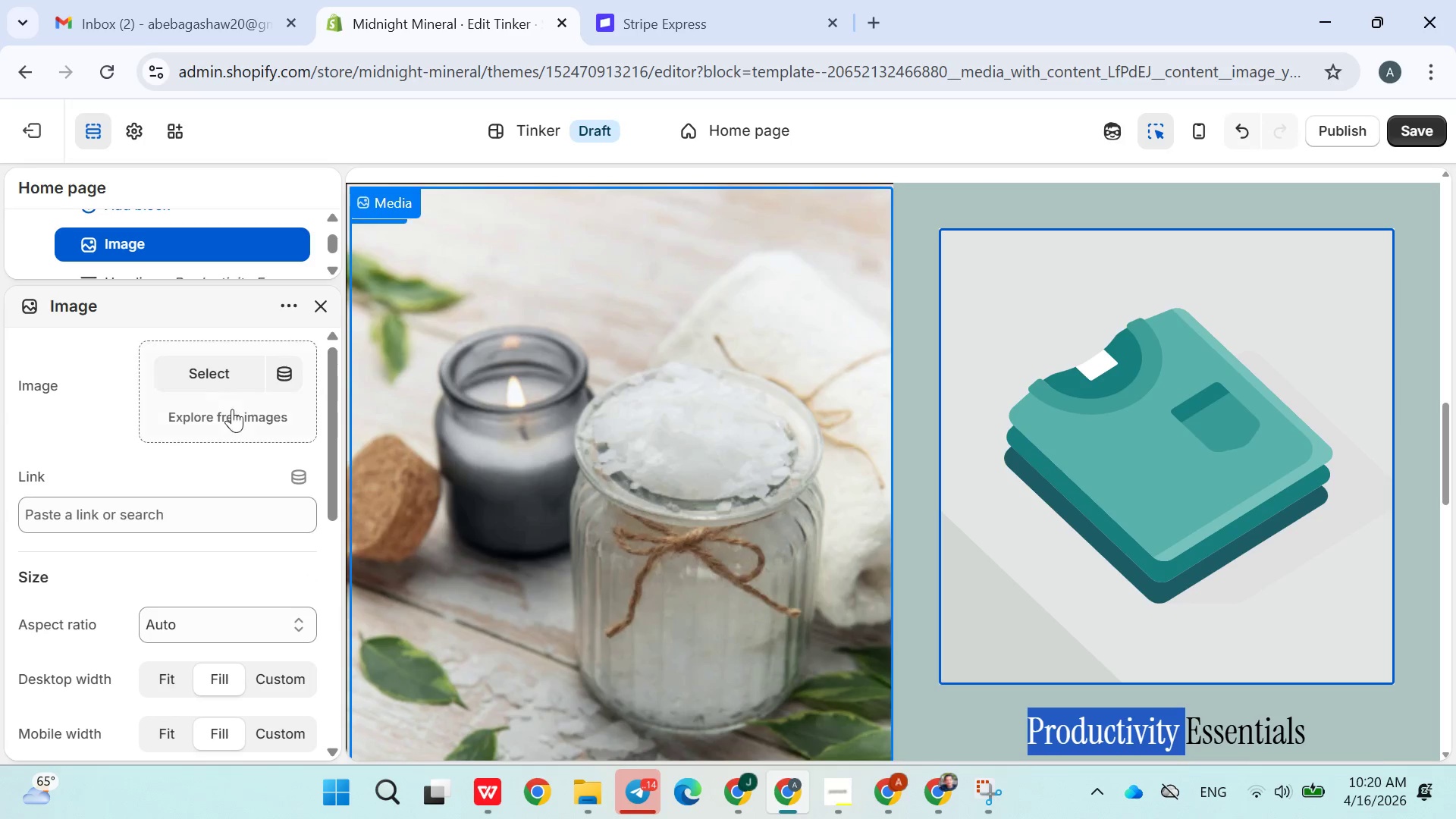 
left_click([206, 378])
 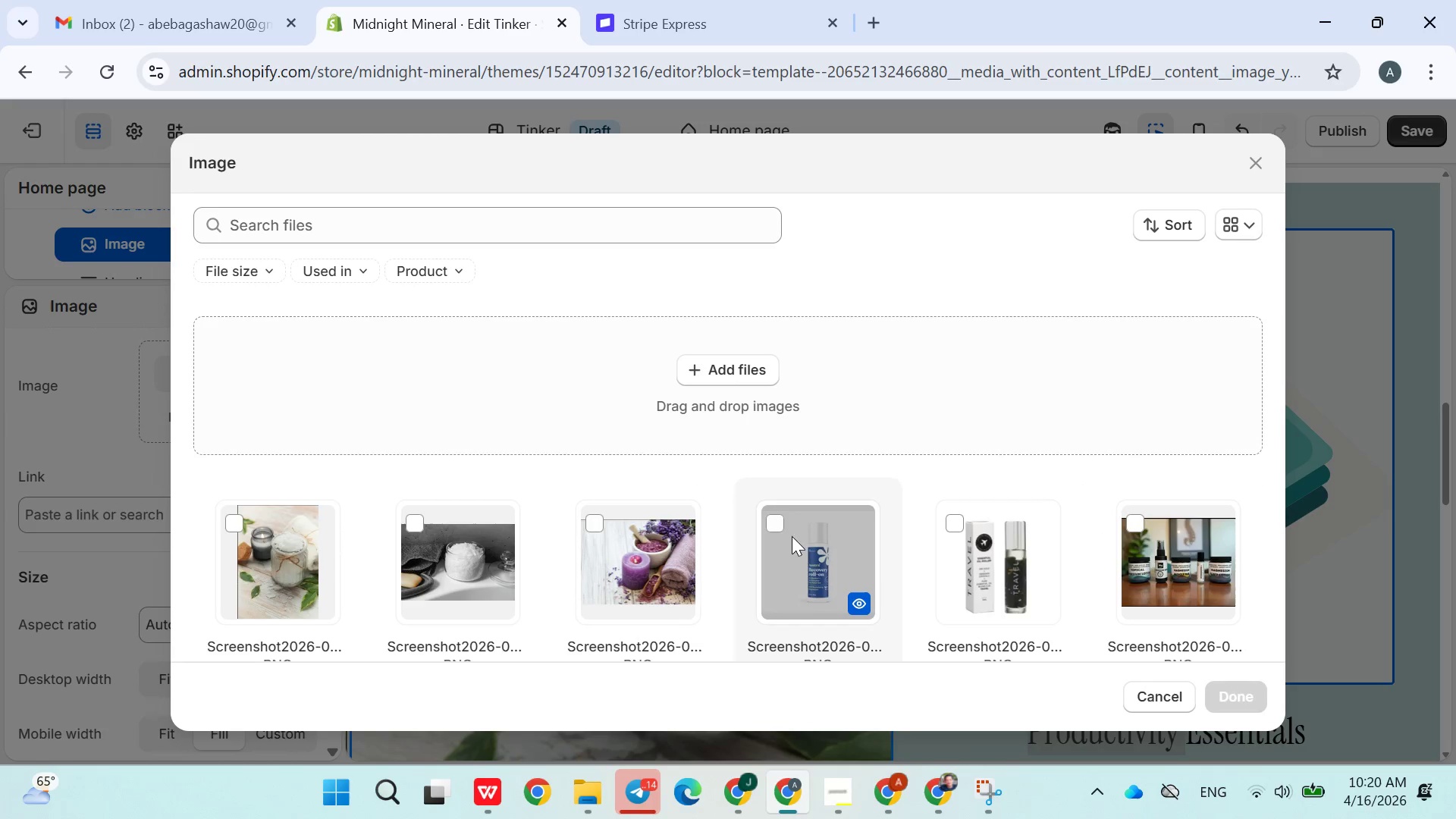 
left_click([778, 516])
 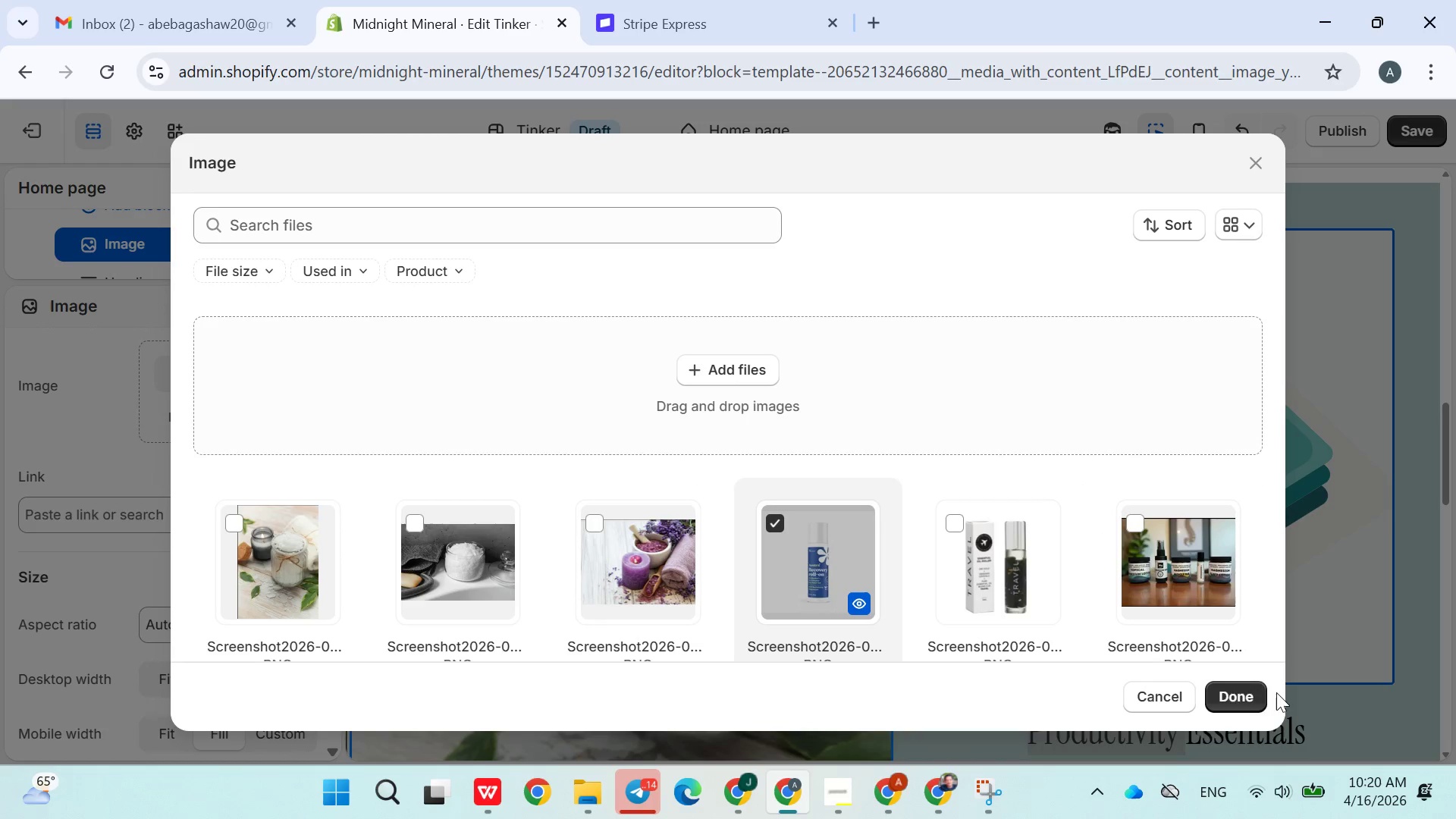 
left_click([1261, 698])
 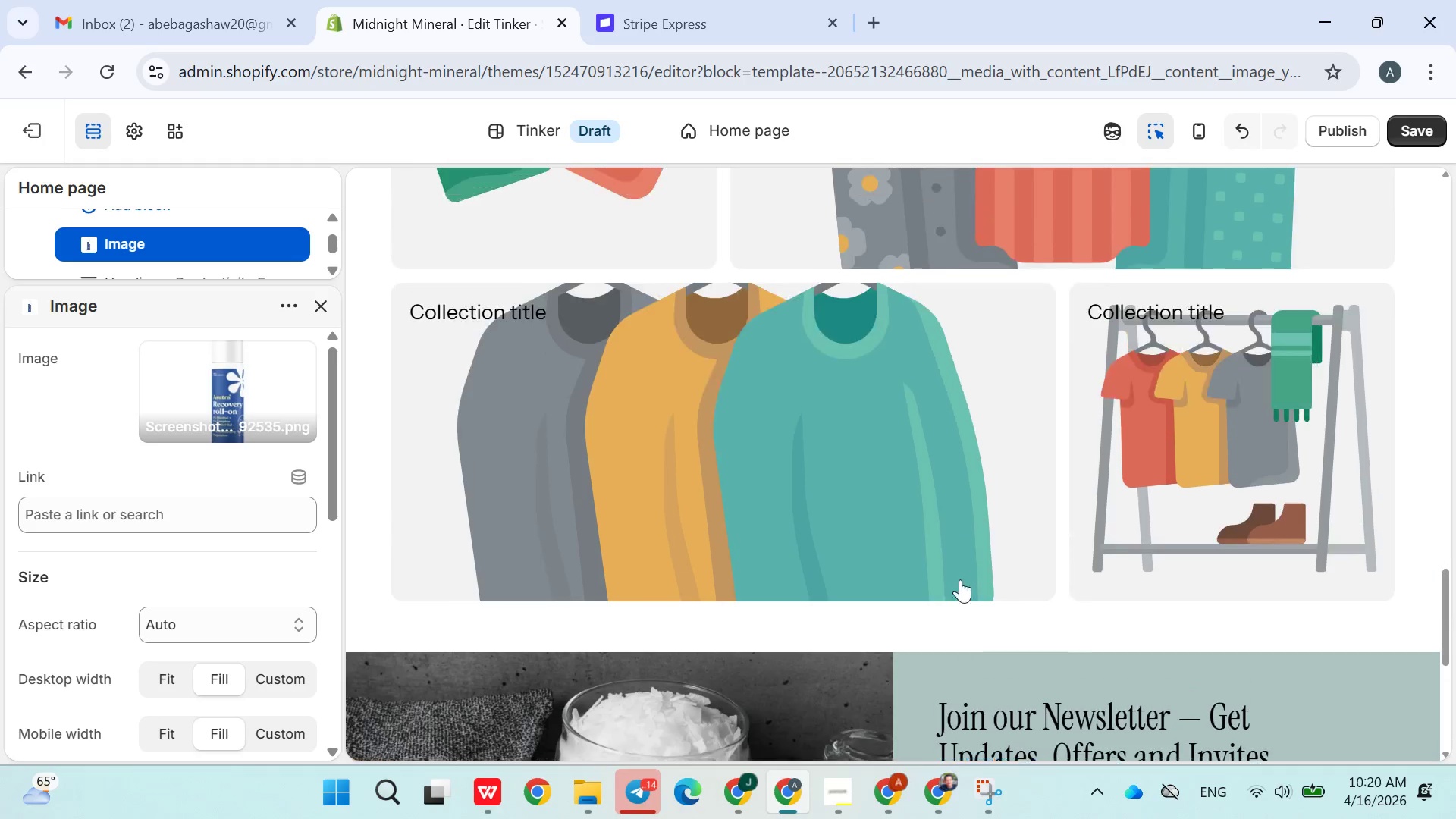 
wait(12.47)
 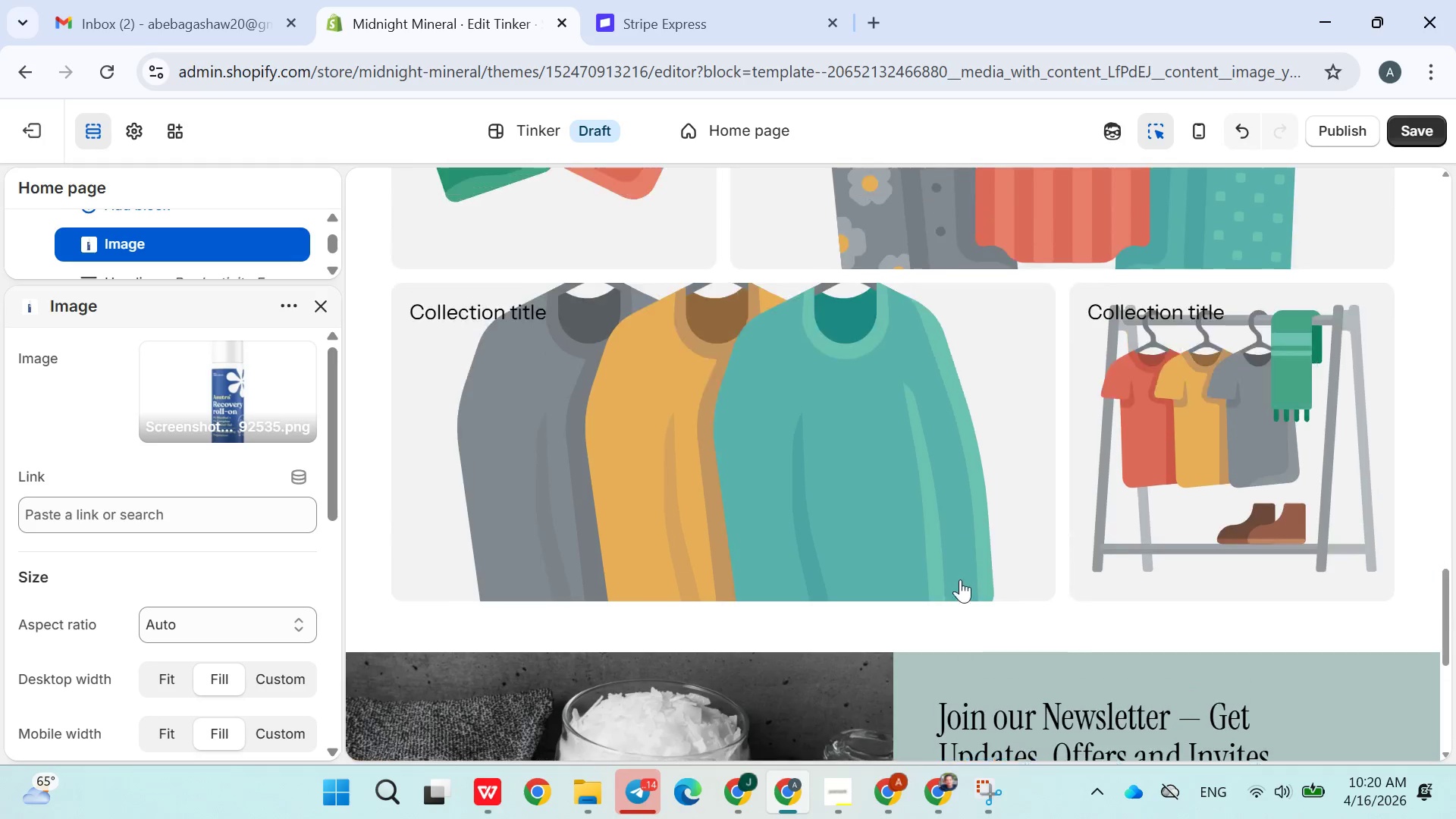 
left_click([676, 470])
 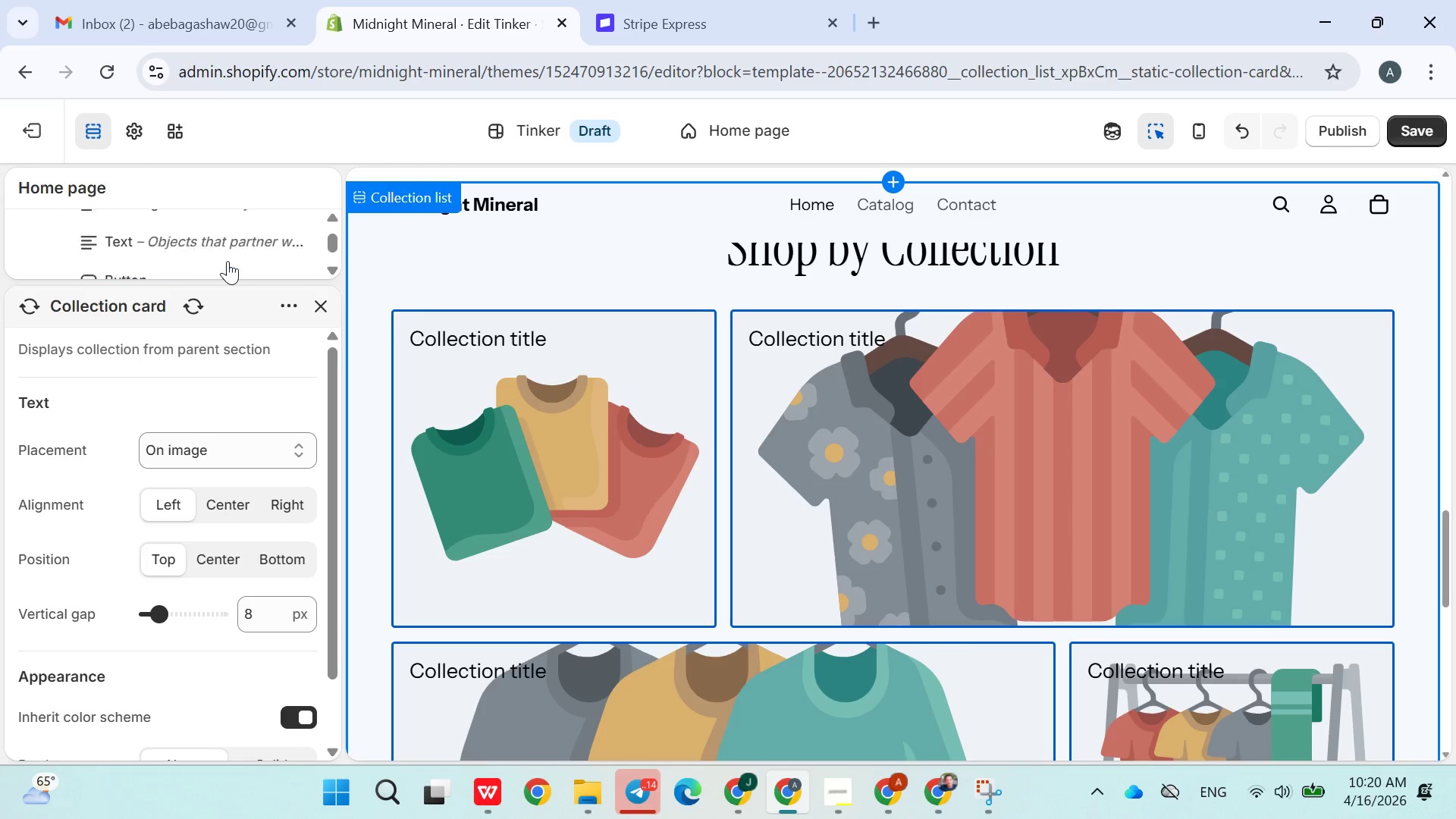 
wait(5.89)
 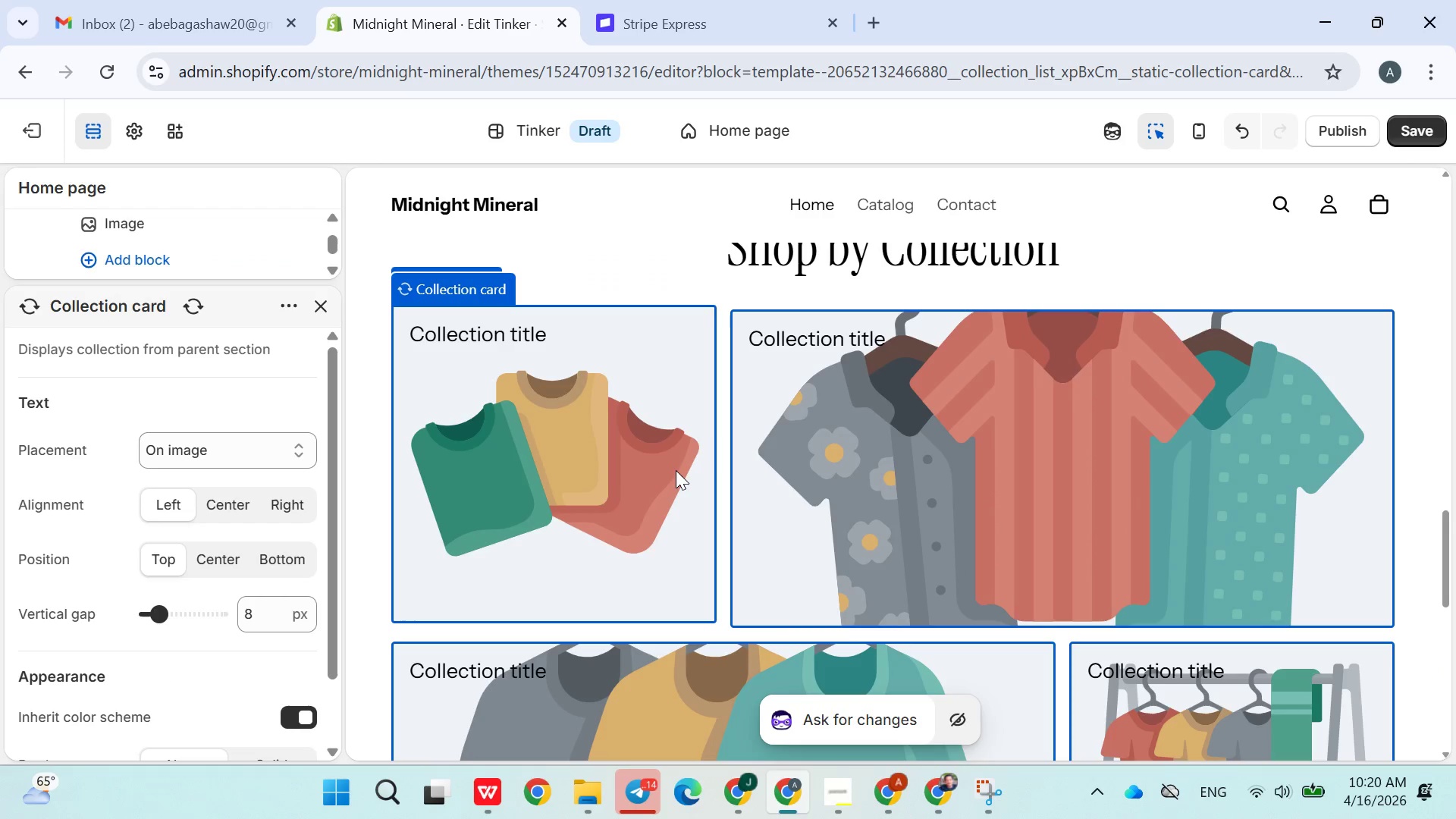 
left_click([1410, 116])
 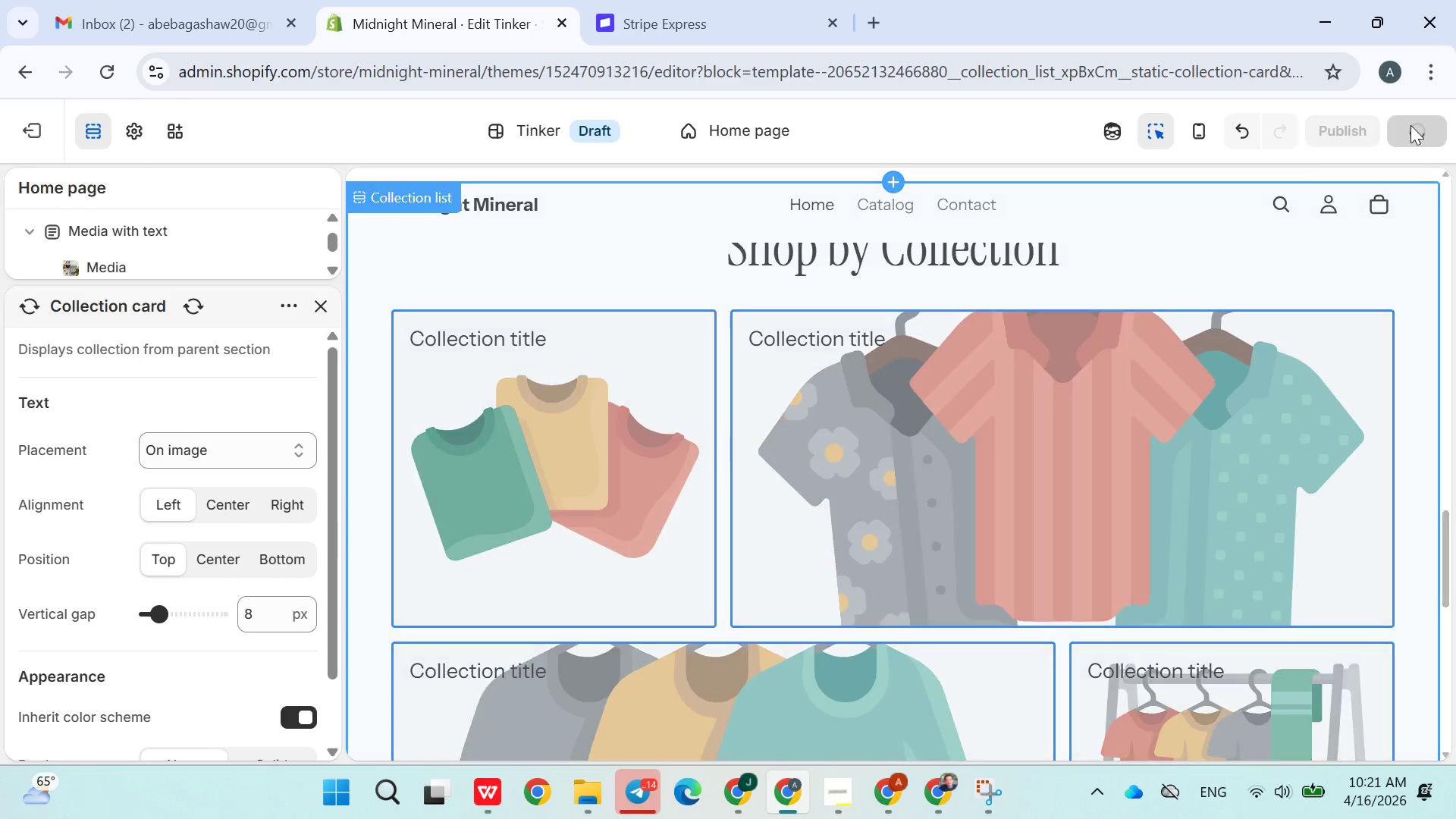 
left_click([1411, 127])
 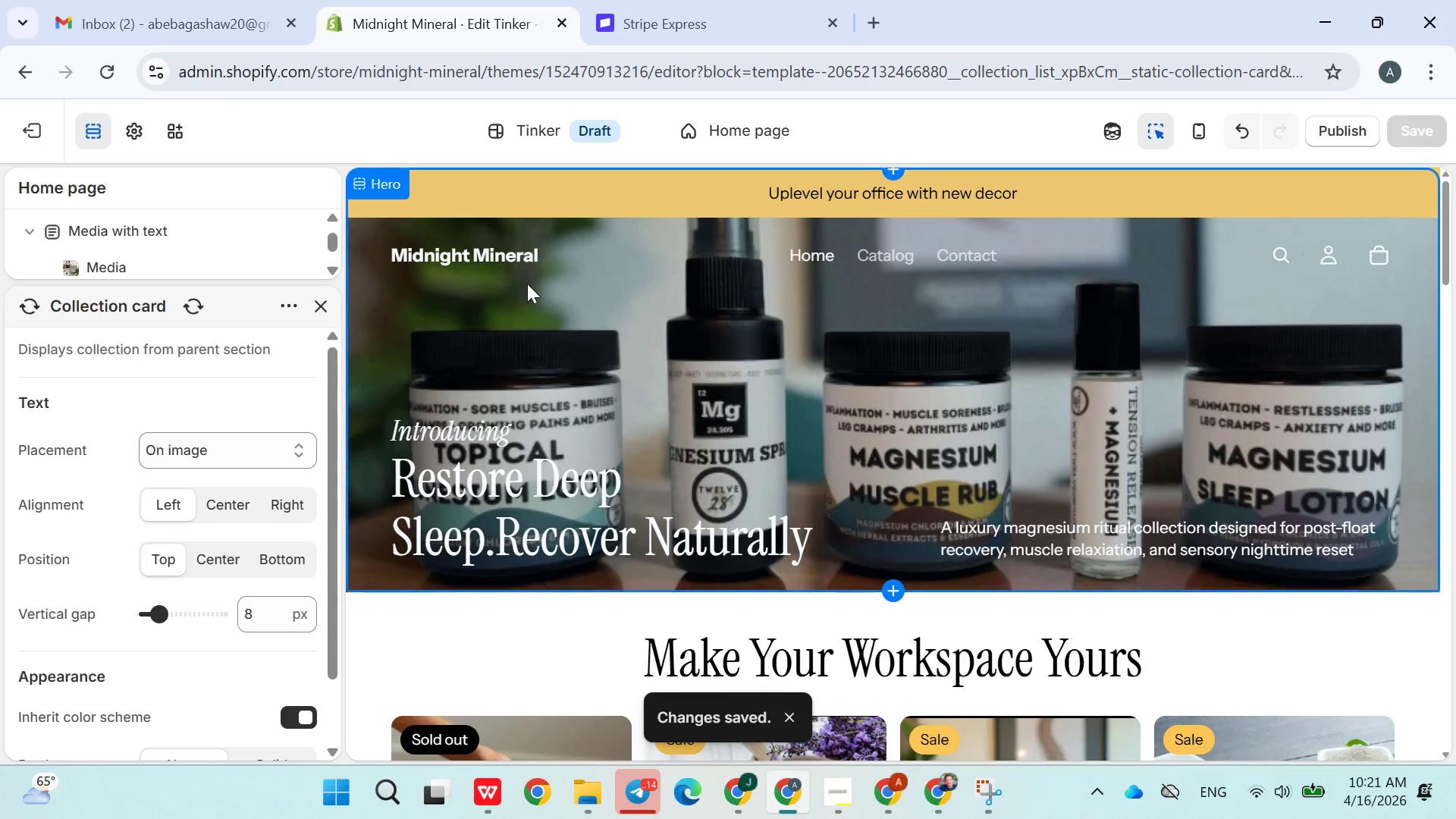 
wait(7.52)
 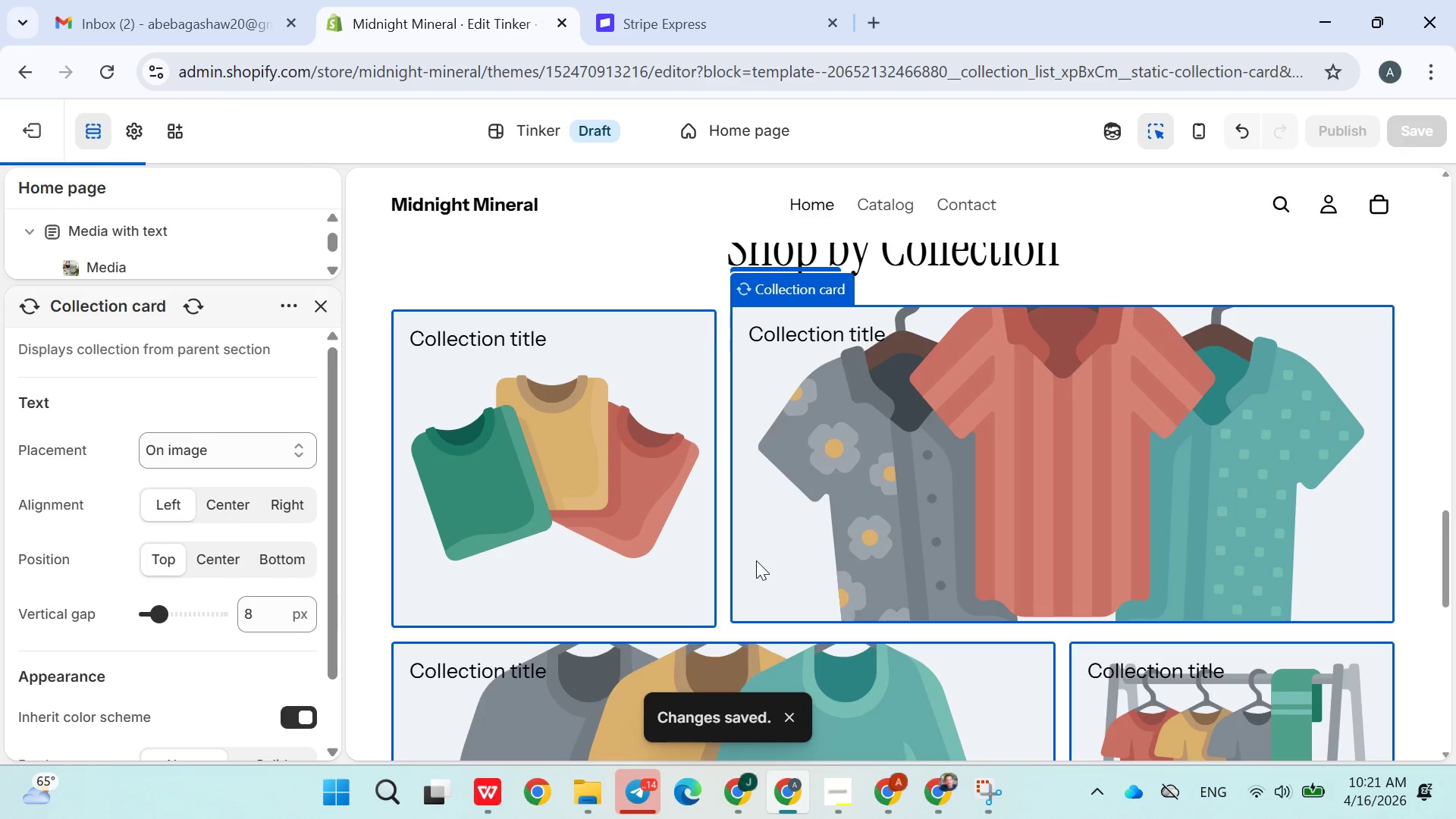 
left_click([51, 134])
 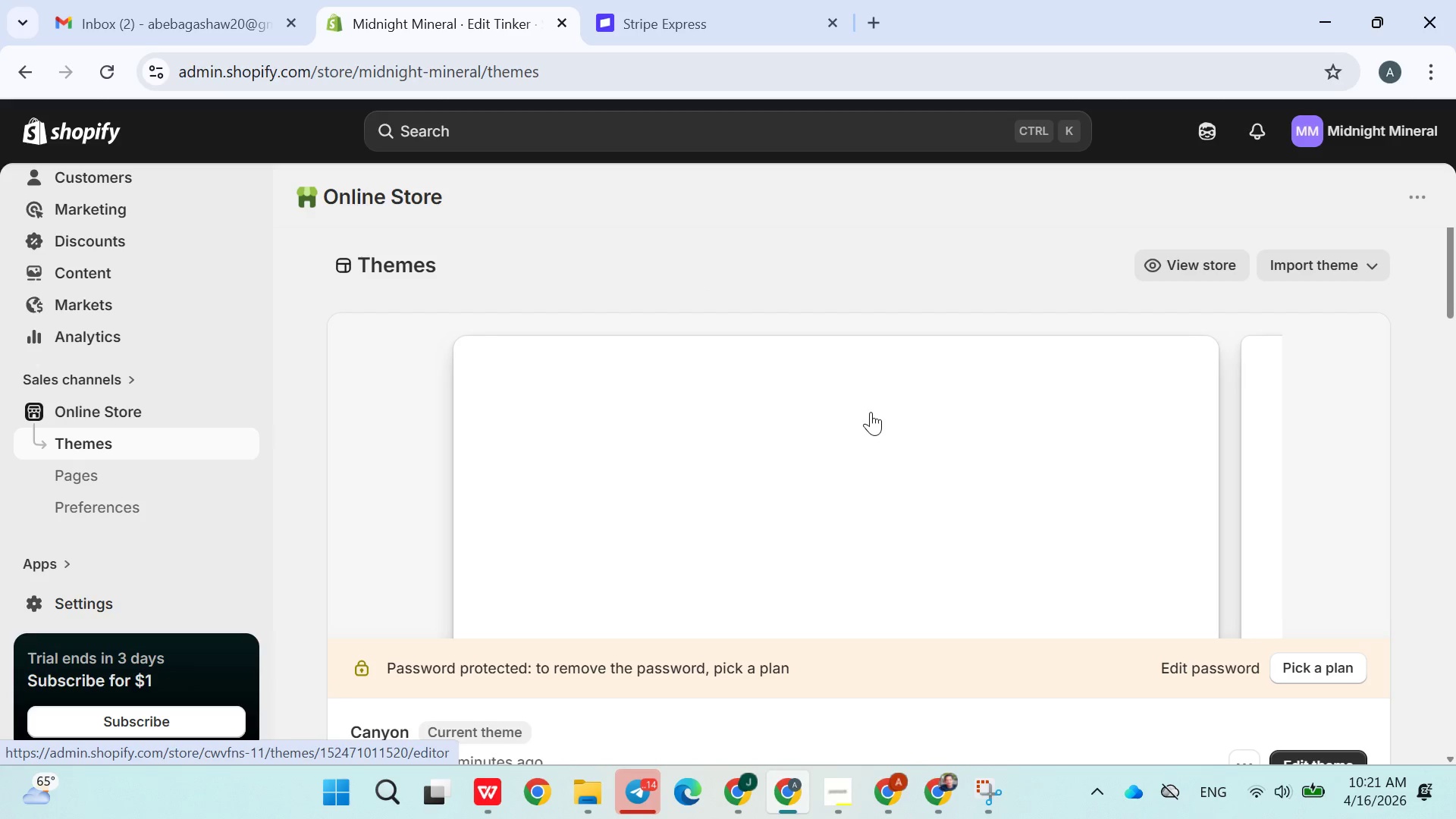 
wait(5.66)
 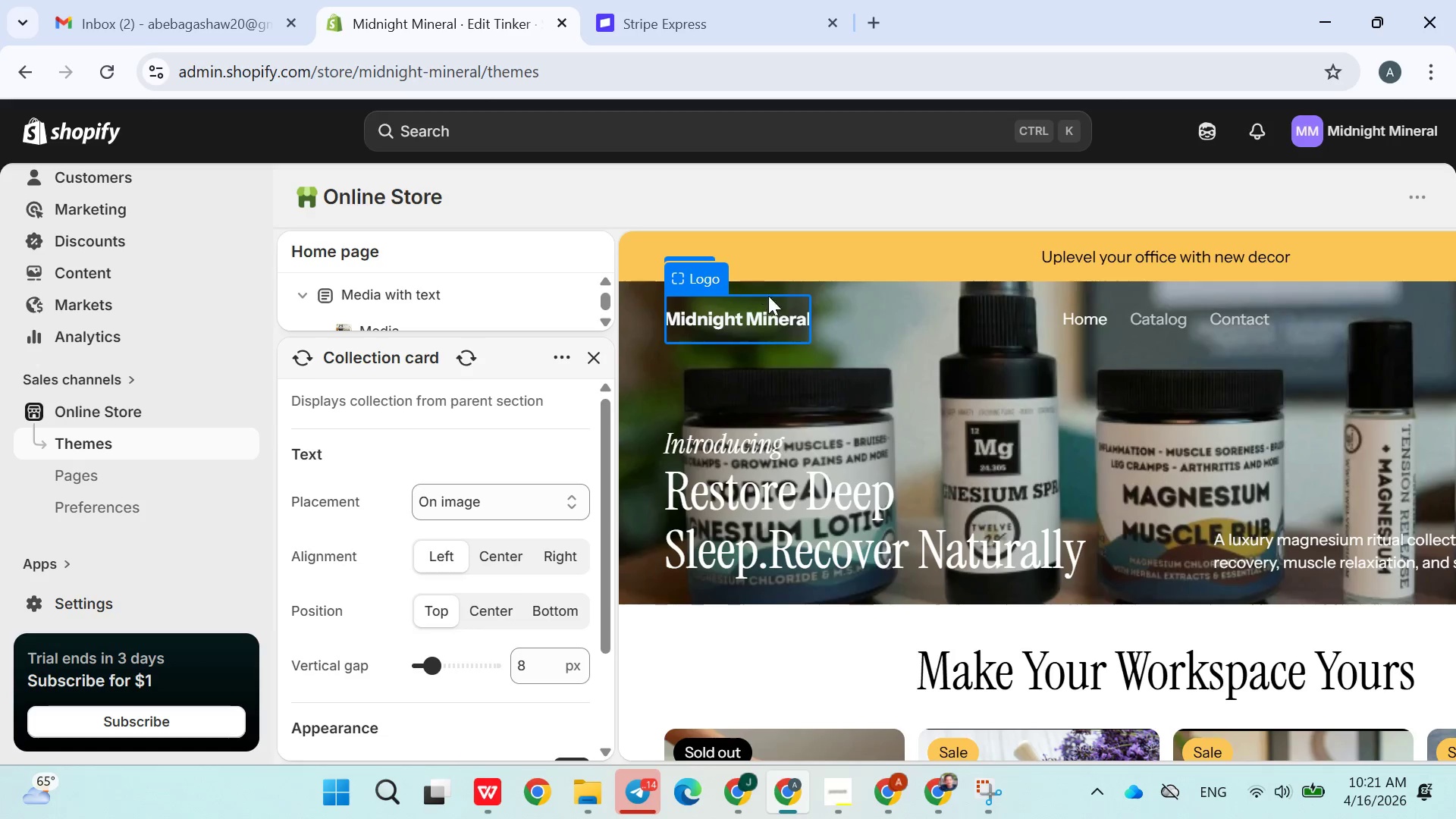 
left_click([1192, 256])
 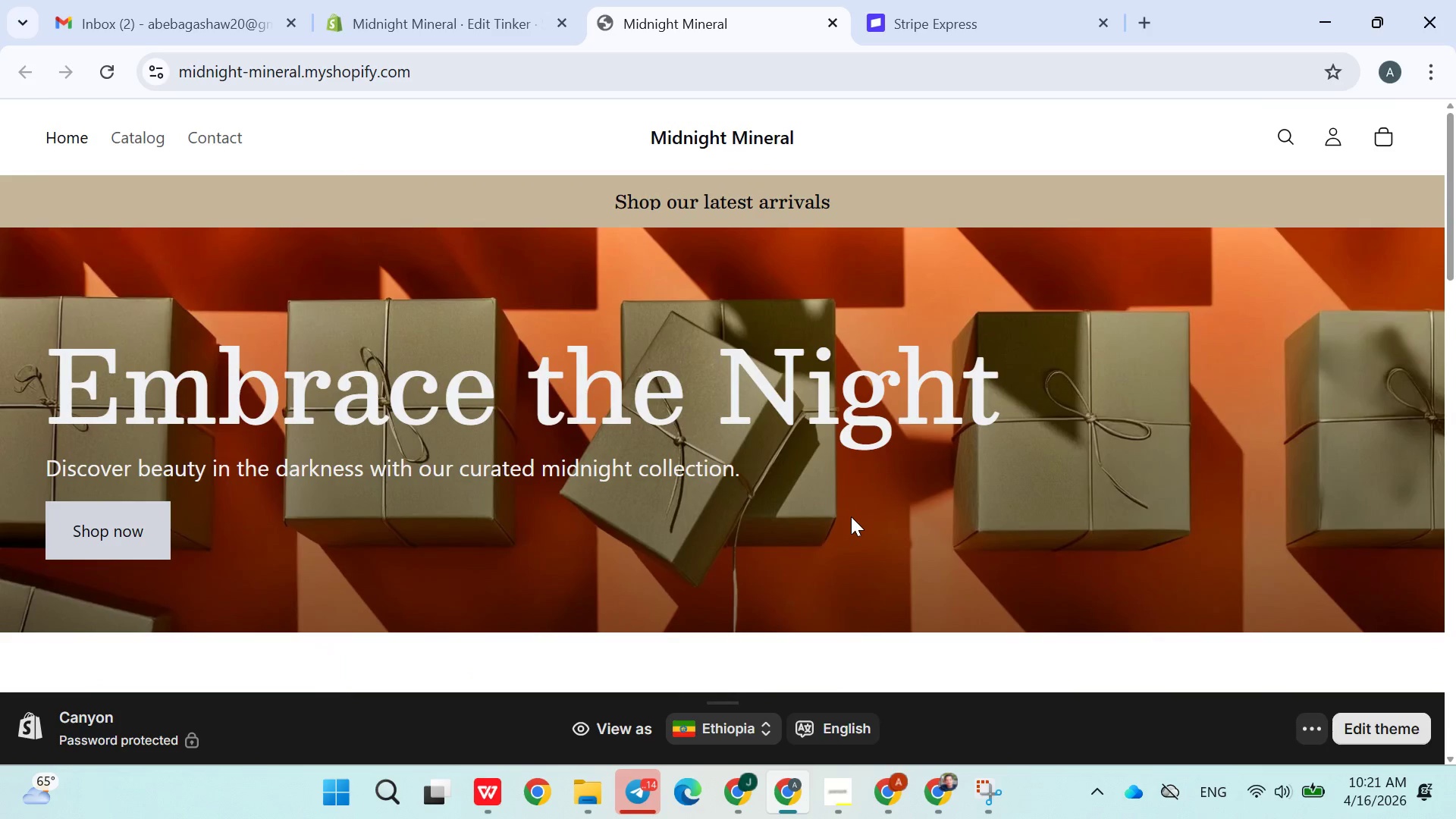 
wait(17.19)
 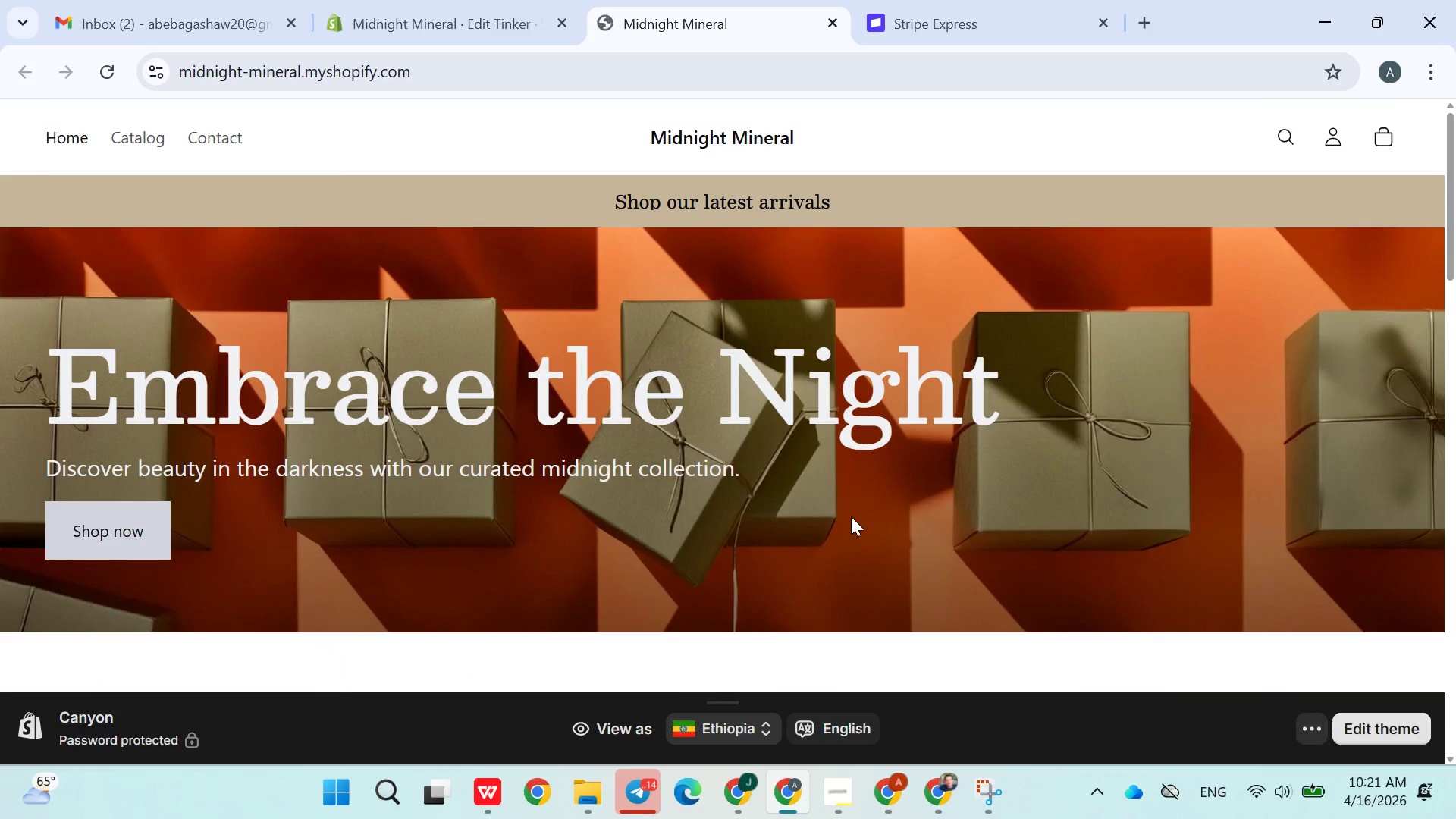 
left_click([147, 135])
 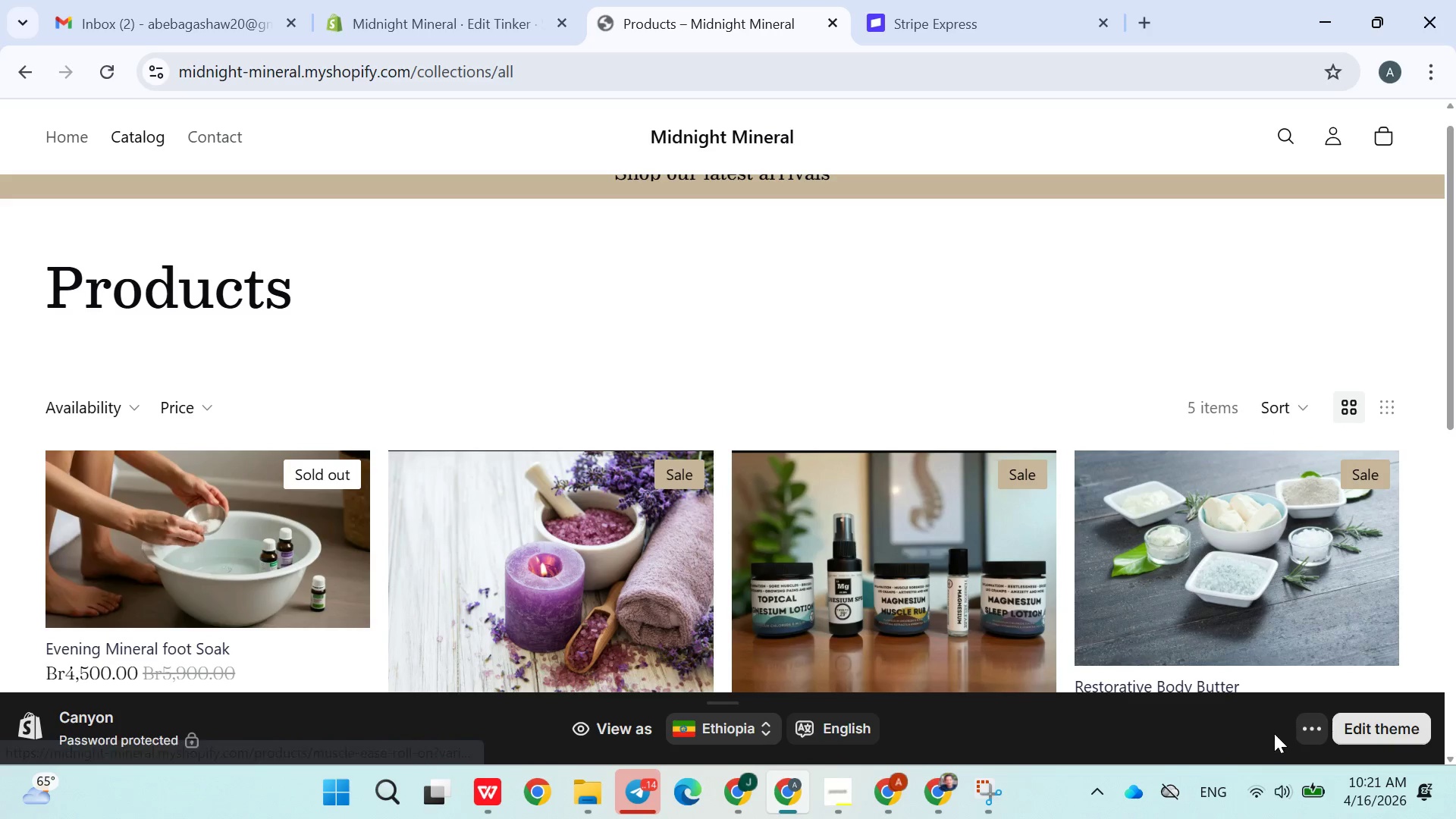 
left_click([1326, 723])
 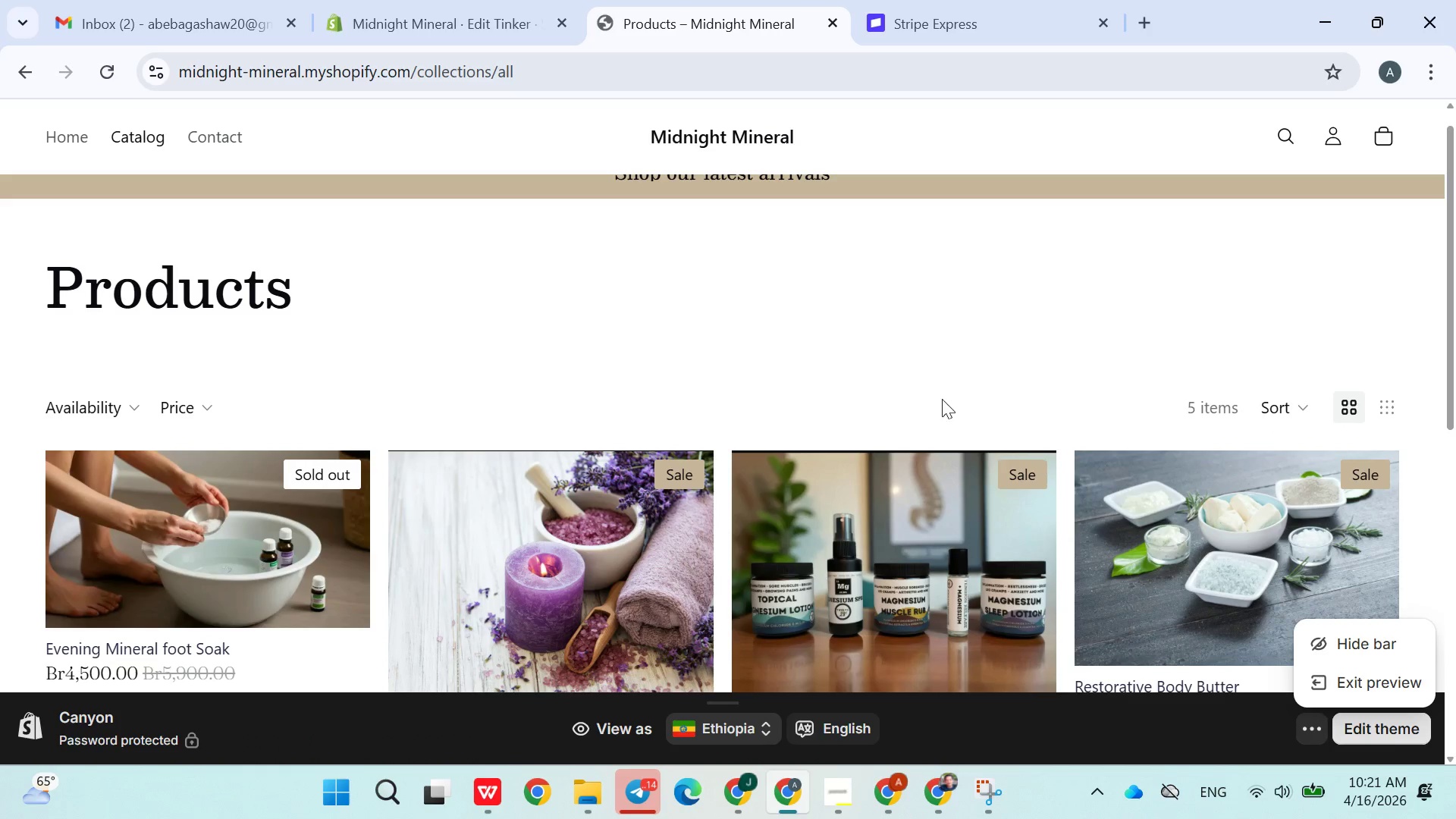 
left_click([928, 344])
 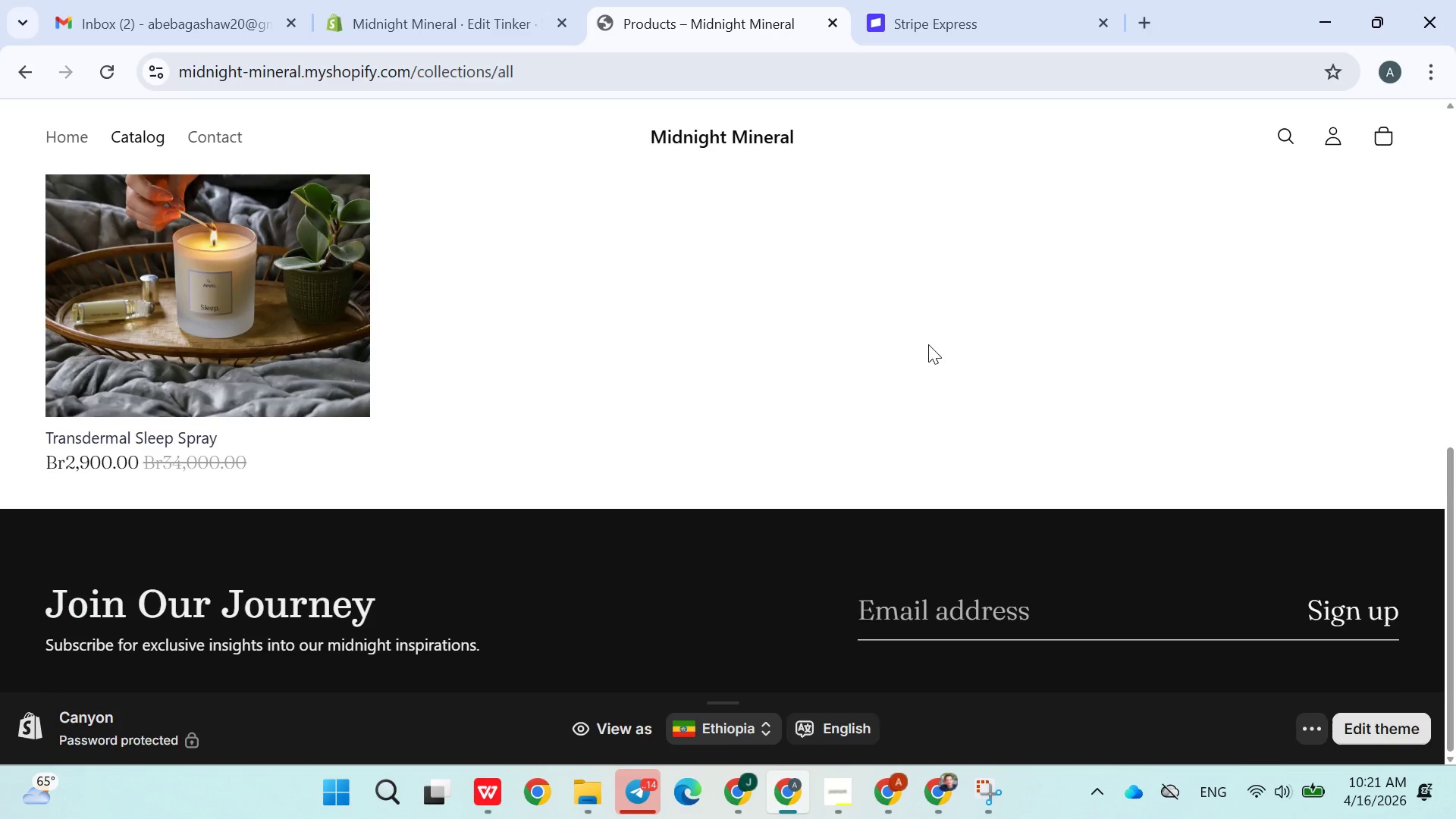 
left_click([281, 336])
 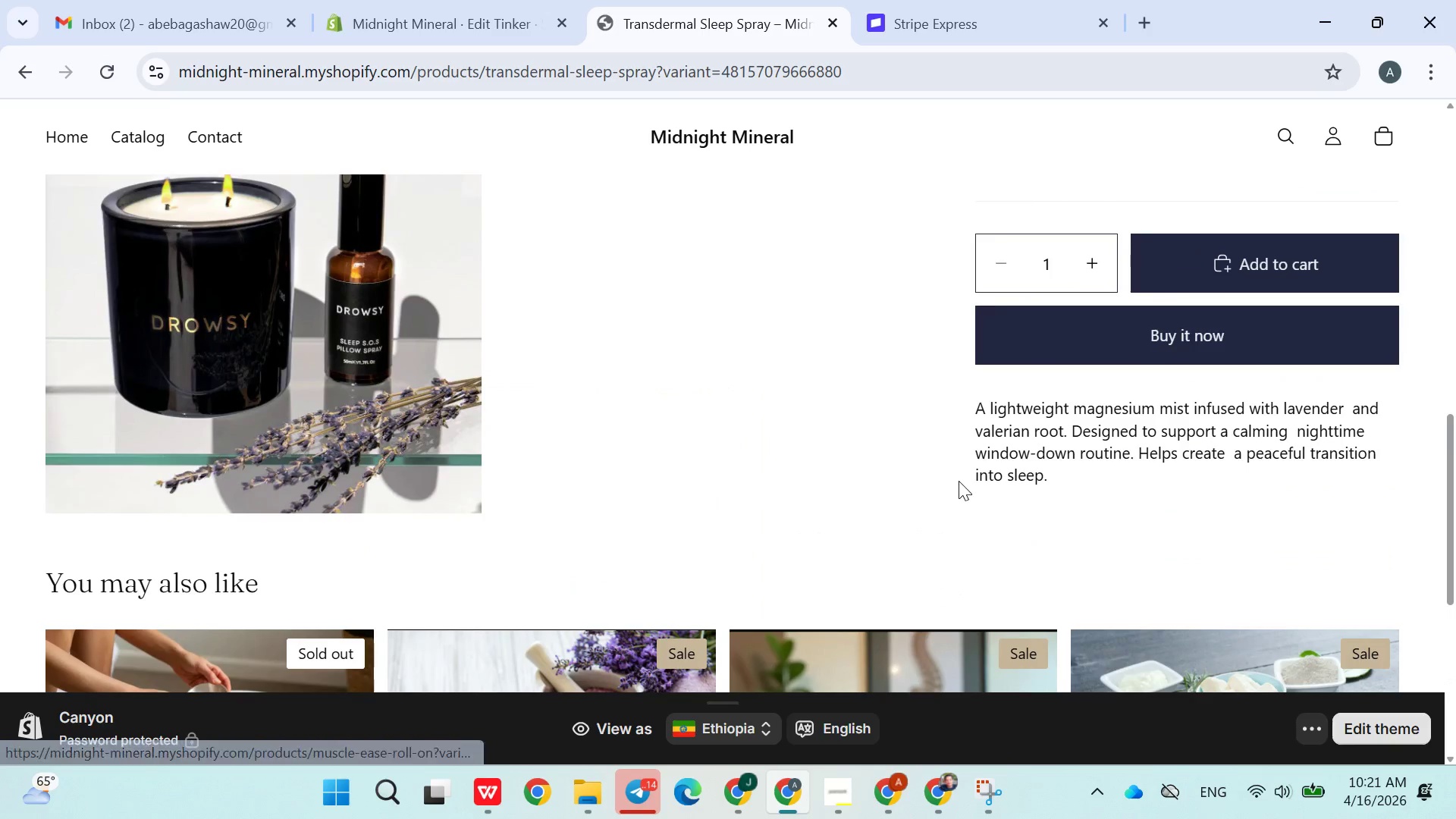 
wait(9.24)
 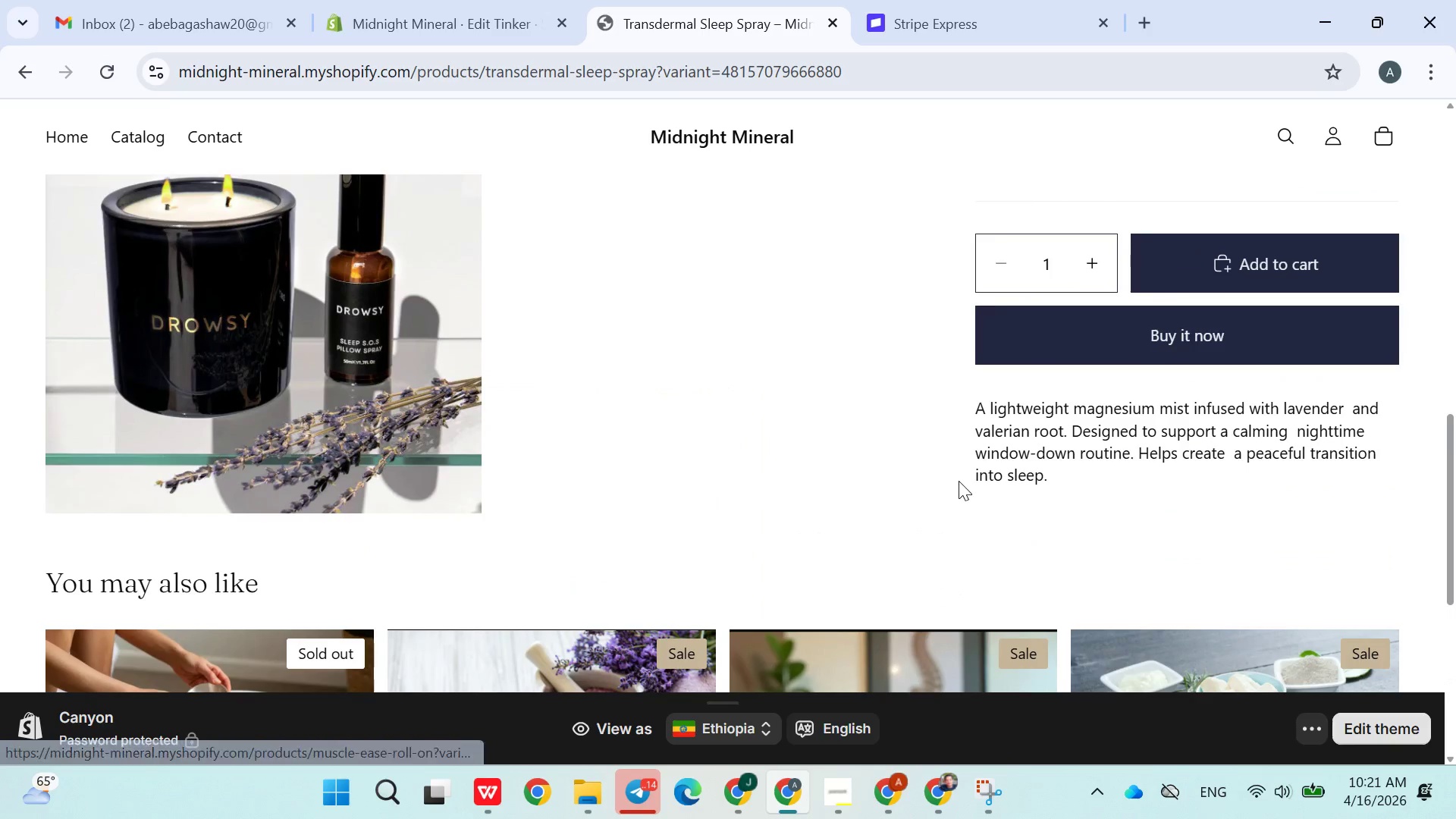 
left_click([231, 558])
 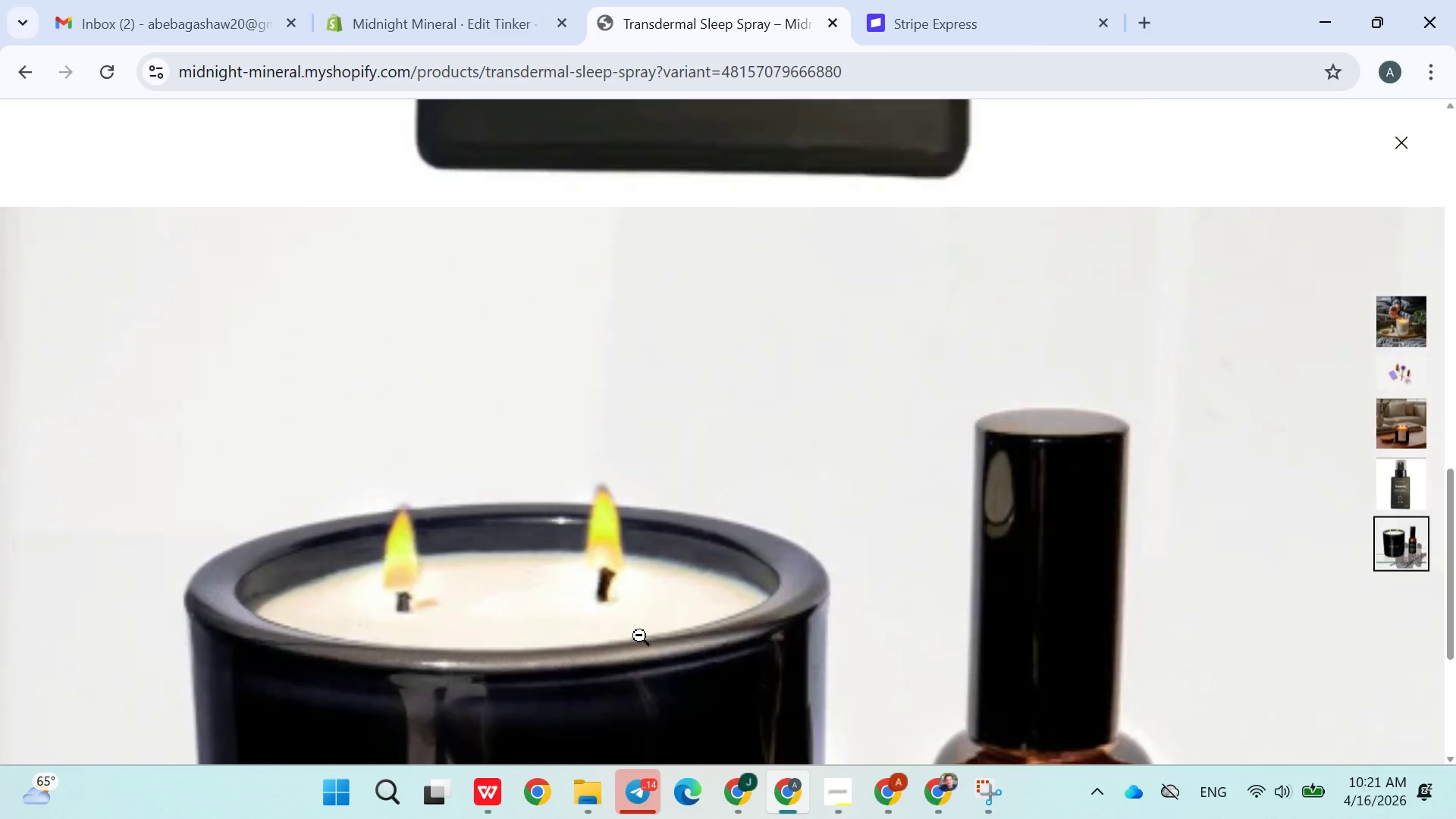 
wait(9.28)
 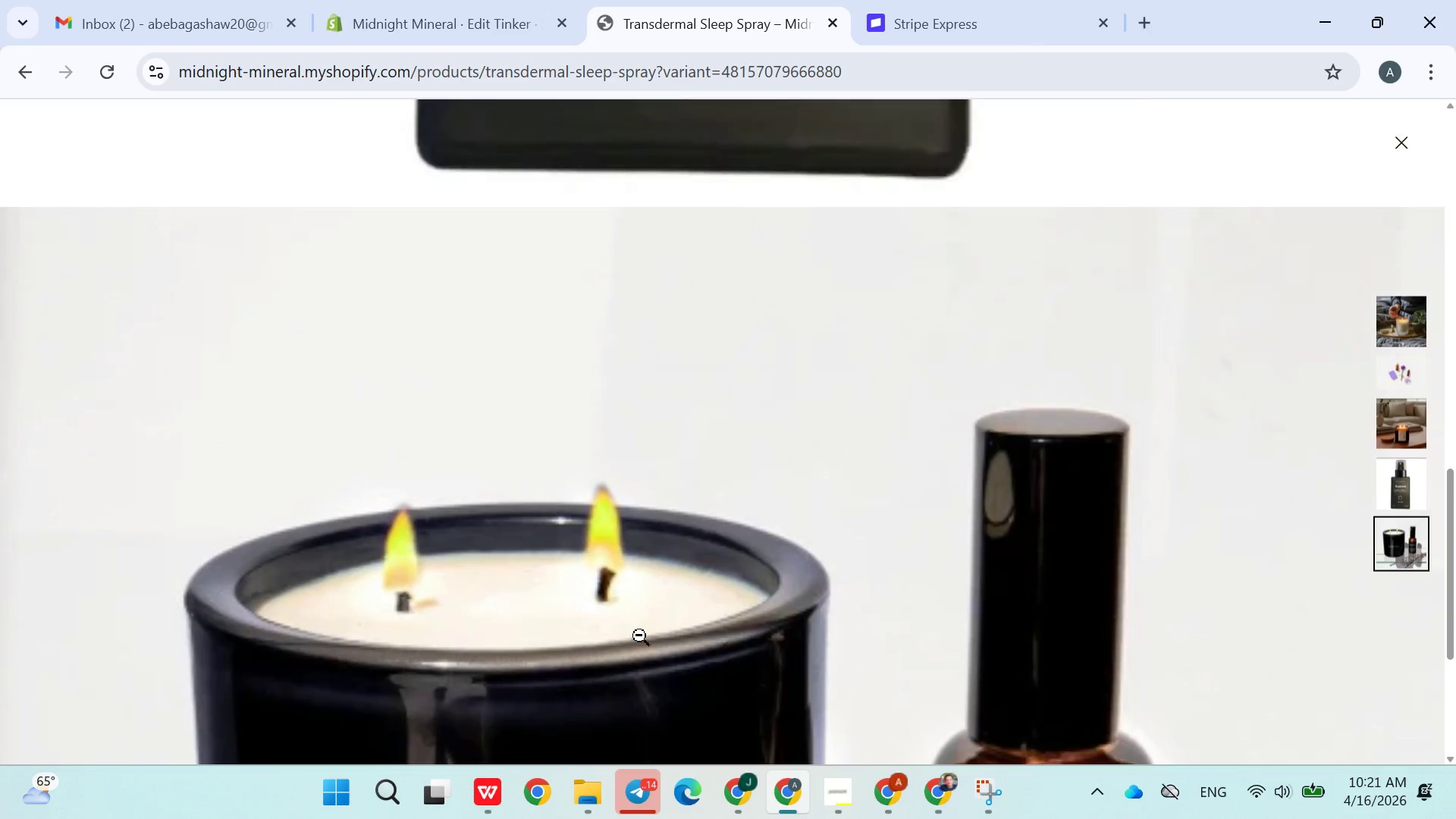 
left_click([1403, 132])
 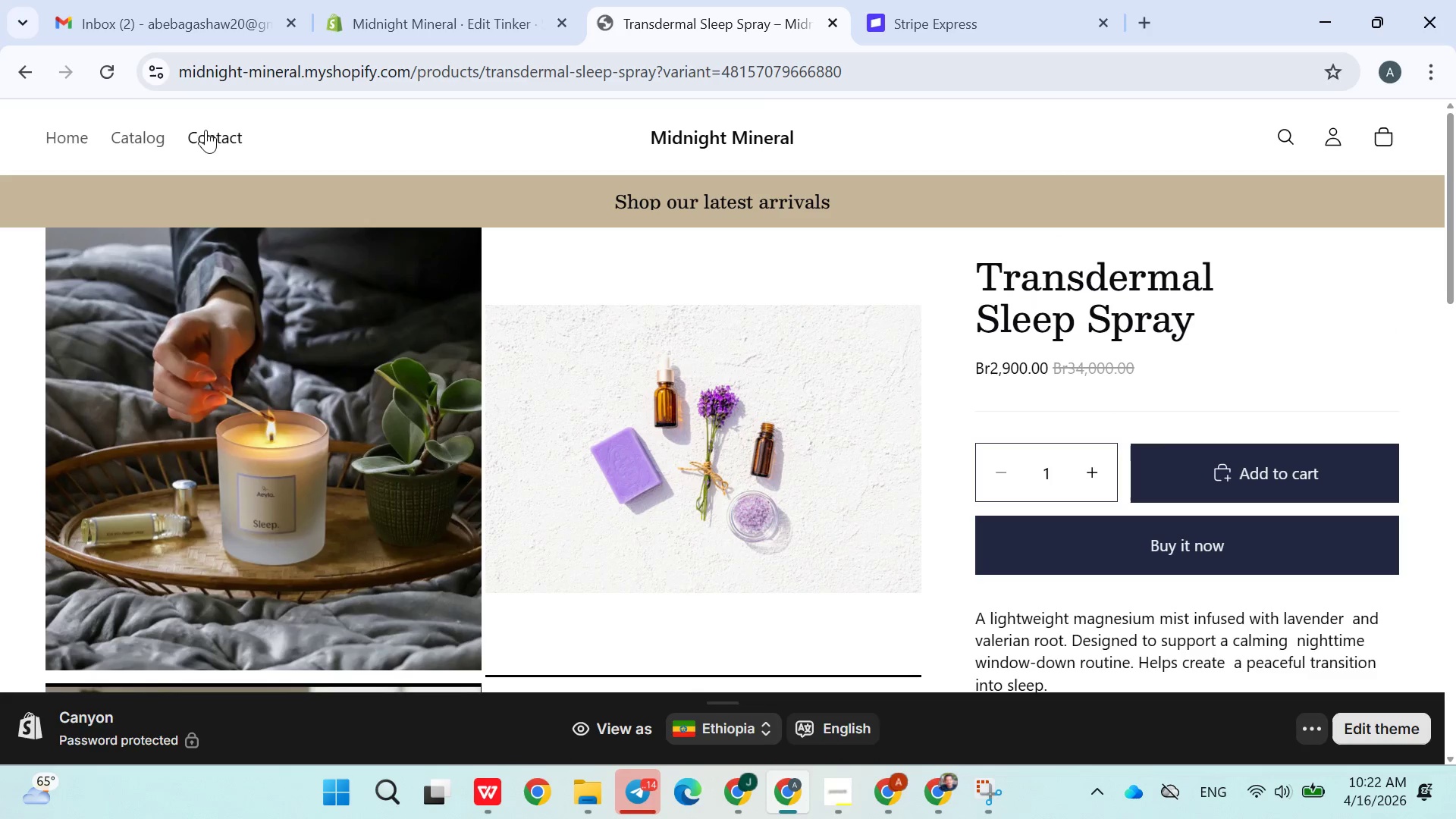 
left_click([84, 132])
 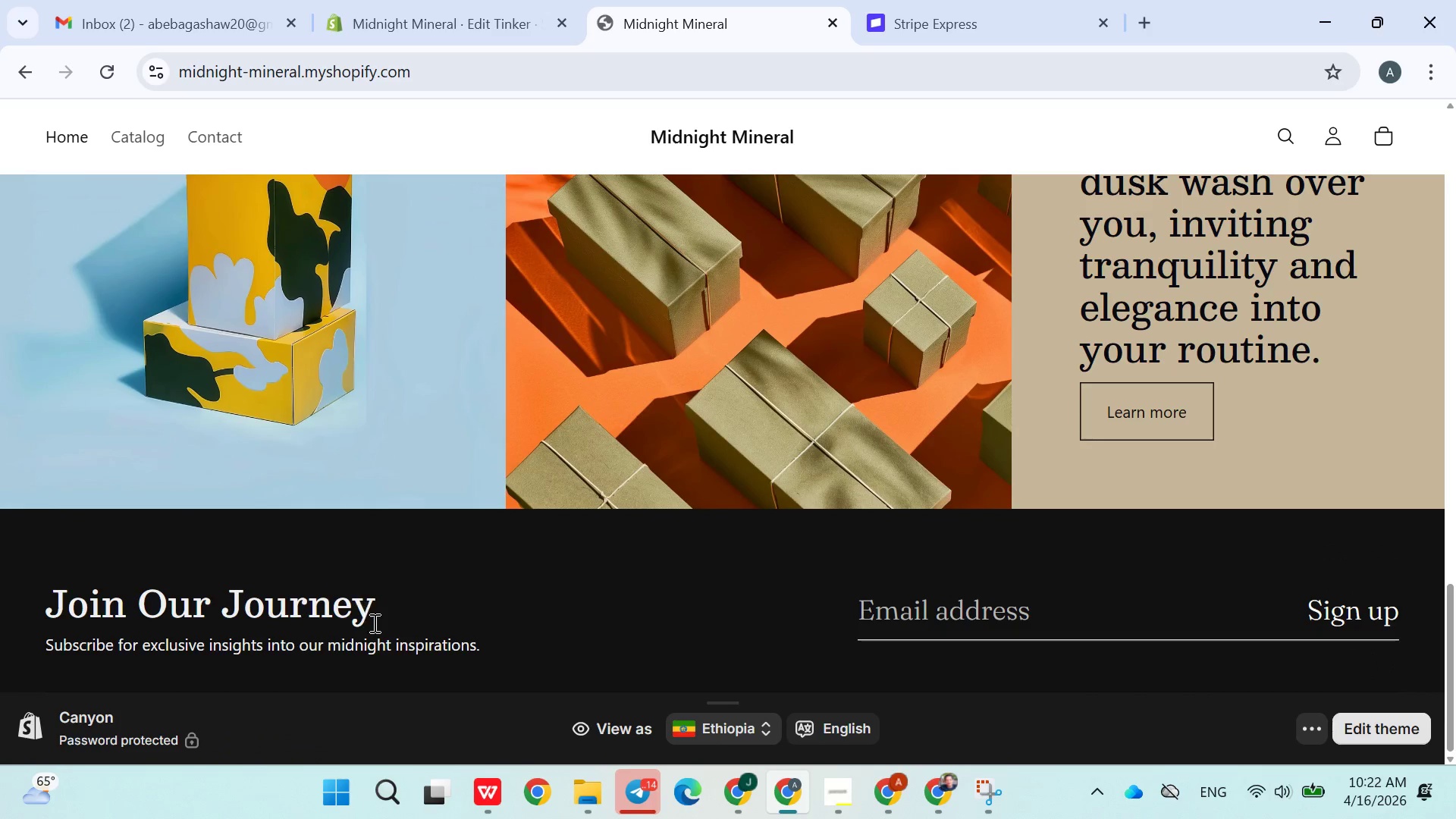 
wait(9.23)
 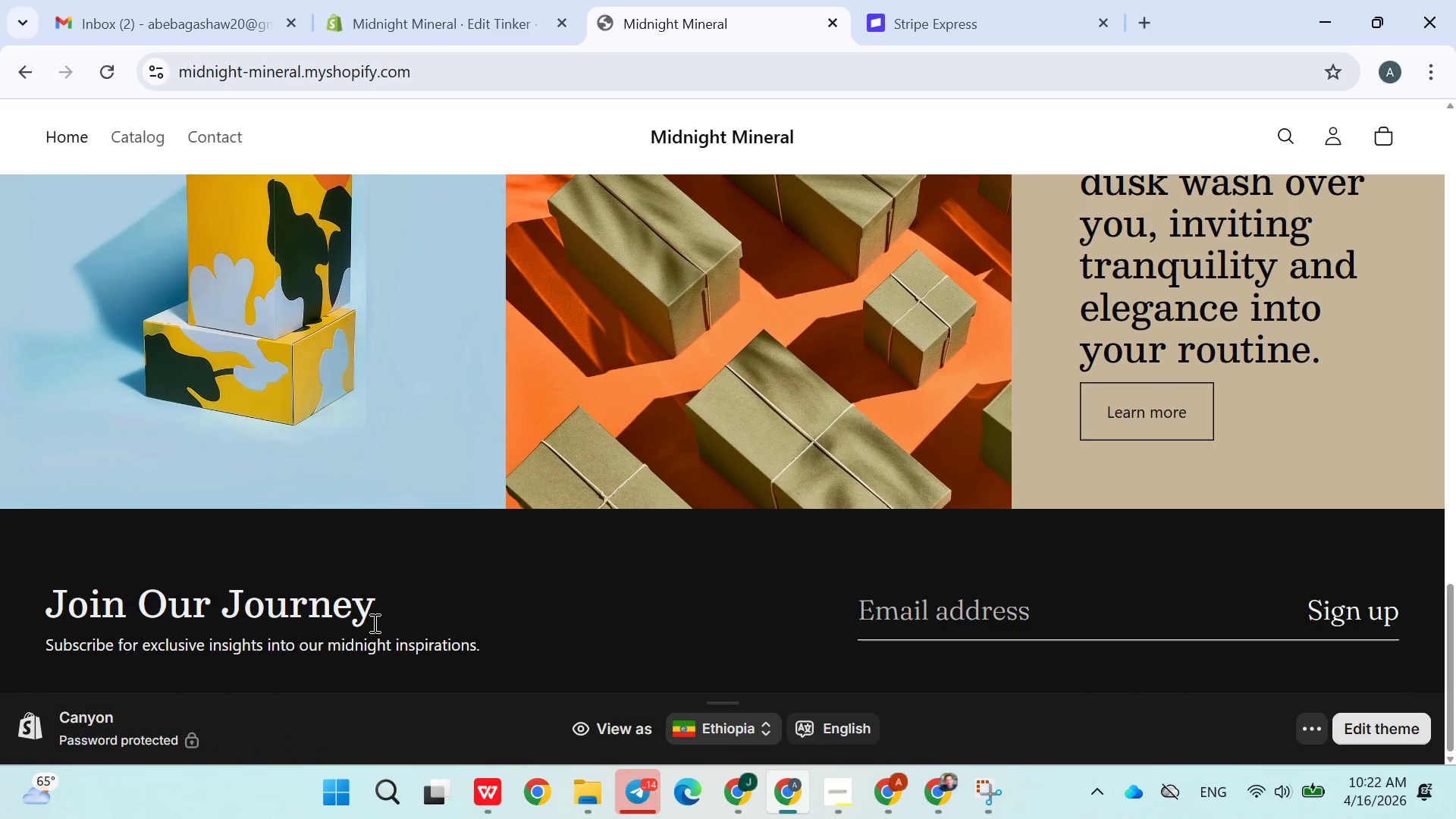 
left_click([428, 38])
 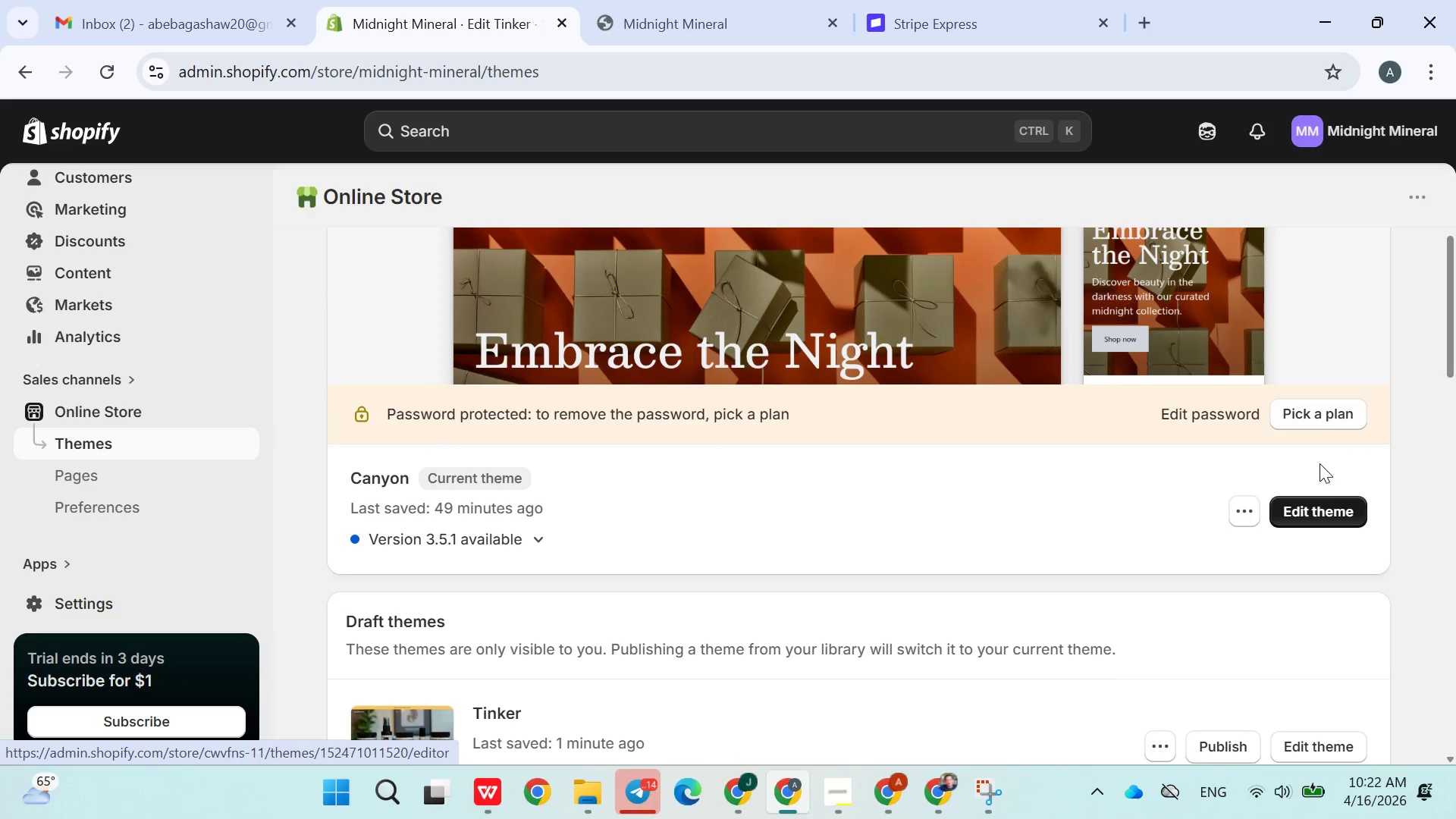 
left_click([1309, 414])
 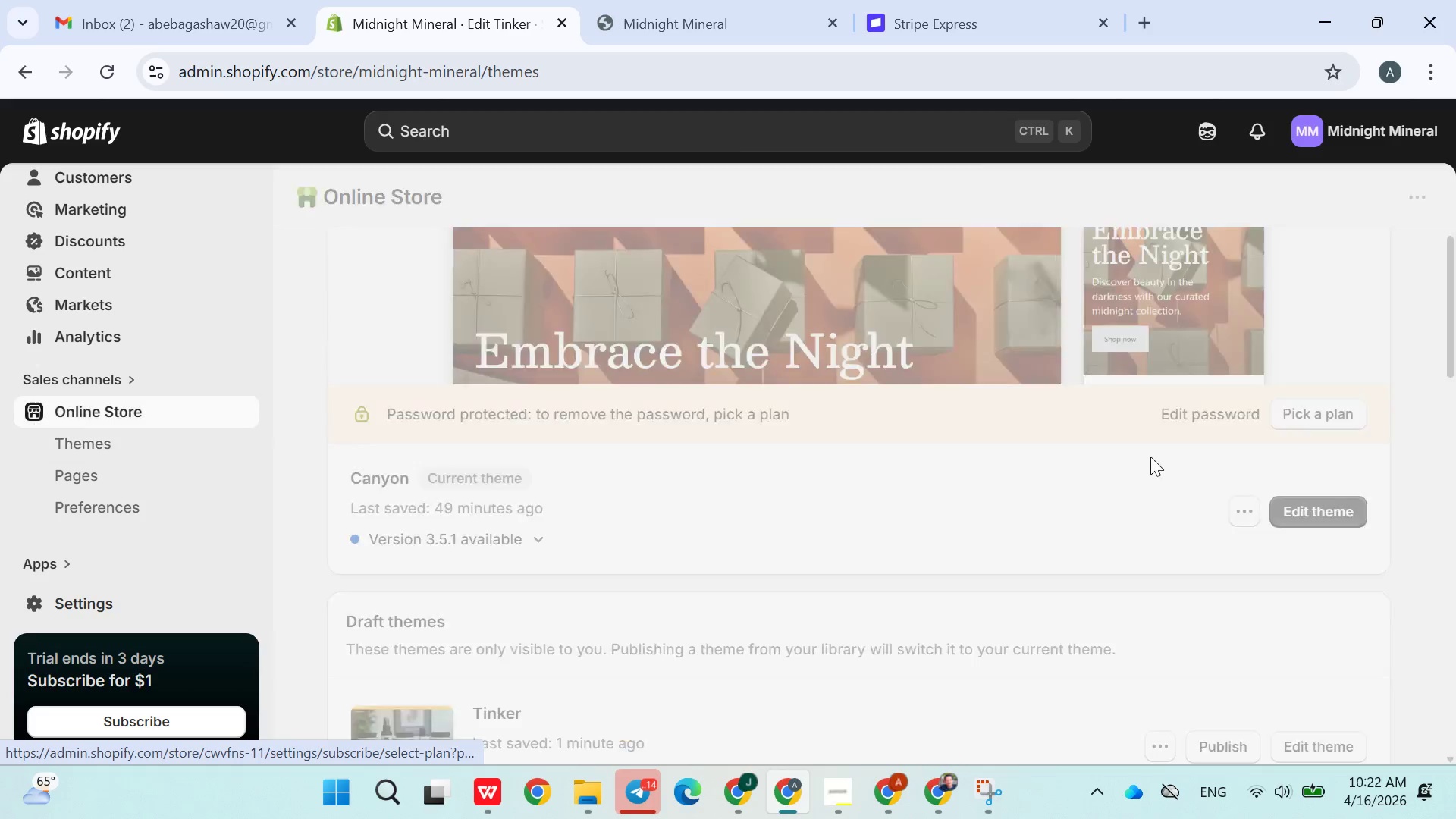 
mouse_move([1140, 452])
 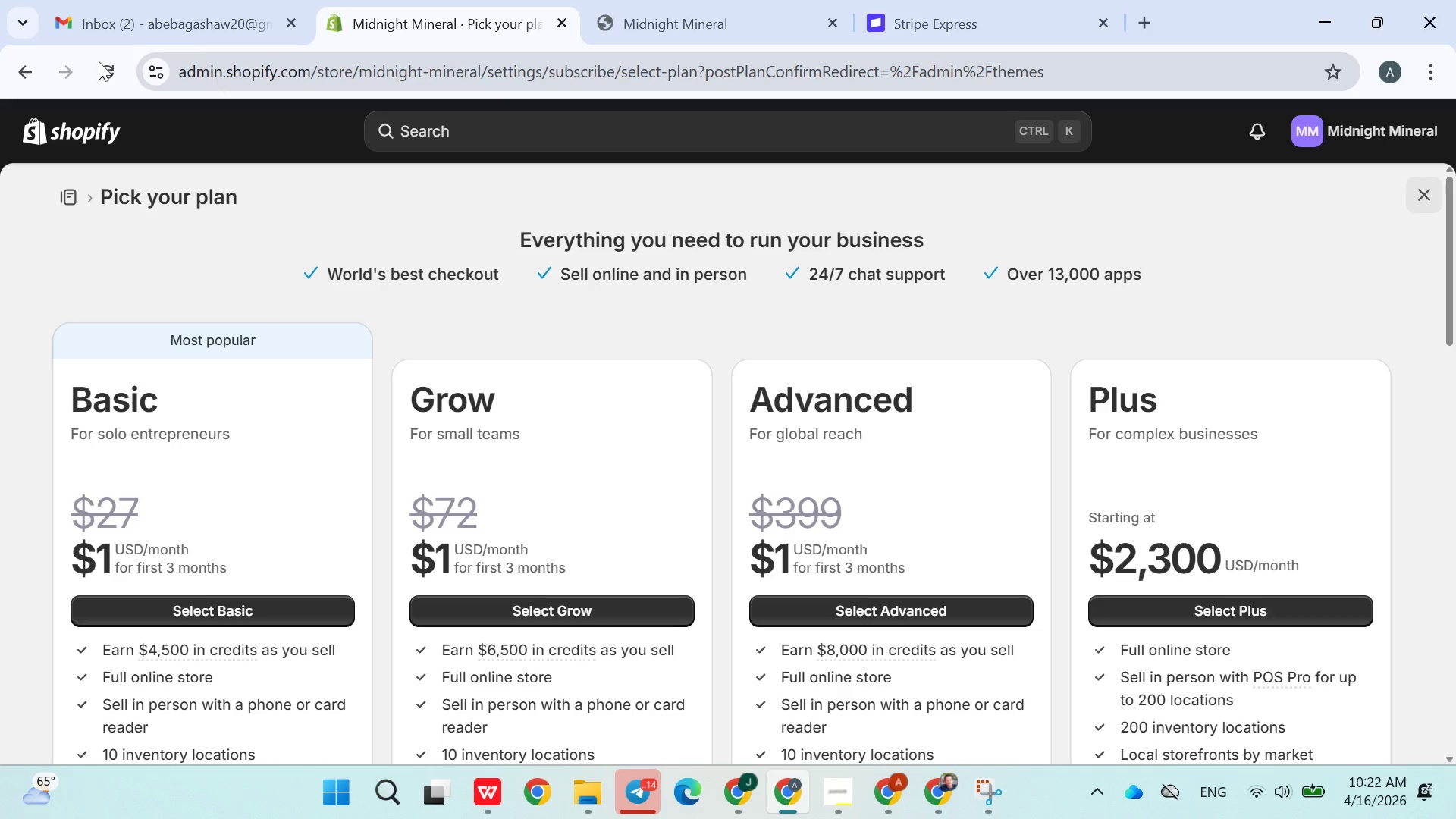 
left_click([27, 71])
 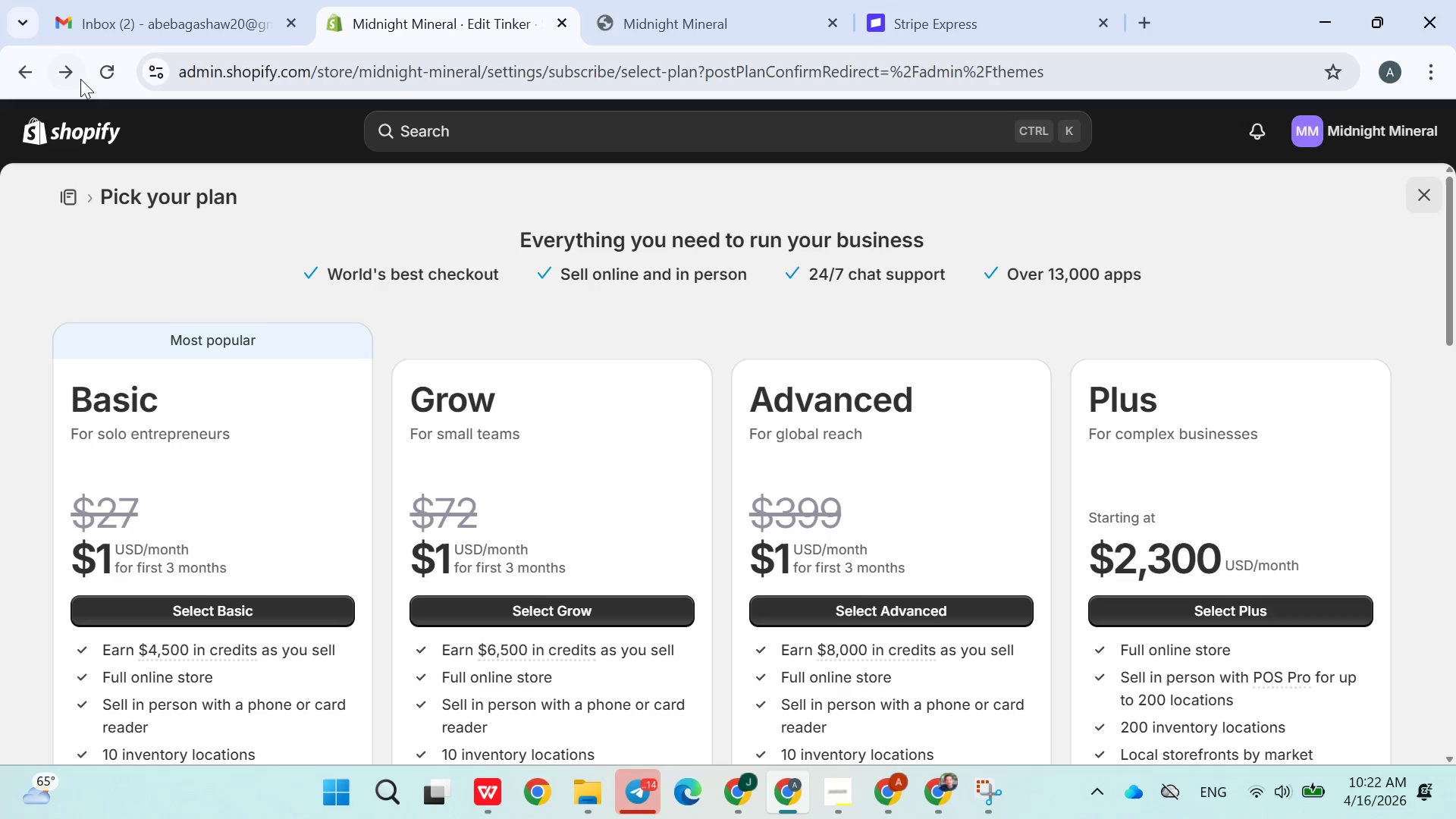 
left_click([6, 76])
 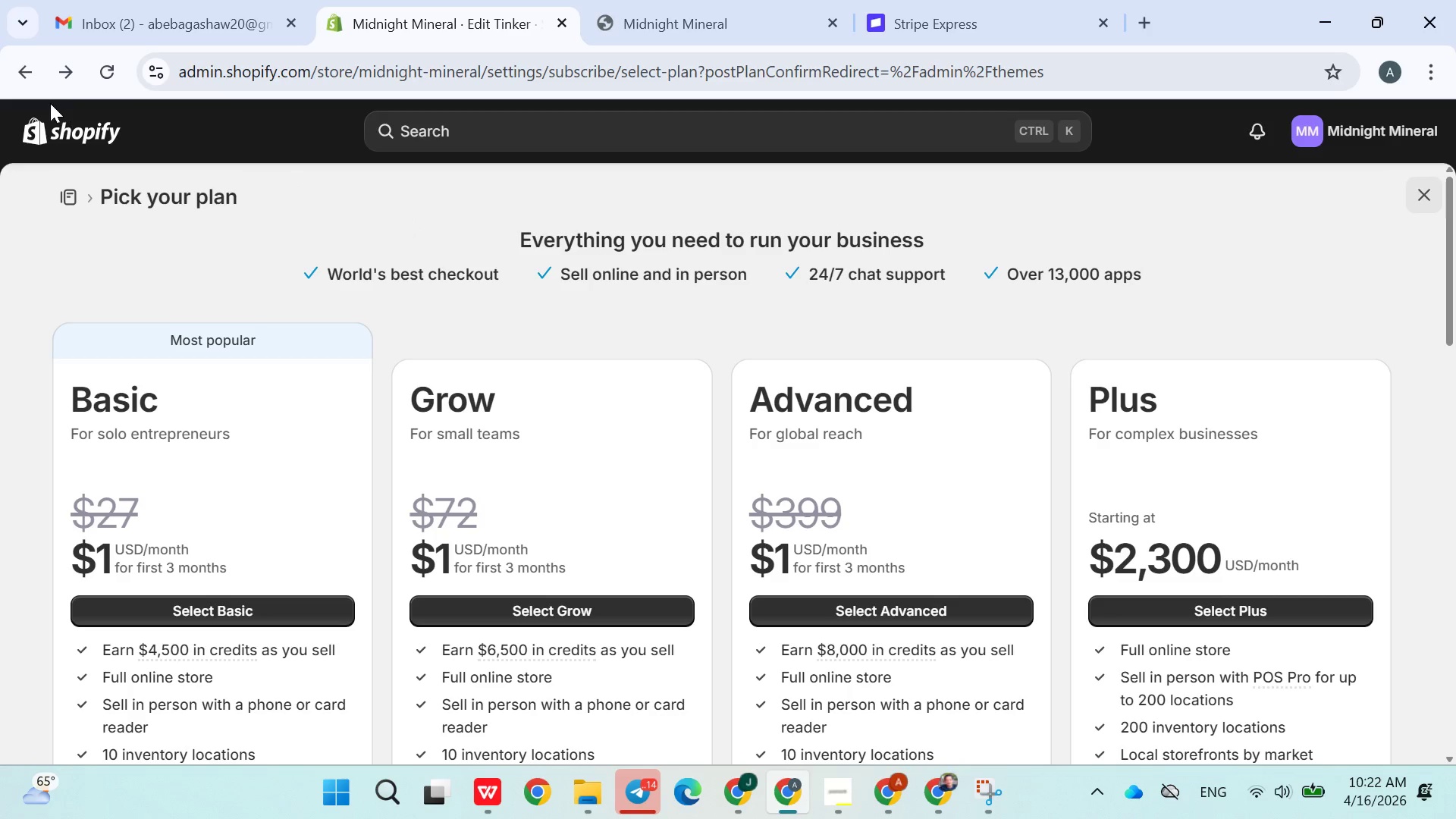 
left_click([25, 64])
 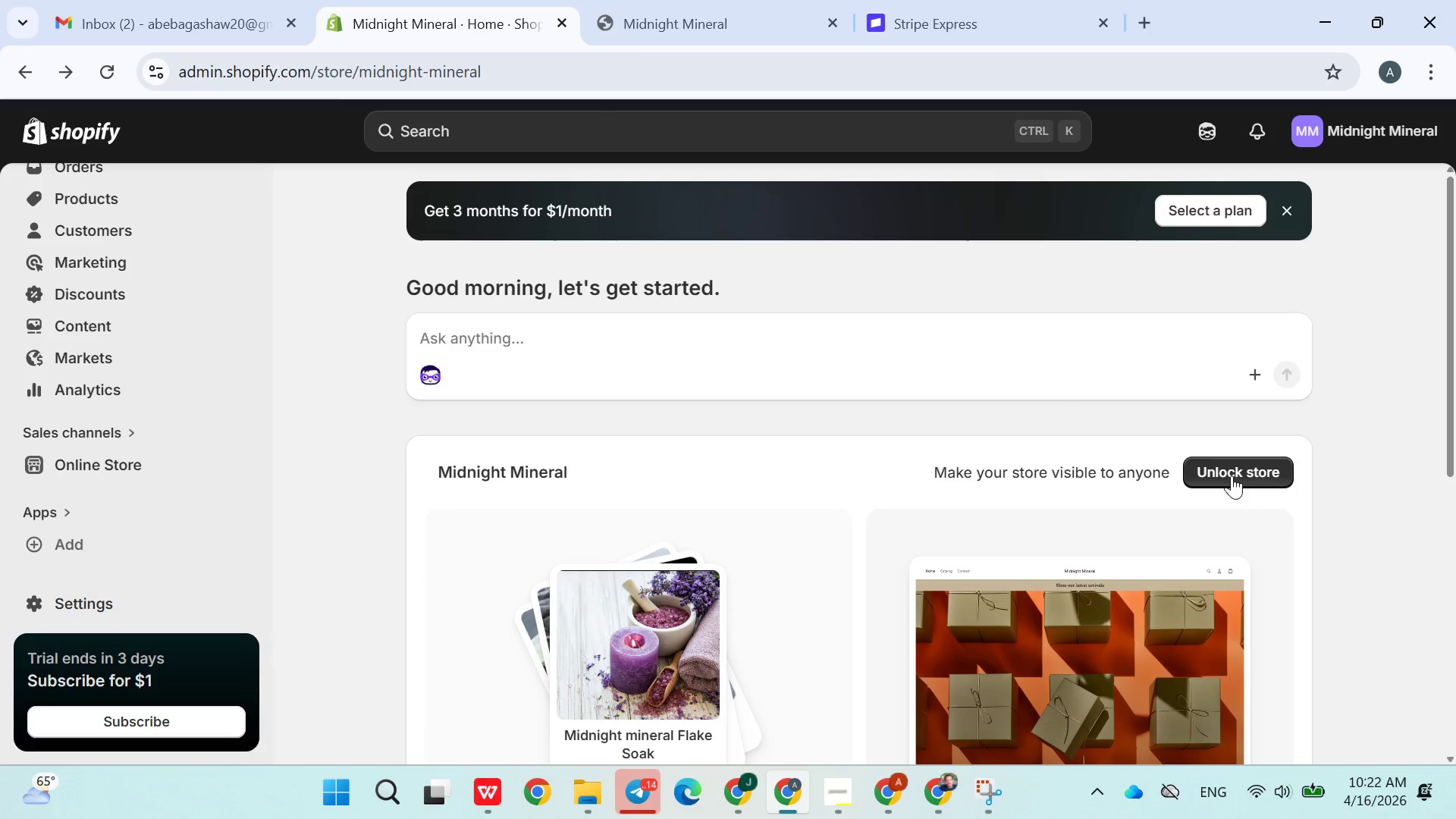 
wait(10.47)
 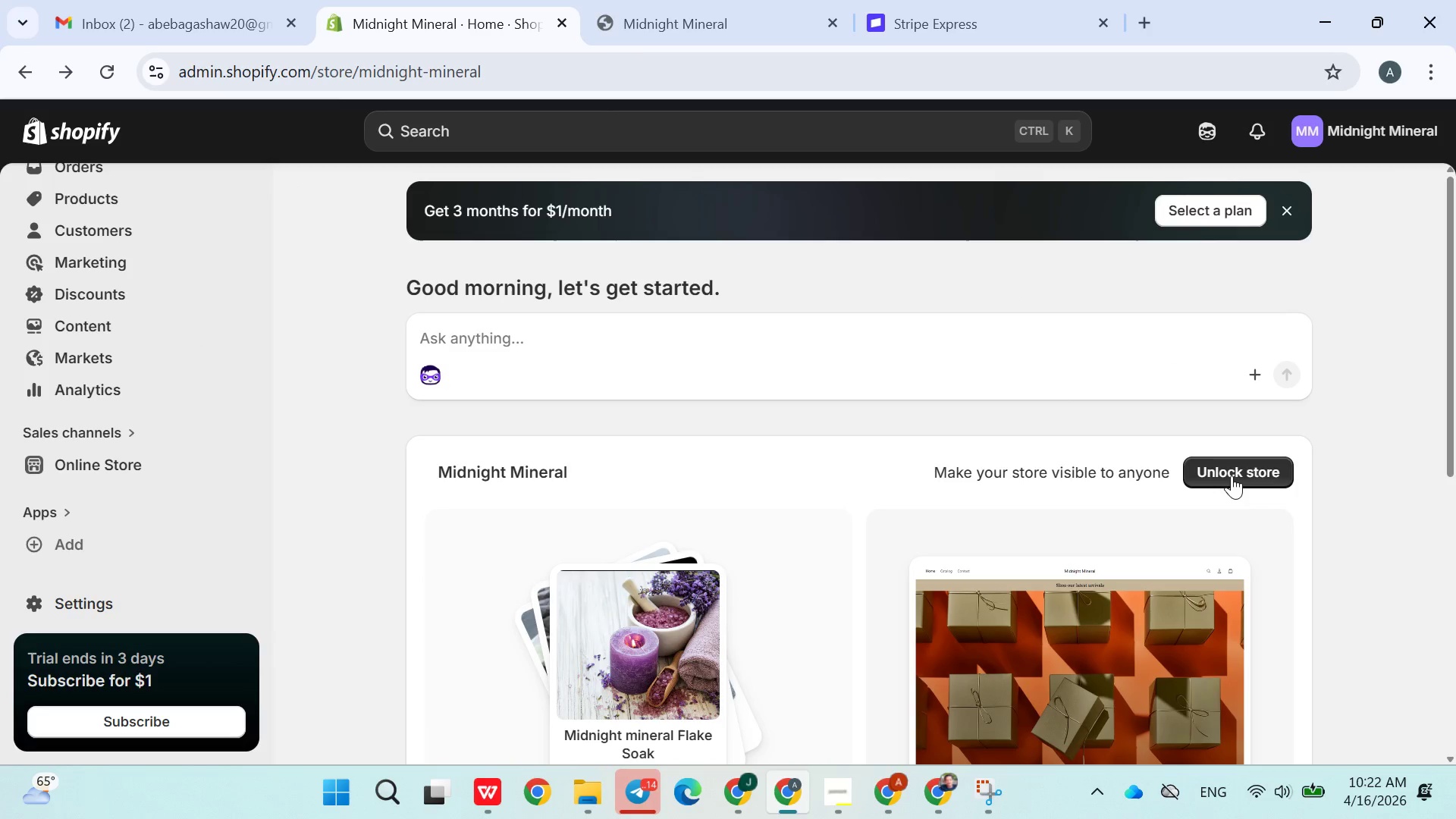 
left_click([111, 465])
 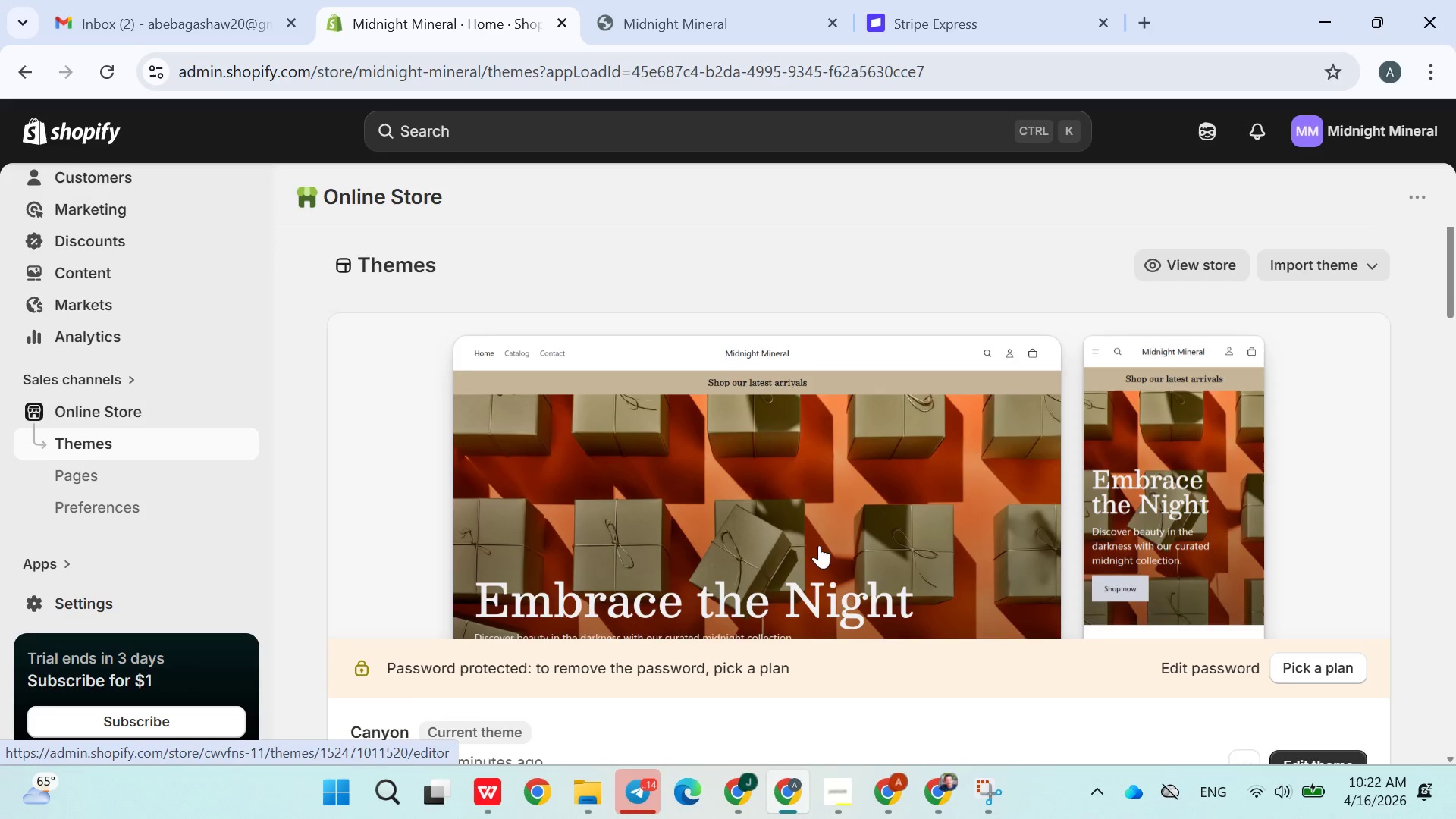 
wait(7.7)
 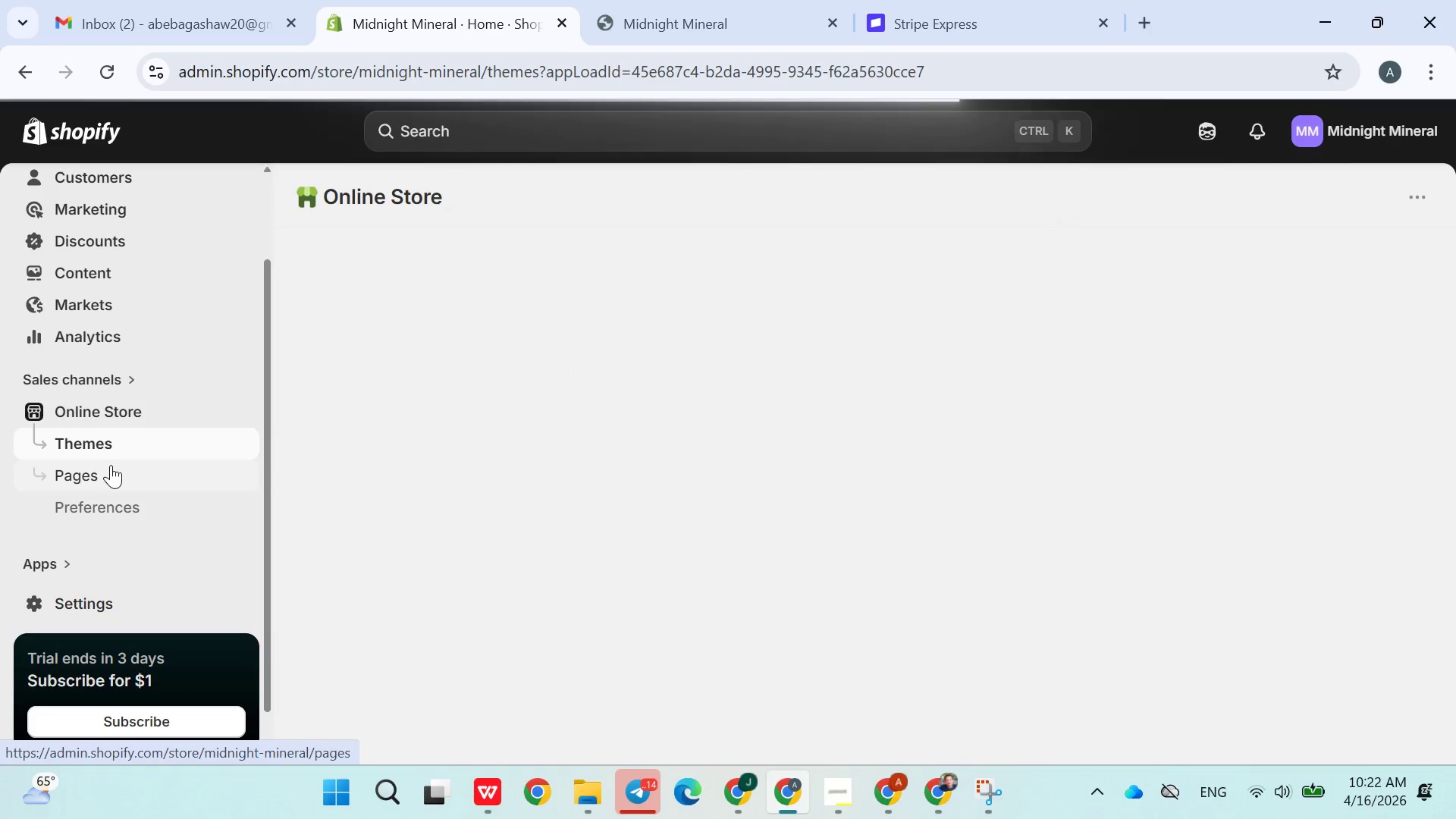 
left_click([1301, 567])
 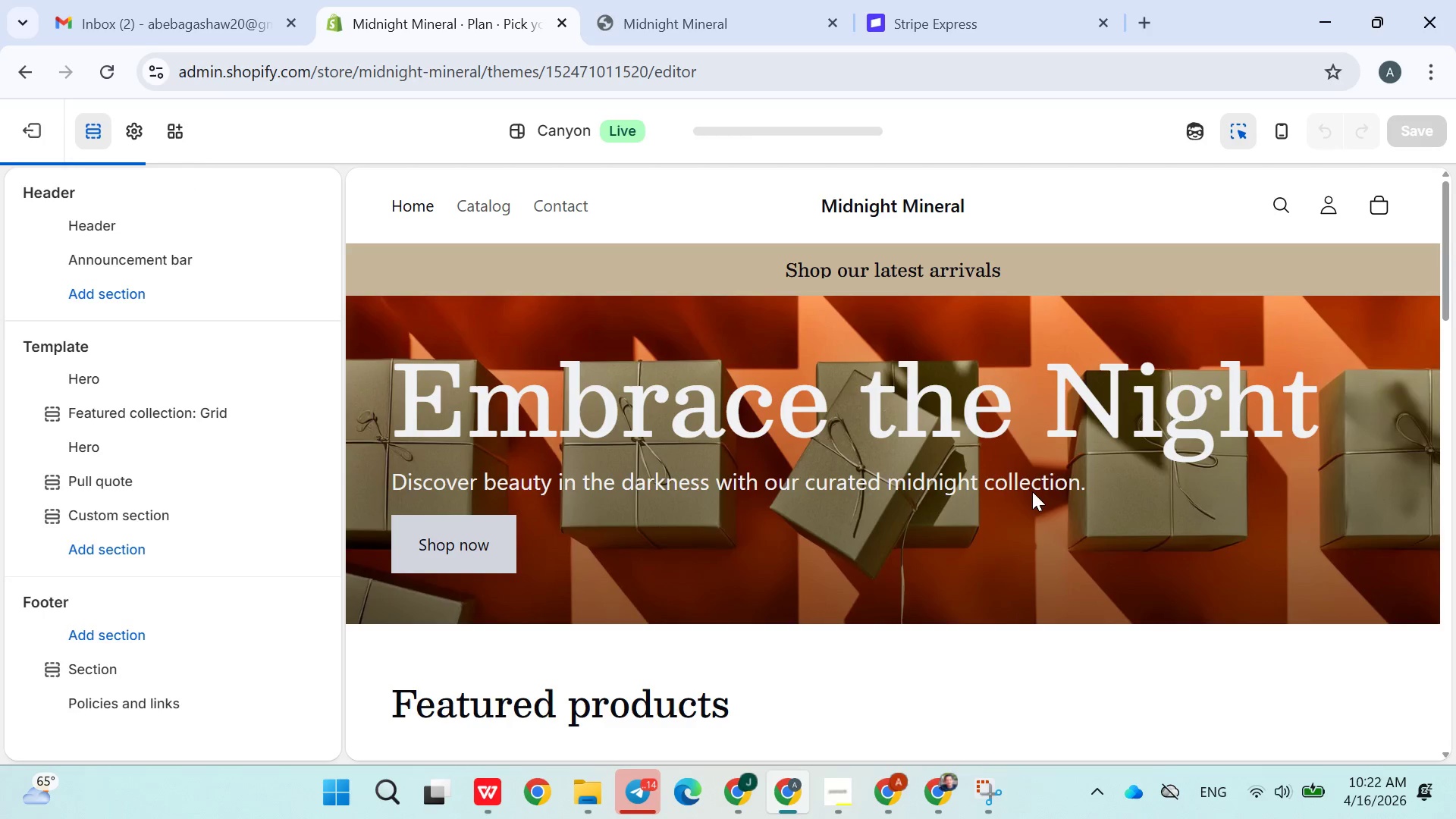 
left_click([710, 298])
 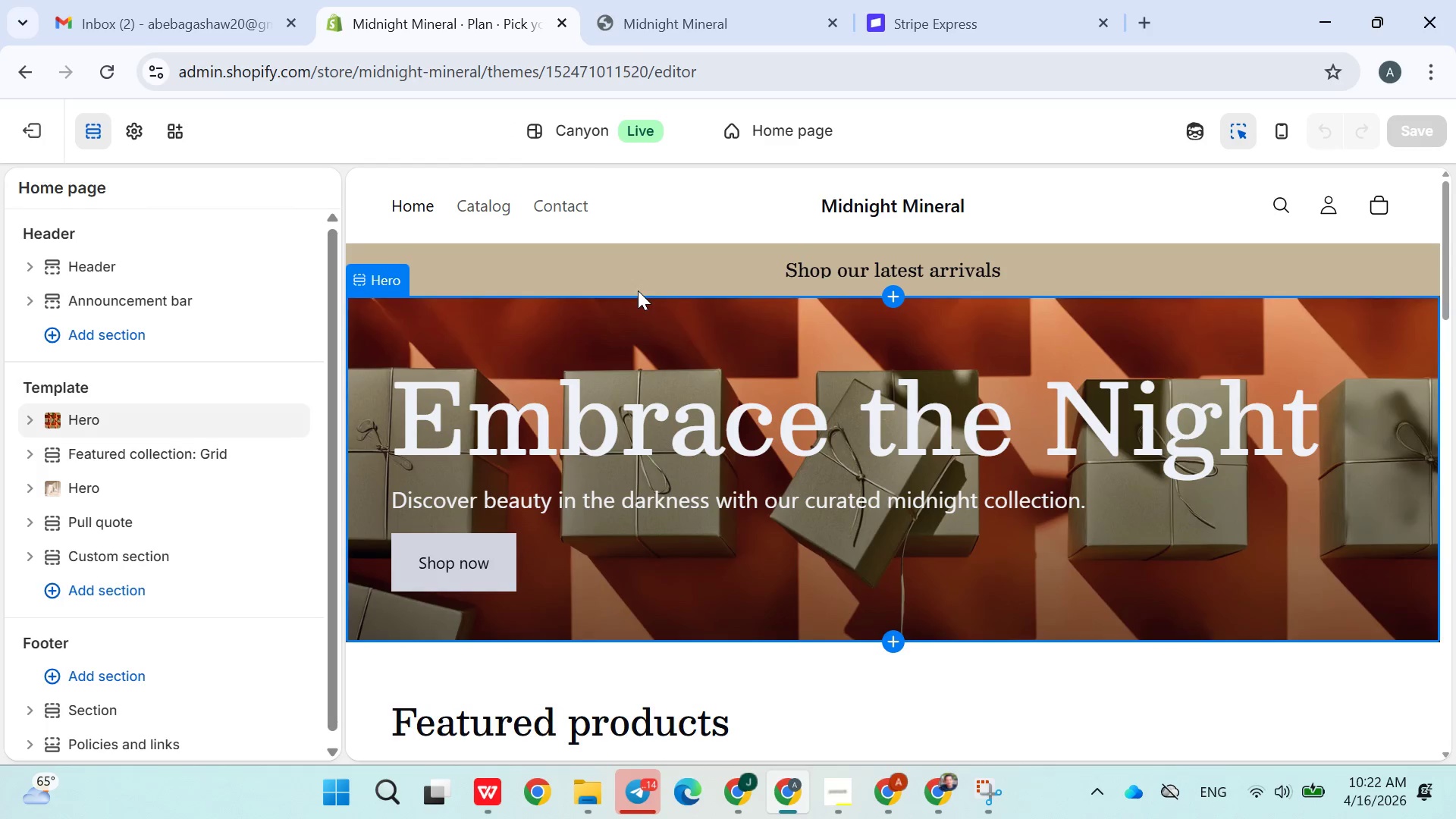 
double_click([638, 290])
 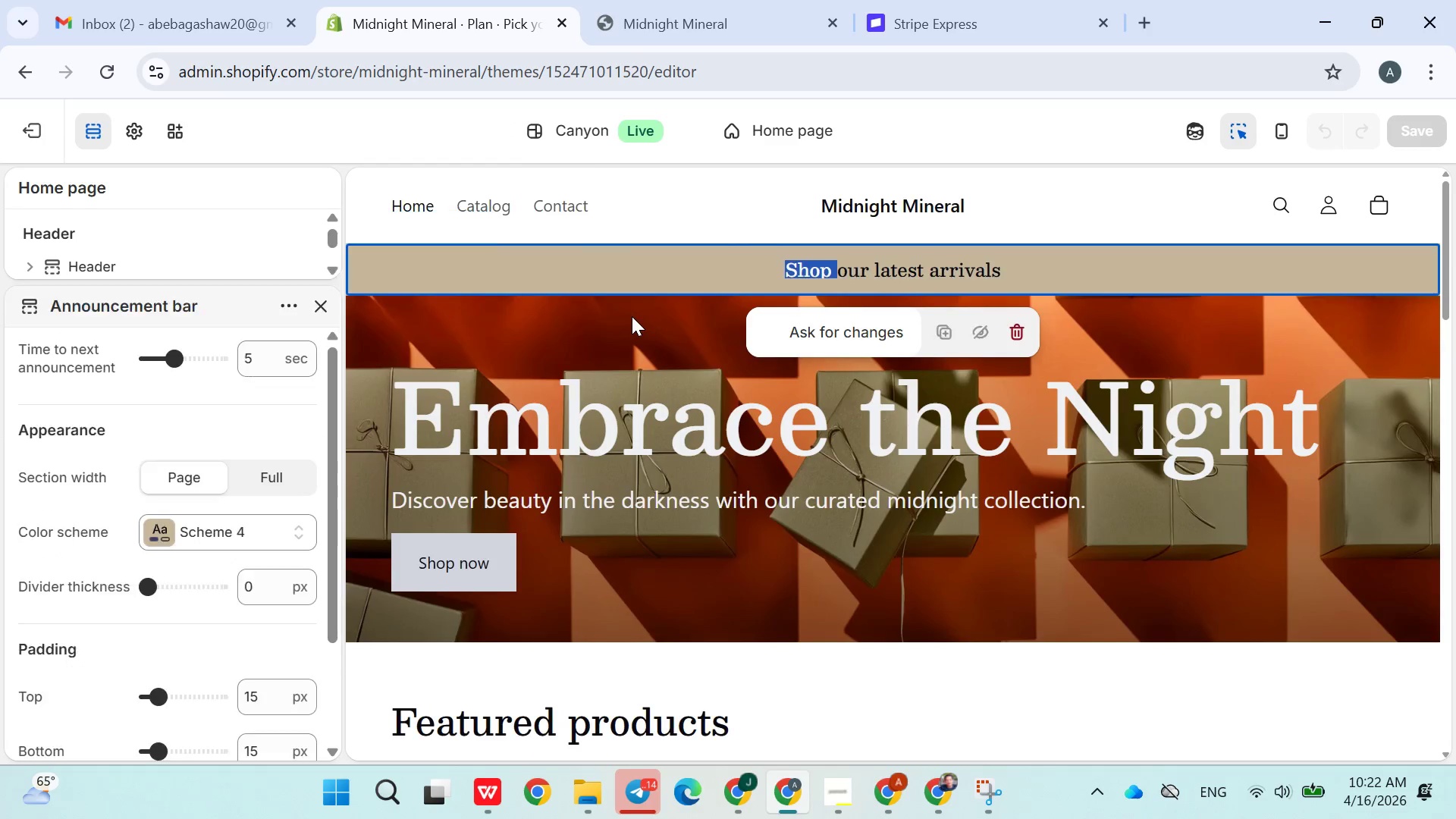 
double_click([632, 316])
 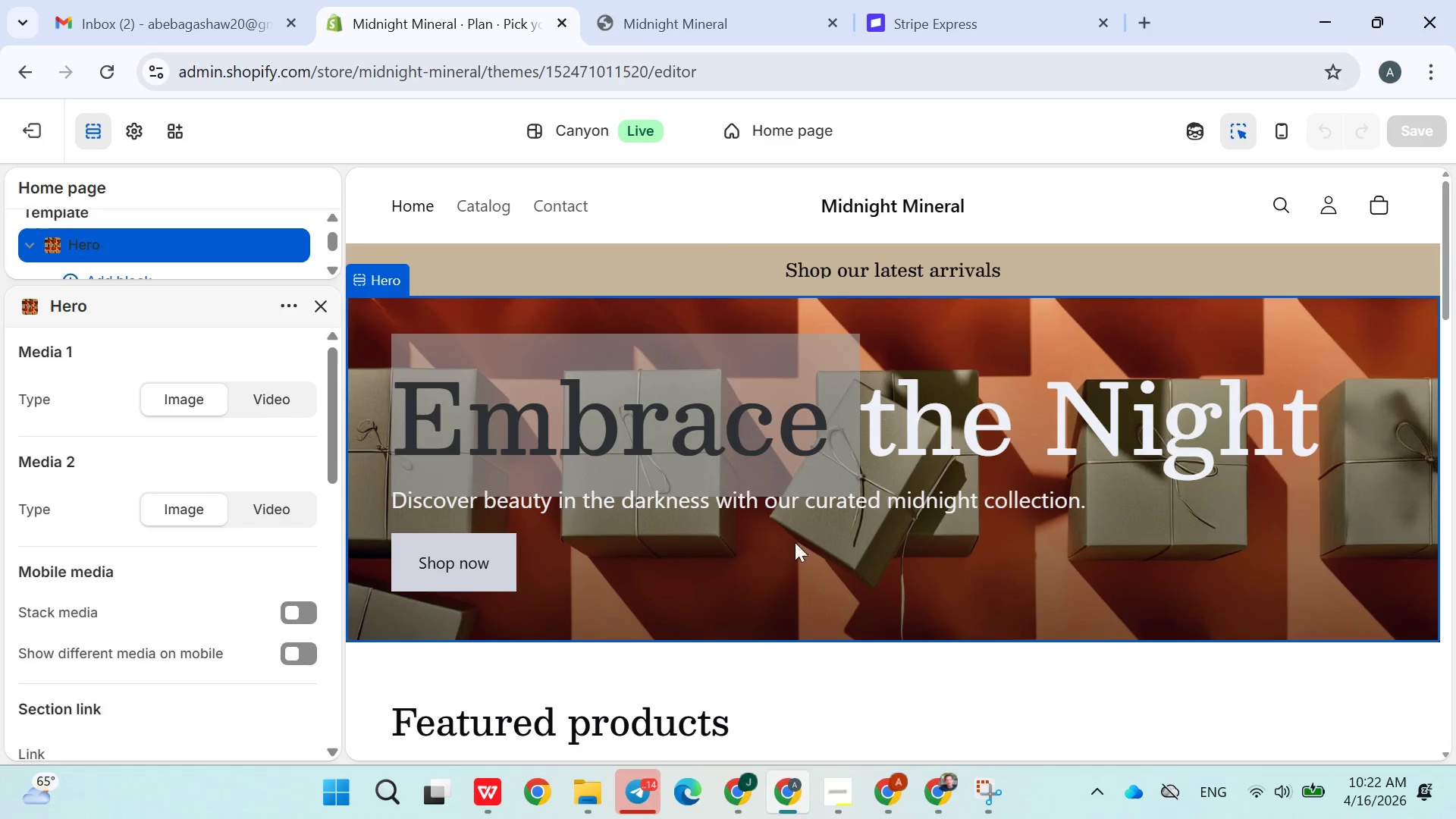 
left_click([811, 607])
 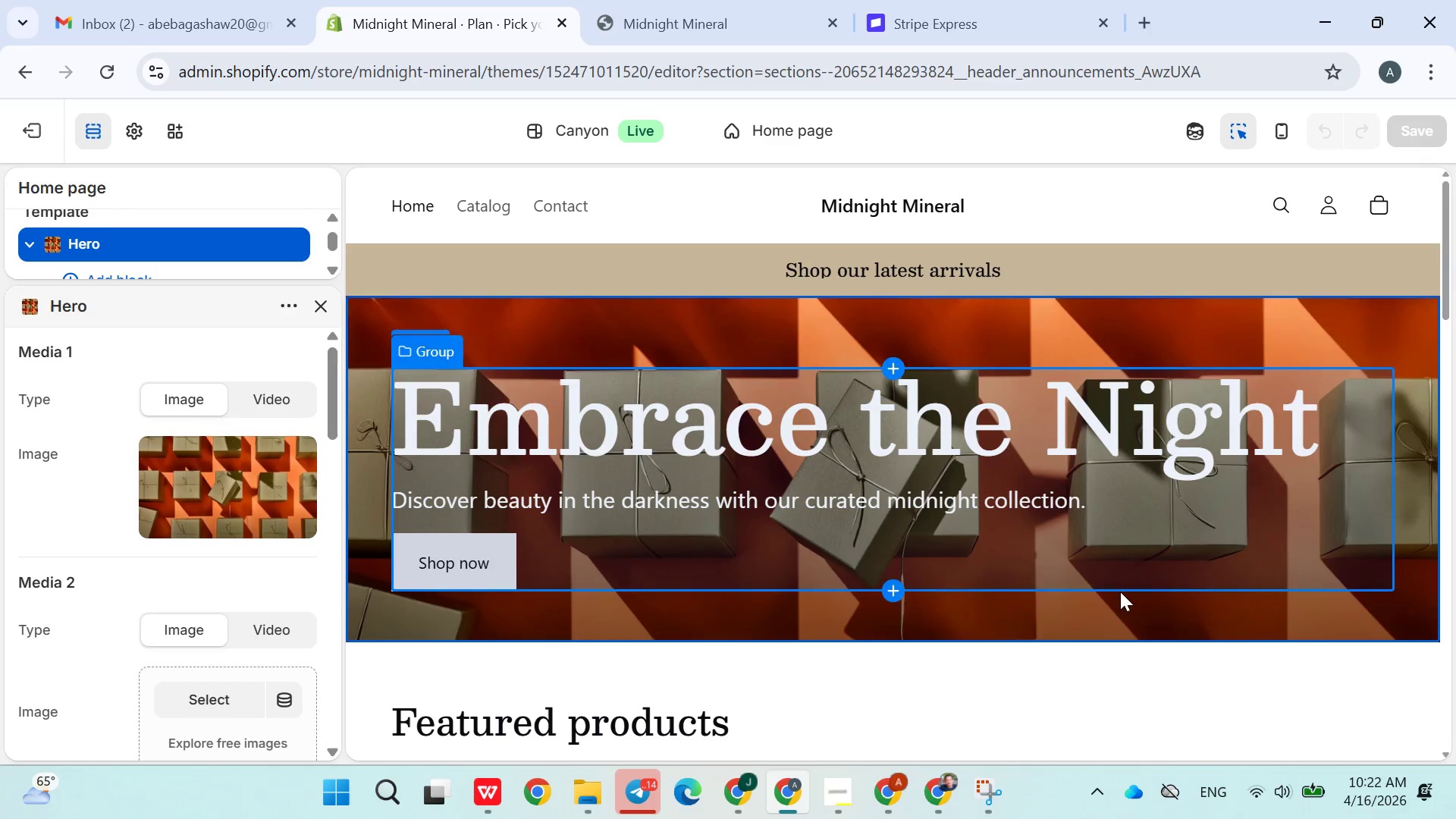 
left_click([1122, 592])
 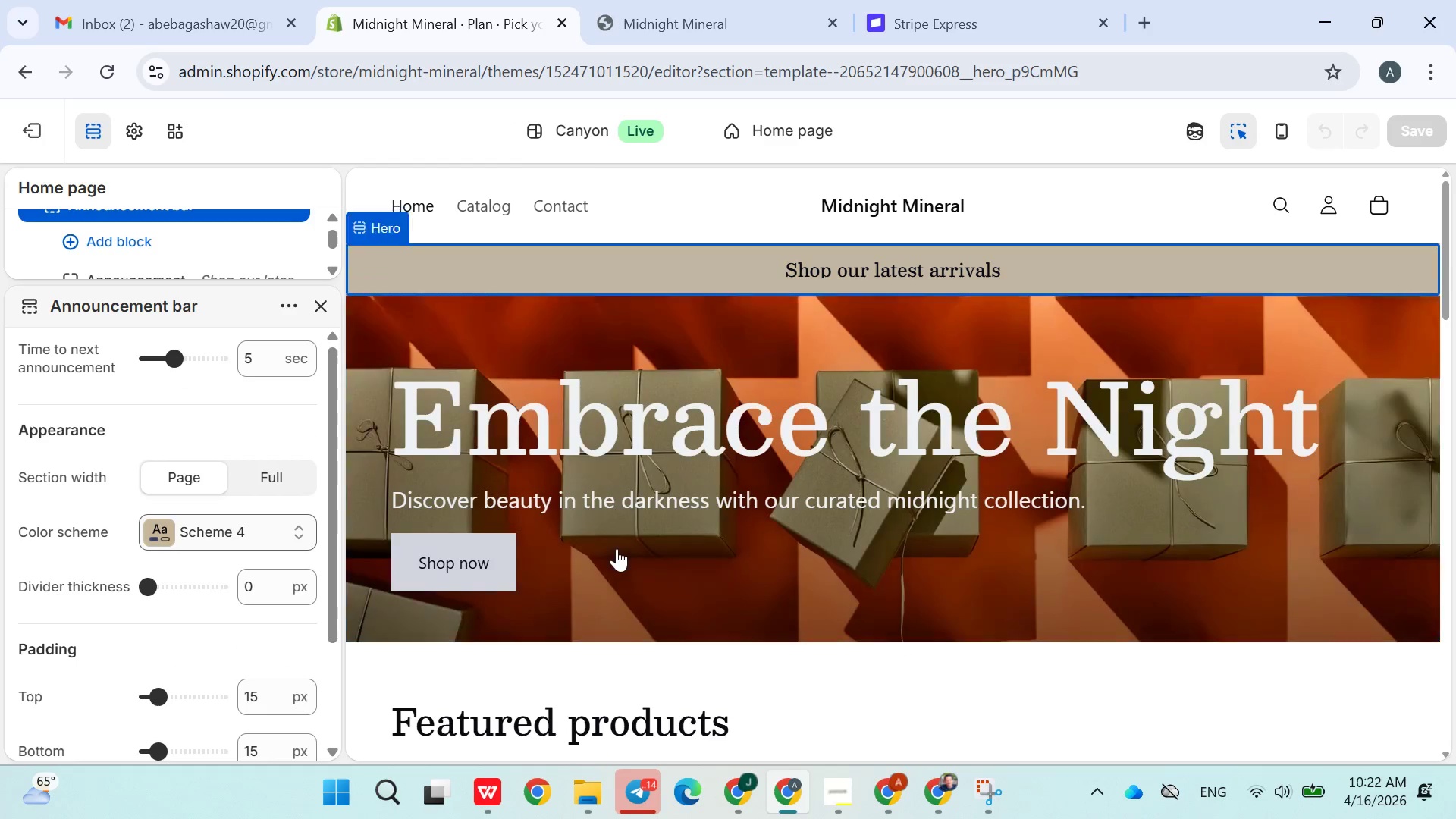 
left_click([716, 554])
 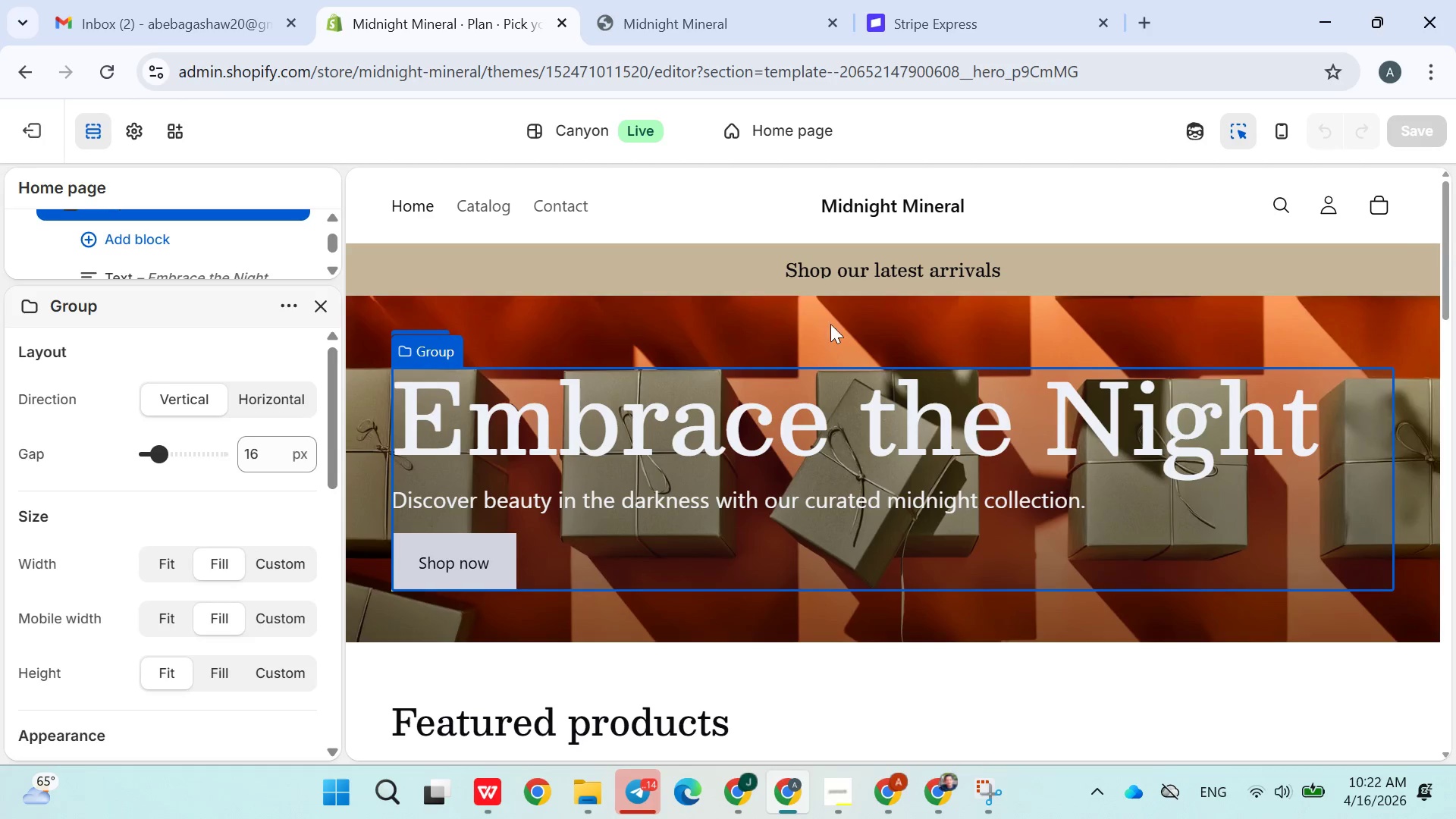 
double_click([835, 327])
 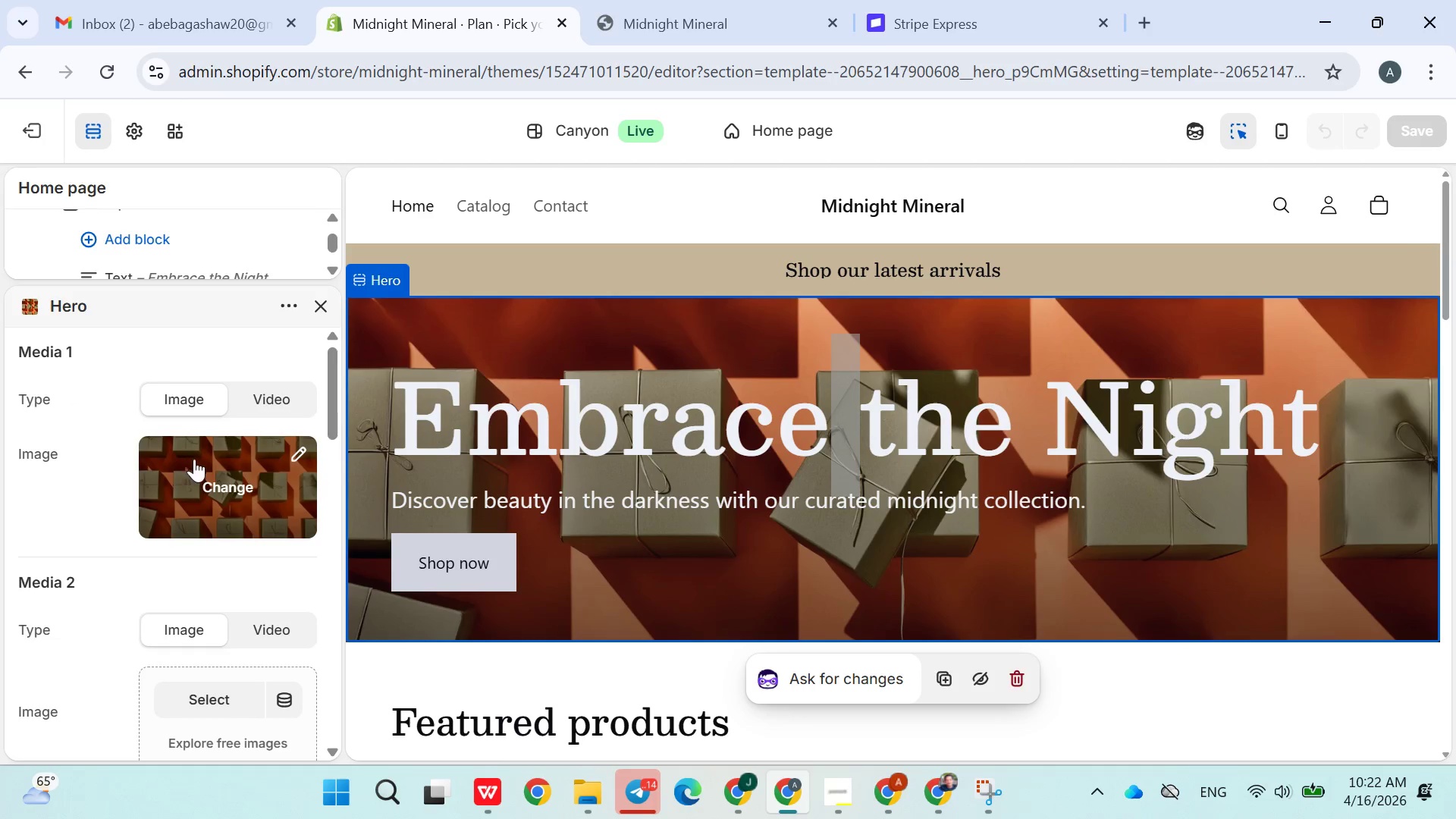 
left_click([216, 481])
 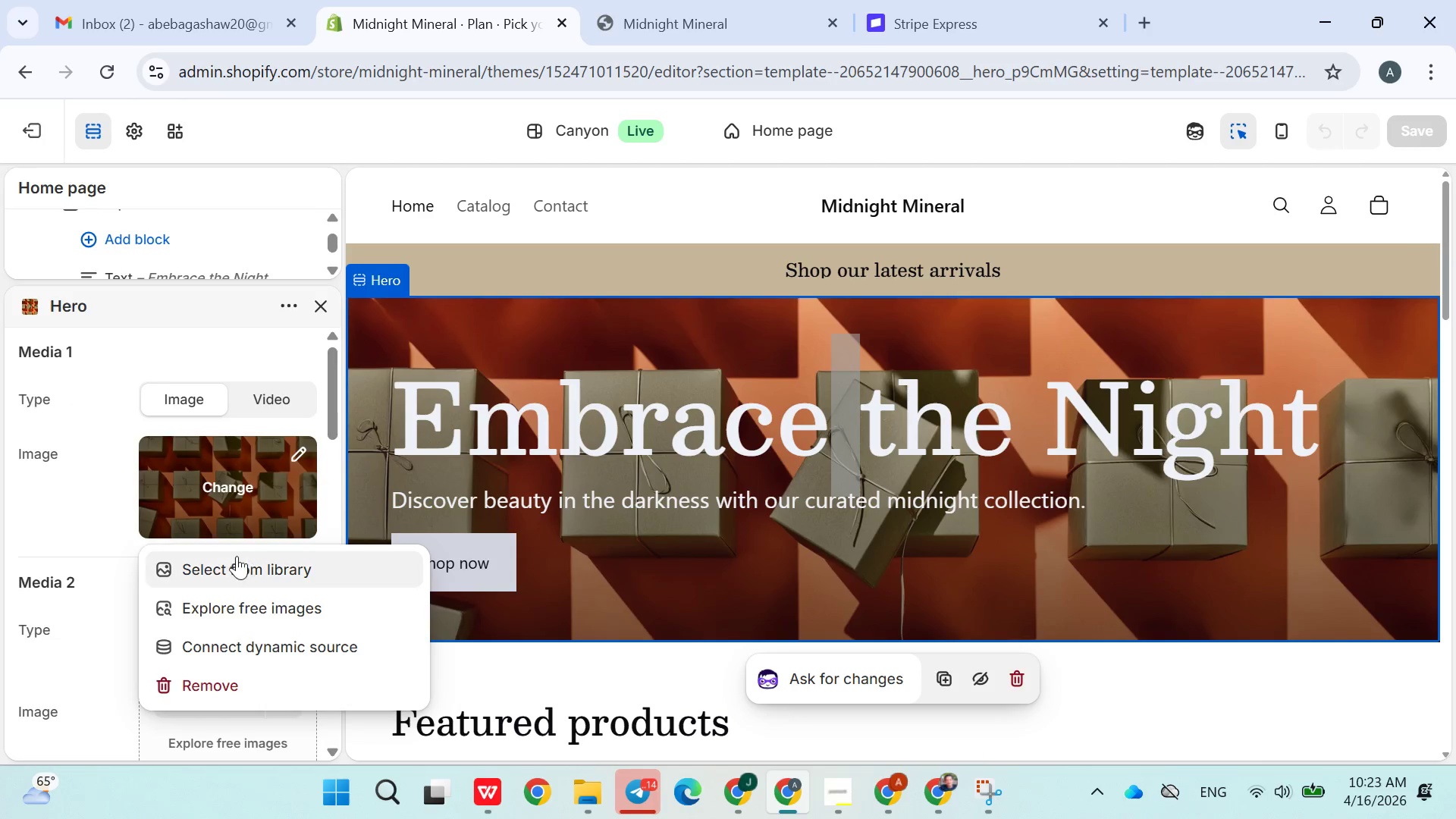 
left_click([237, 562])
 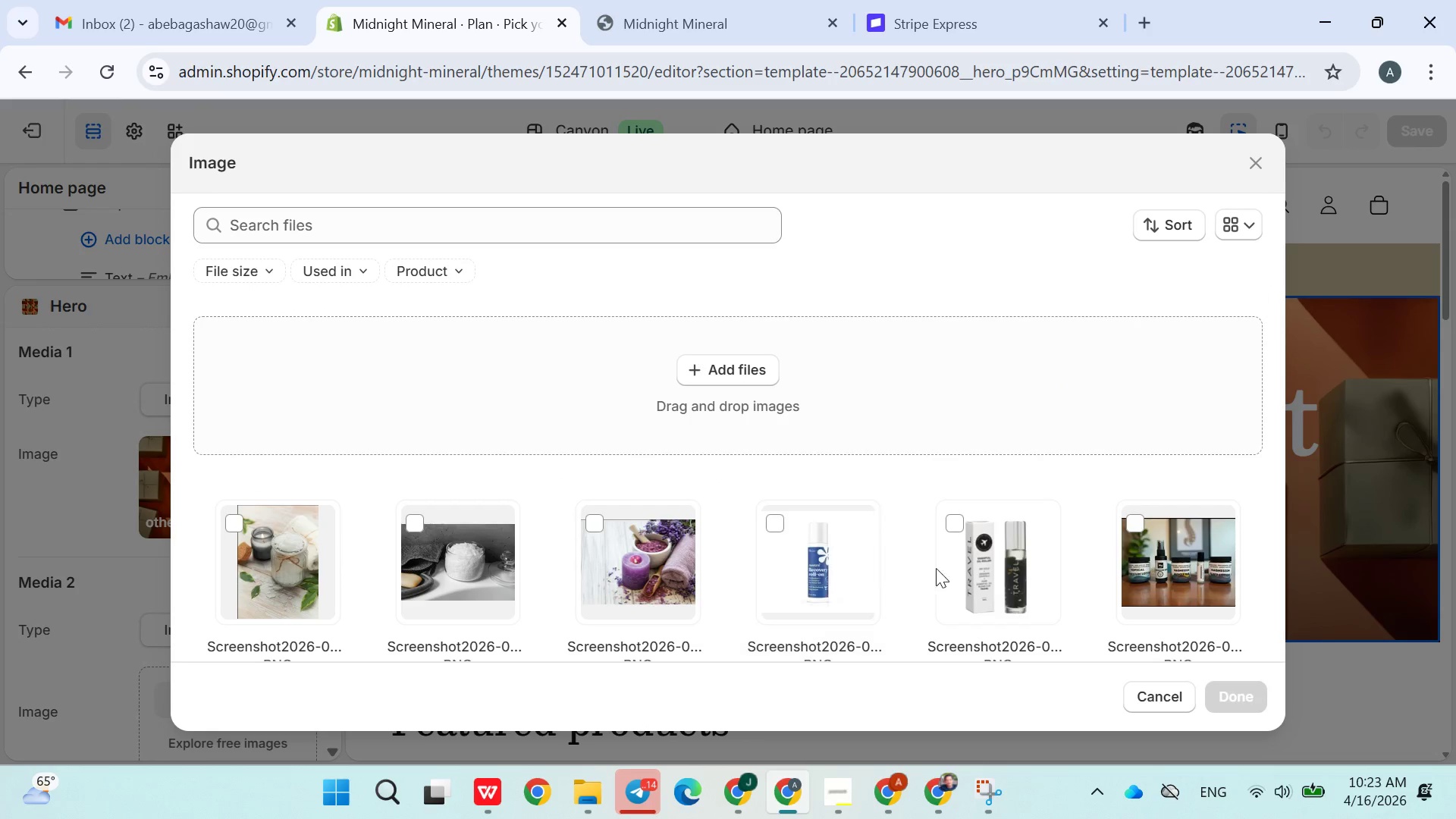 
left_click([971, 568])
 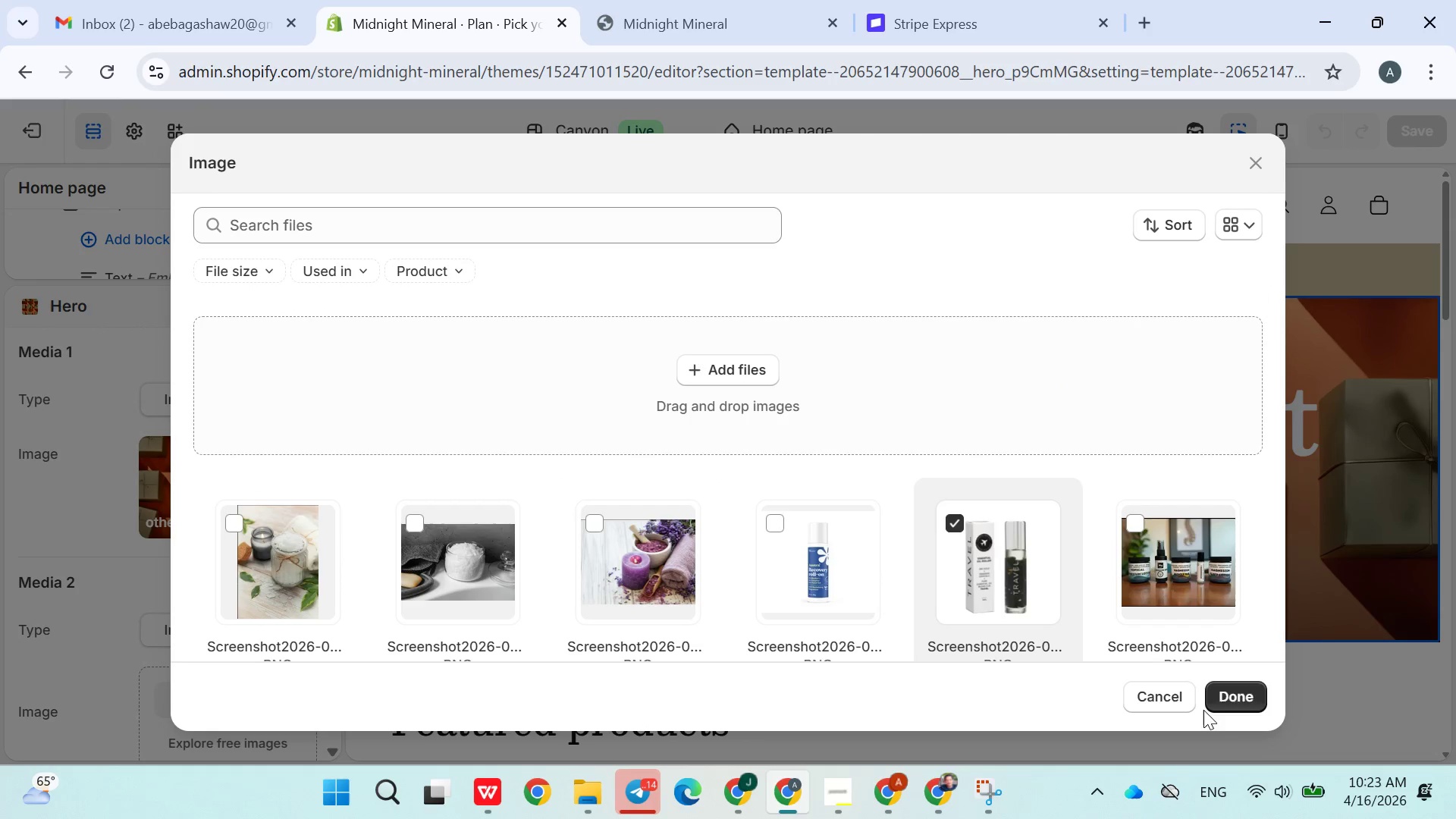 
left_click([1238, 708])
 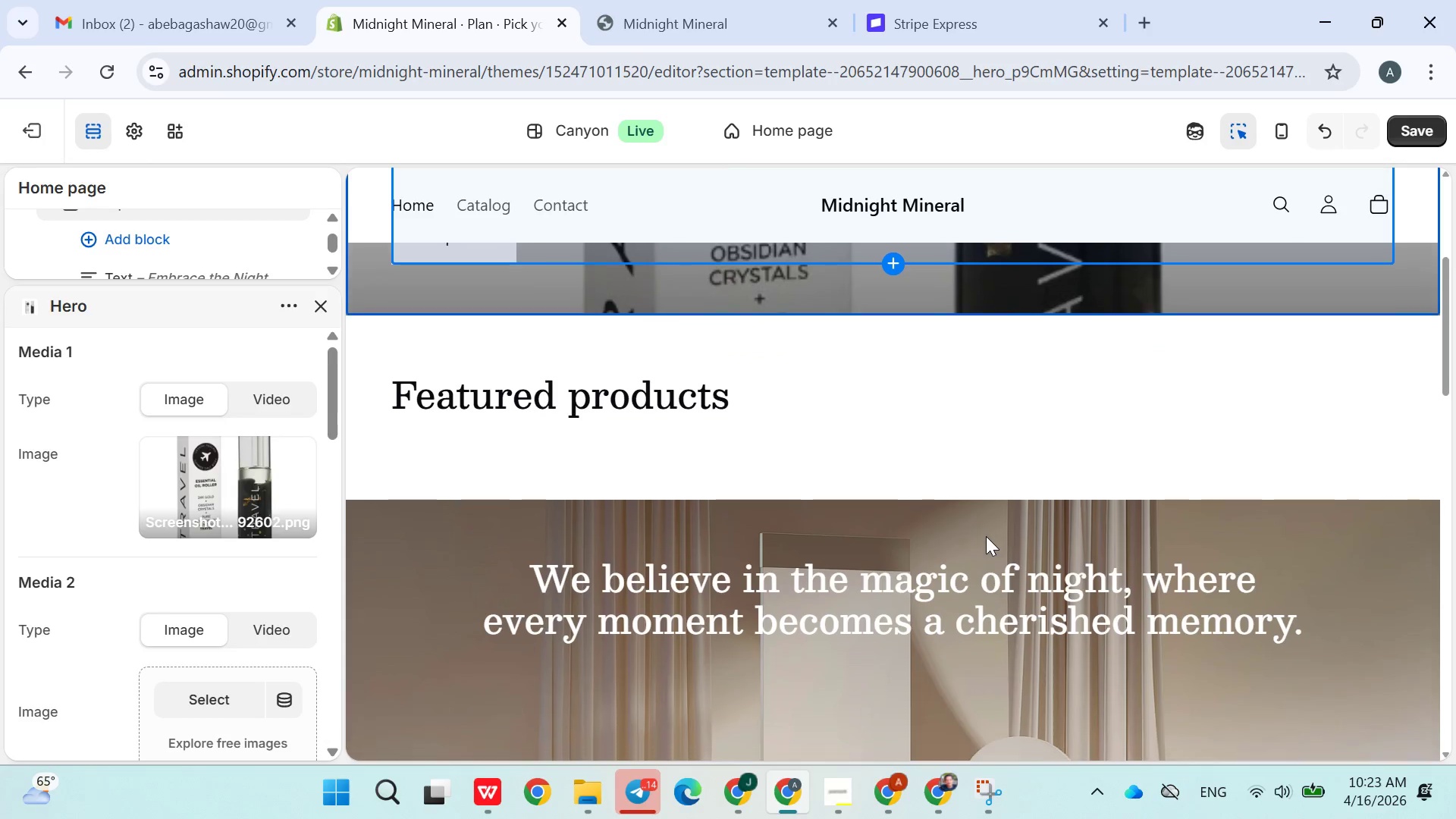 
left_click([907, 558])
 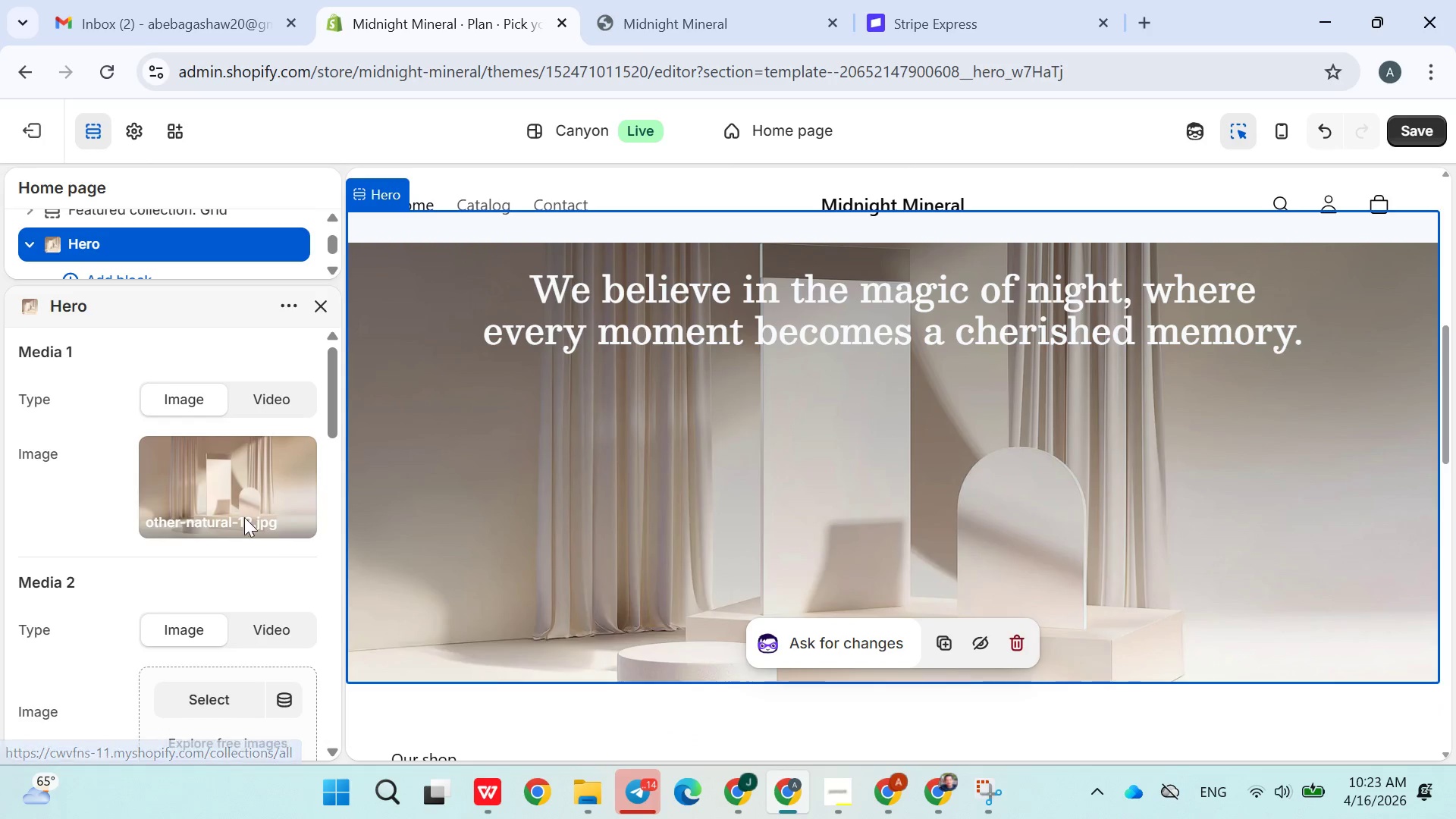 
left_click([220, 493])
 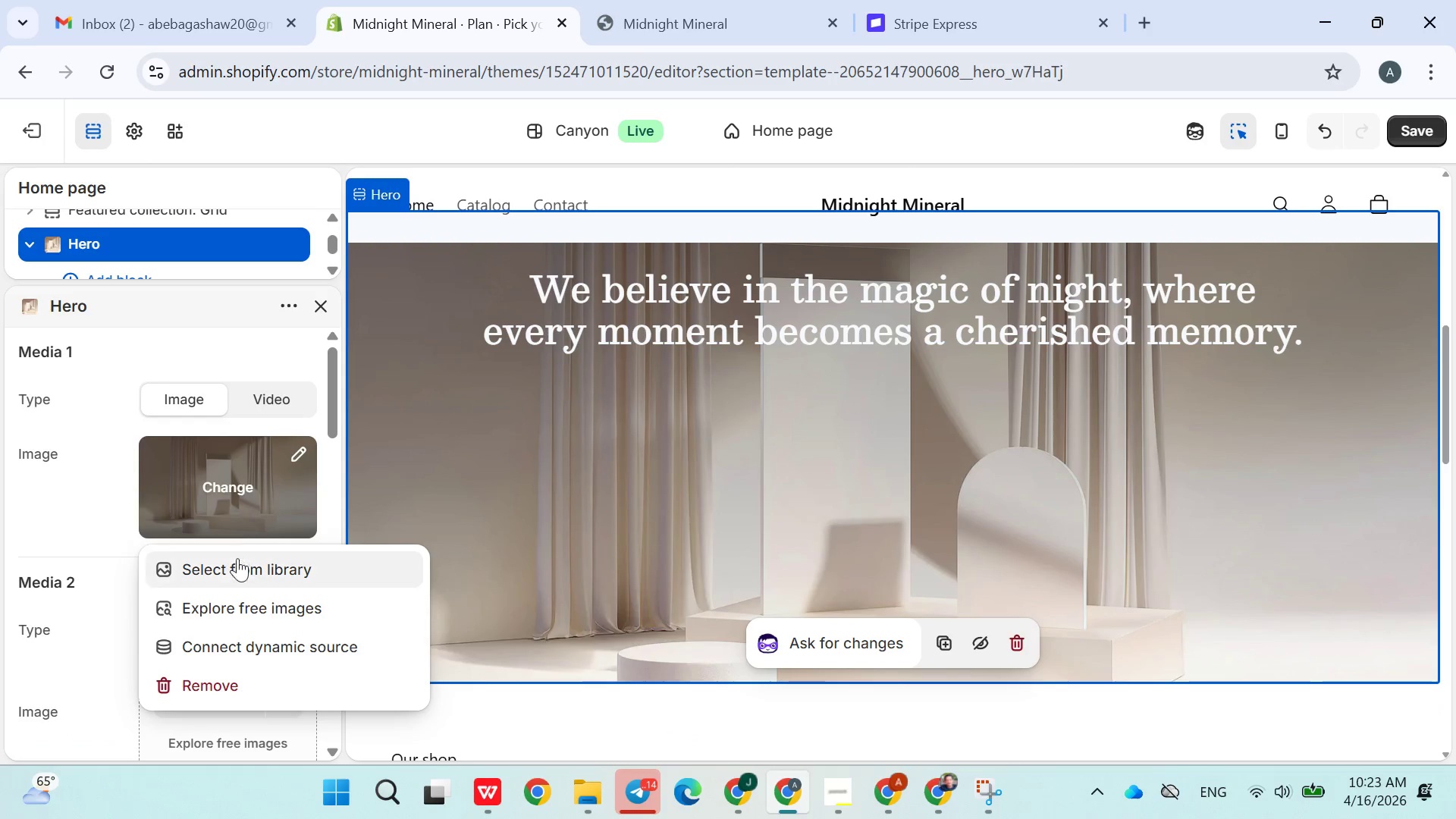 
left_click([237, 563])
 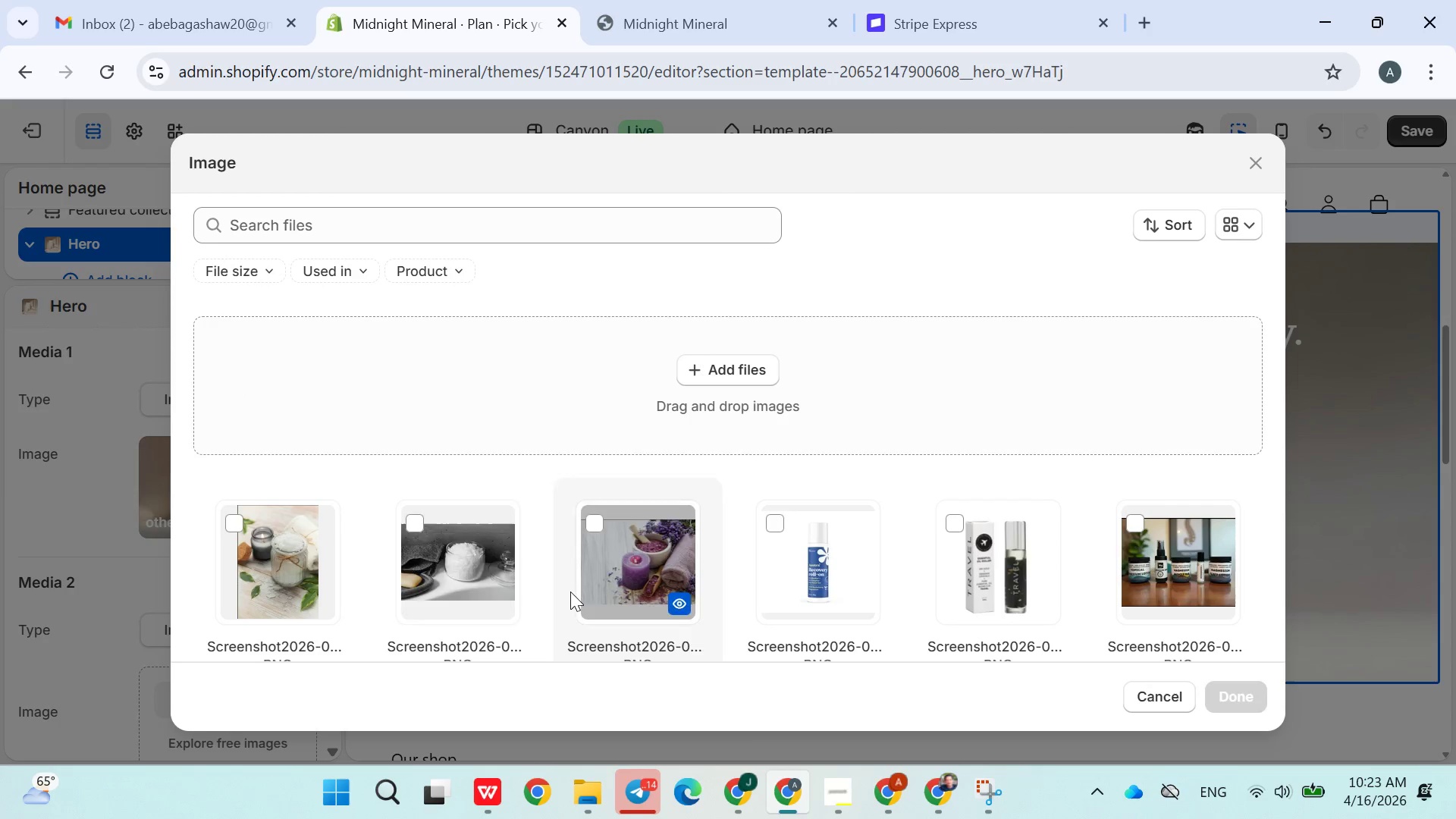 
double_click([438, 562])
 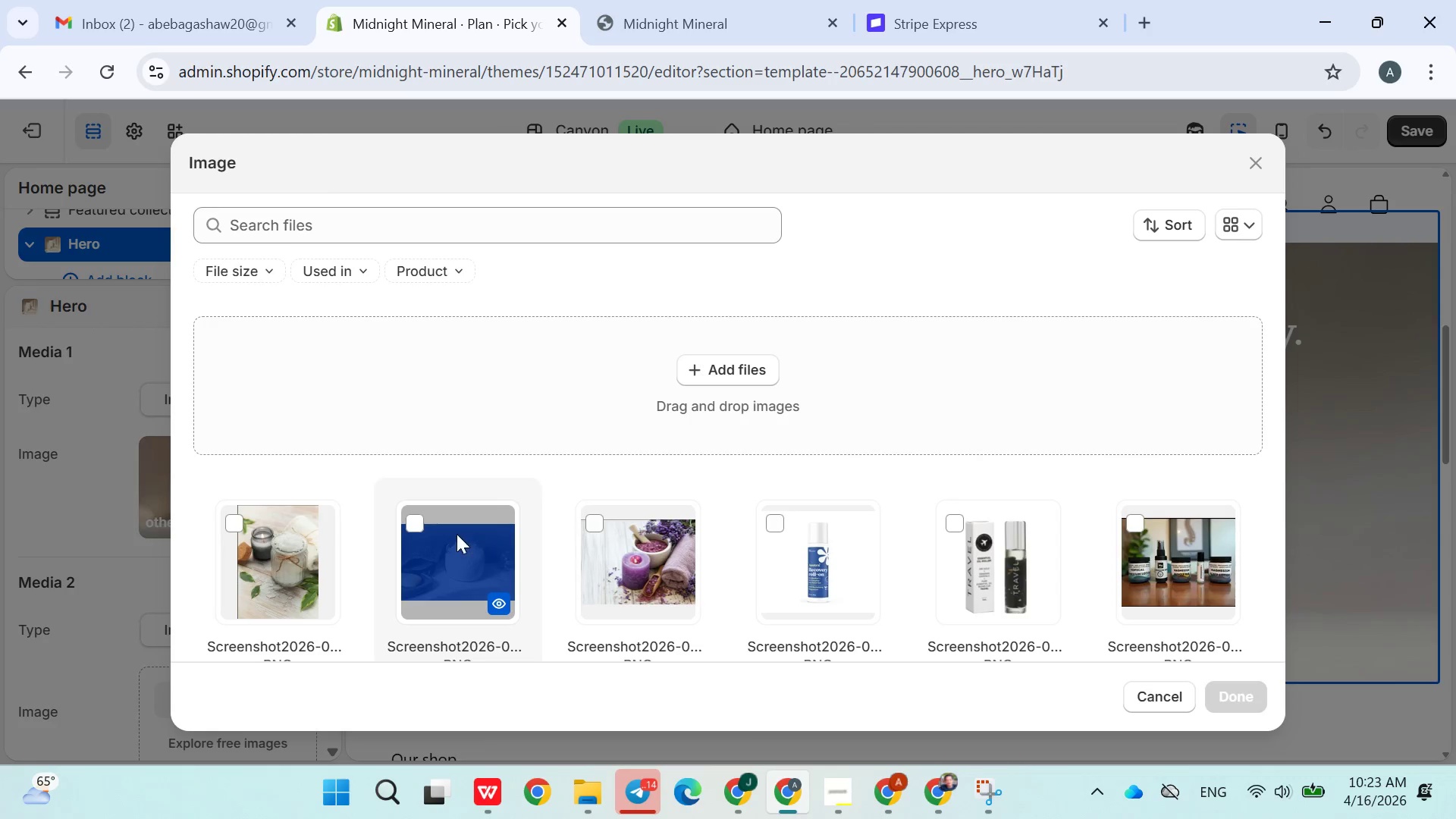 
left_click([422, 529])
 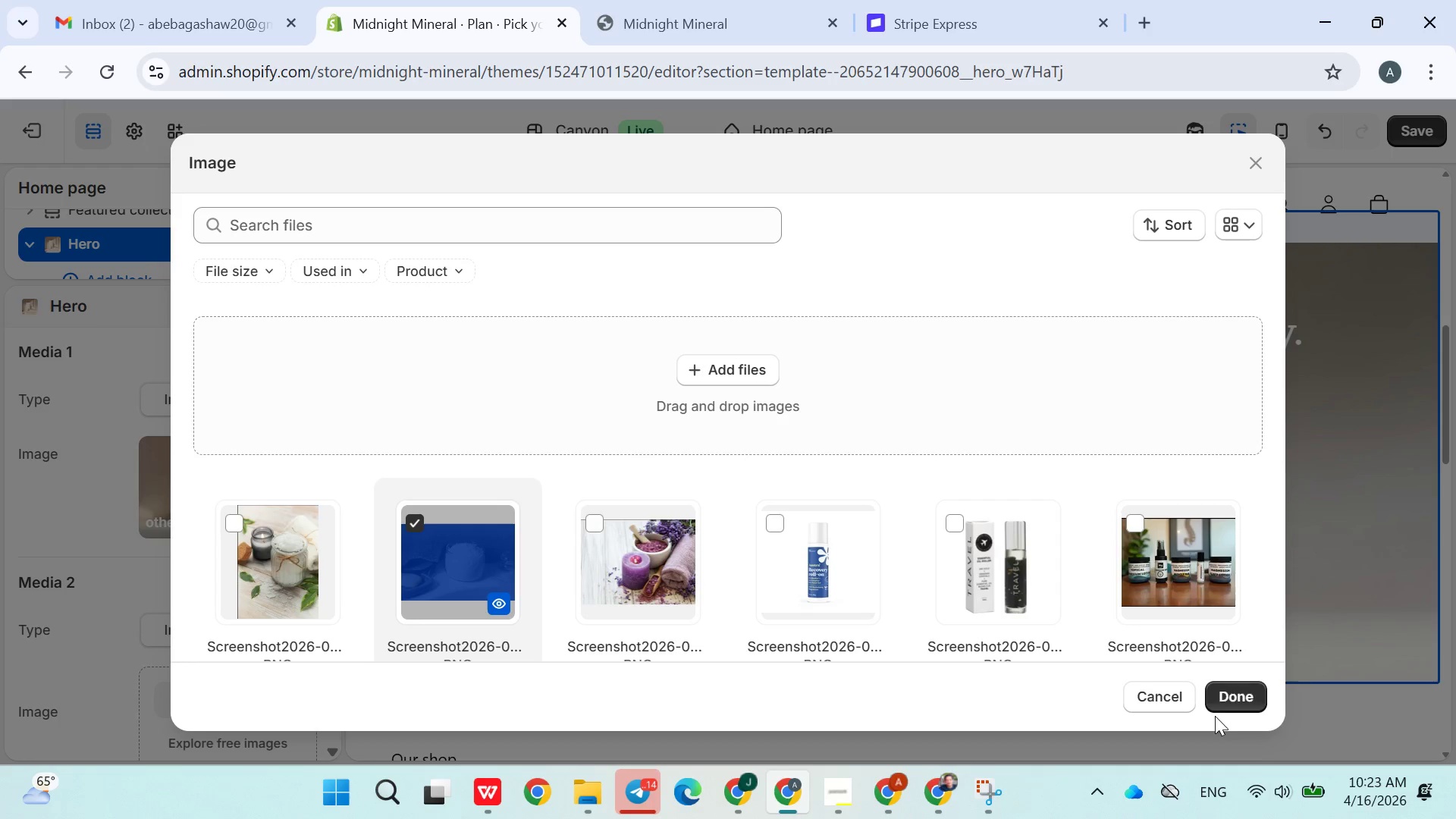 
left_click([1233, 706])
 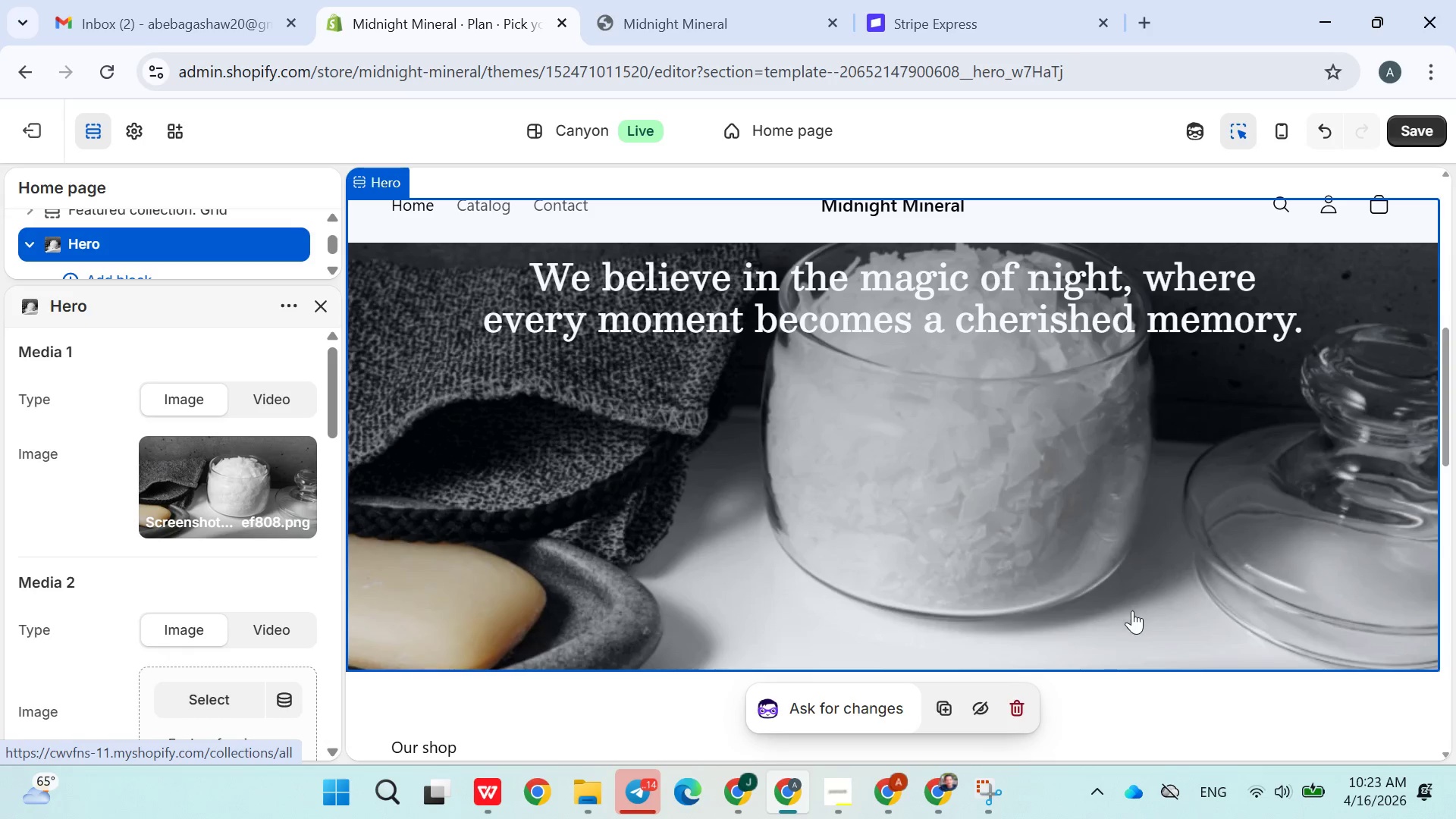 
wait(8.67)
 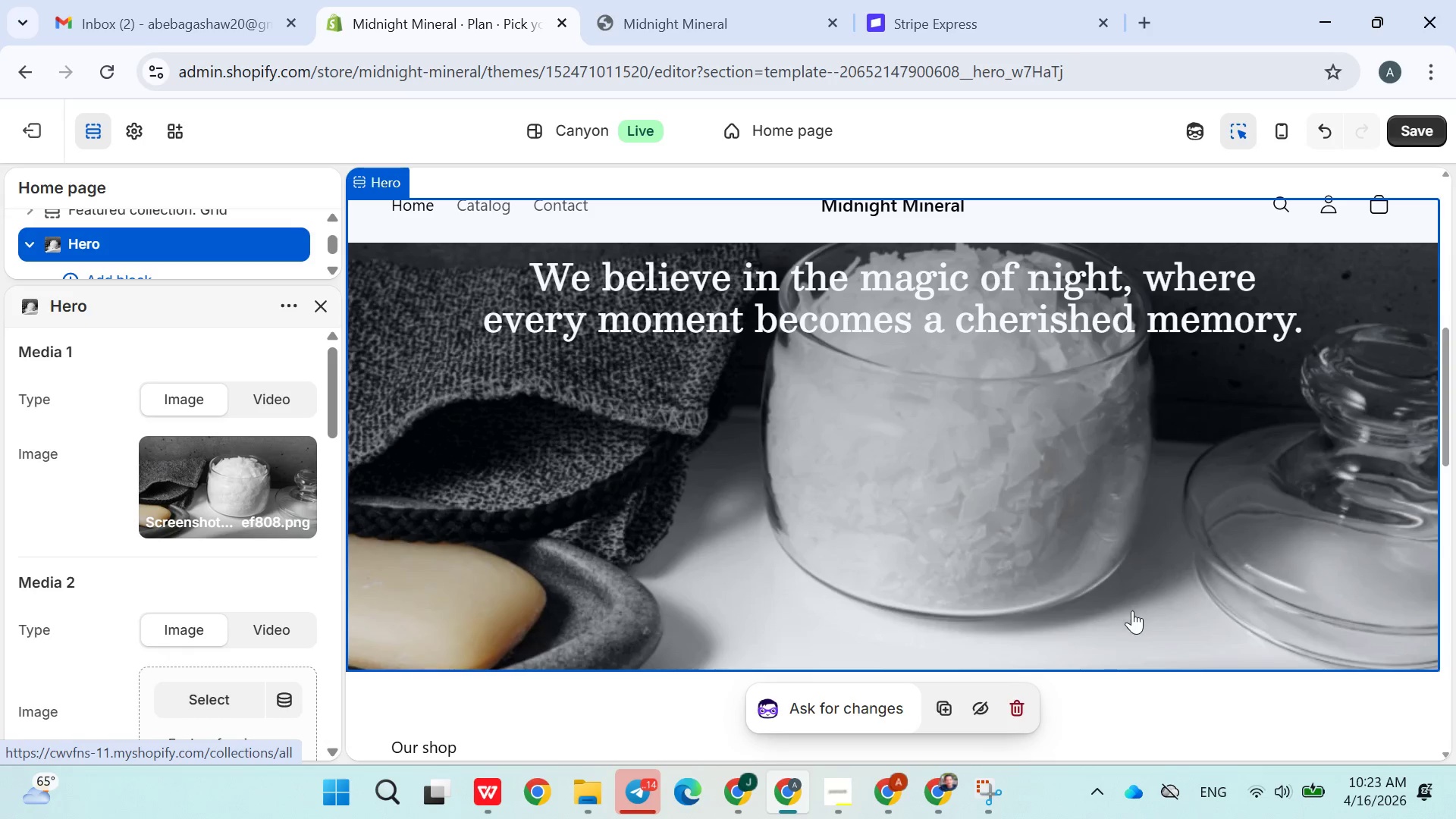 
left_click([624, 537])
 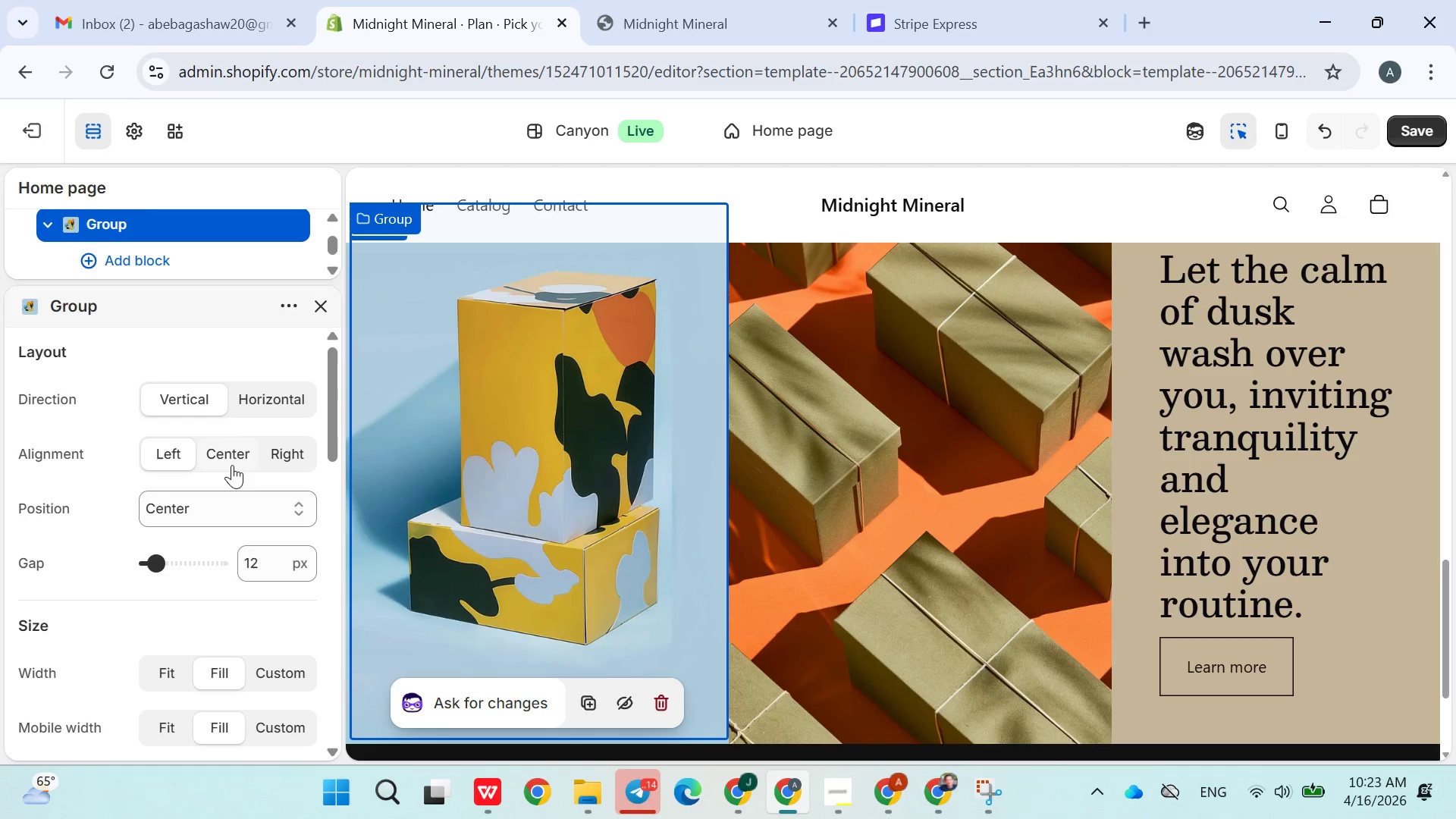 
double_click([536, 407])
 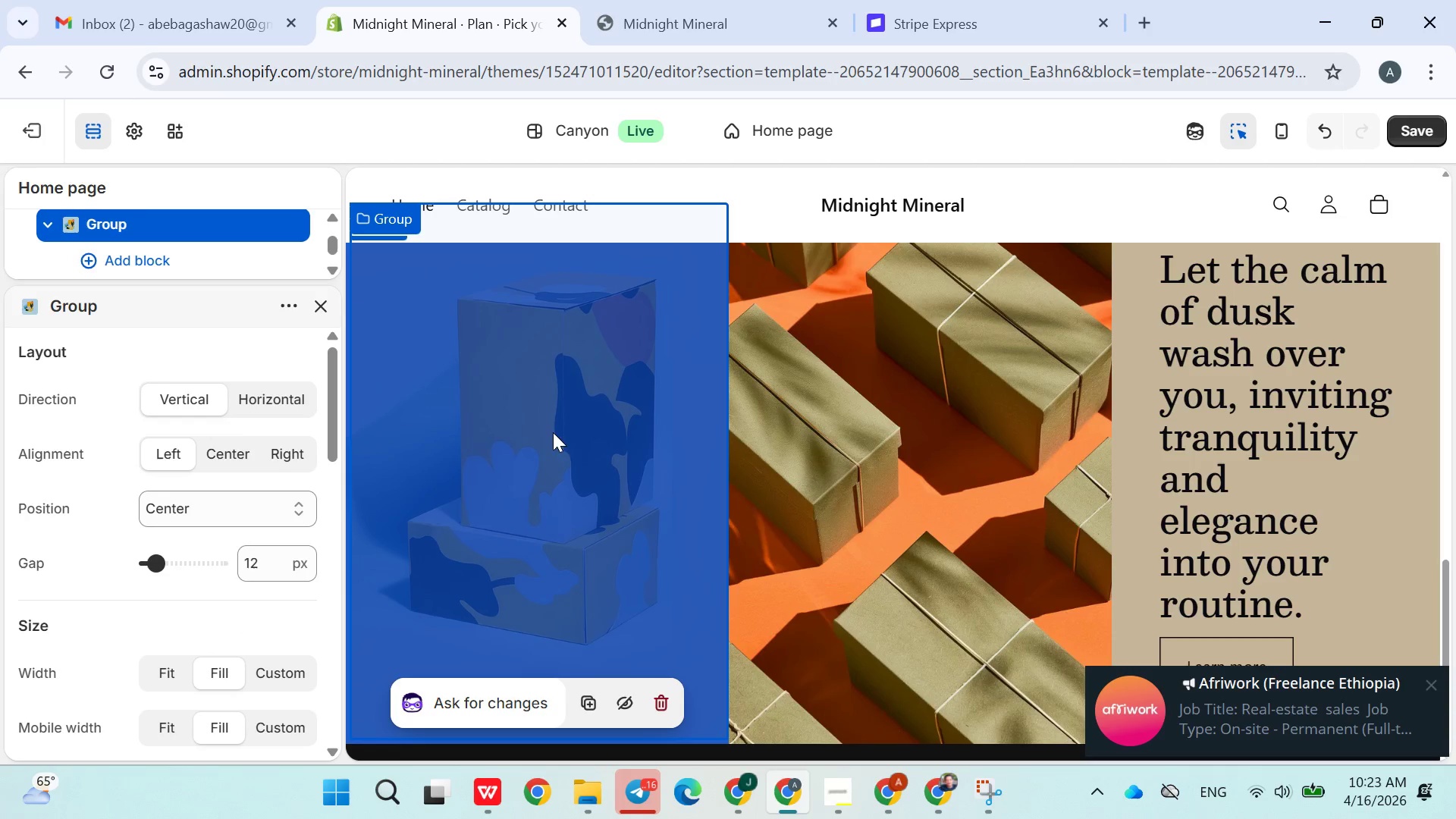 
left_click([560, 447])
 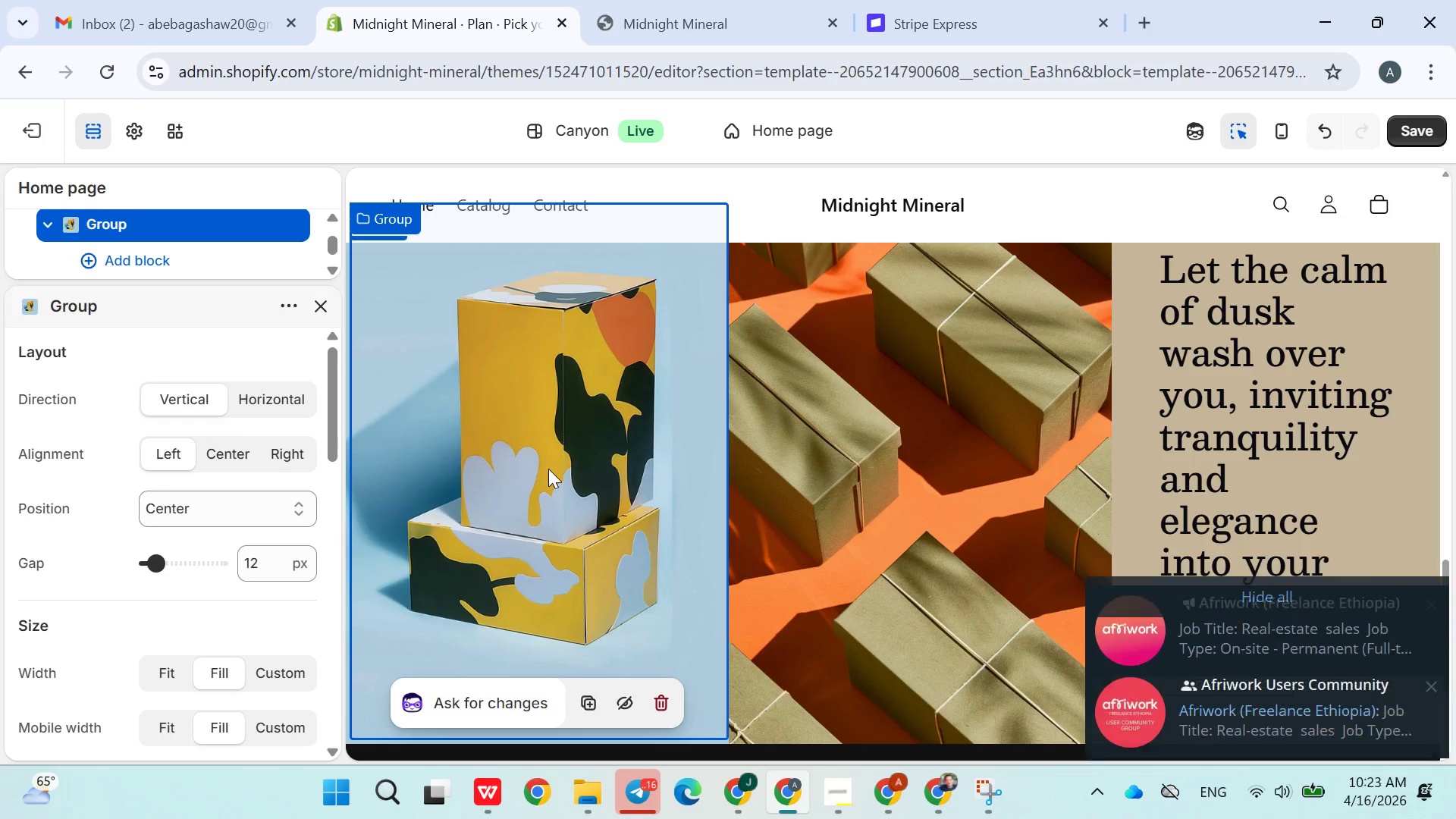 
double_click([548, 469])
 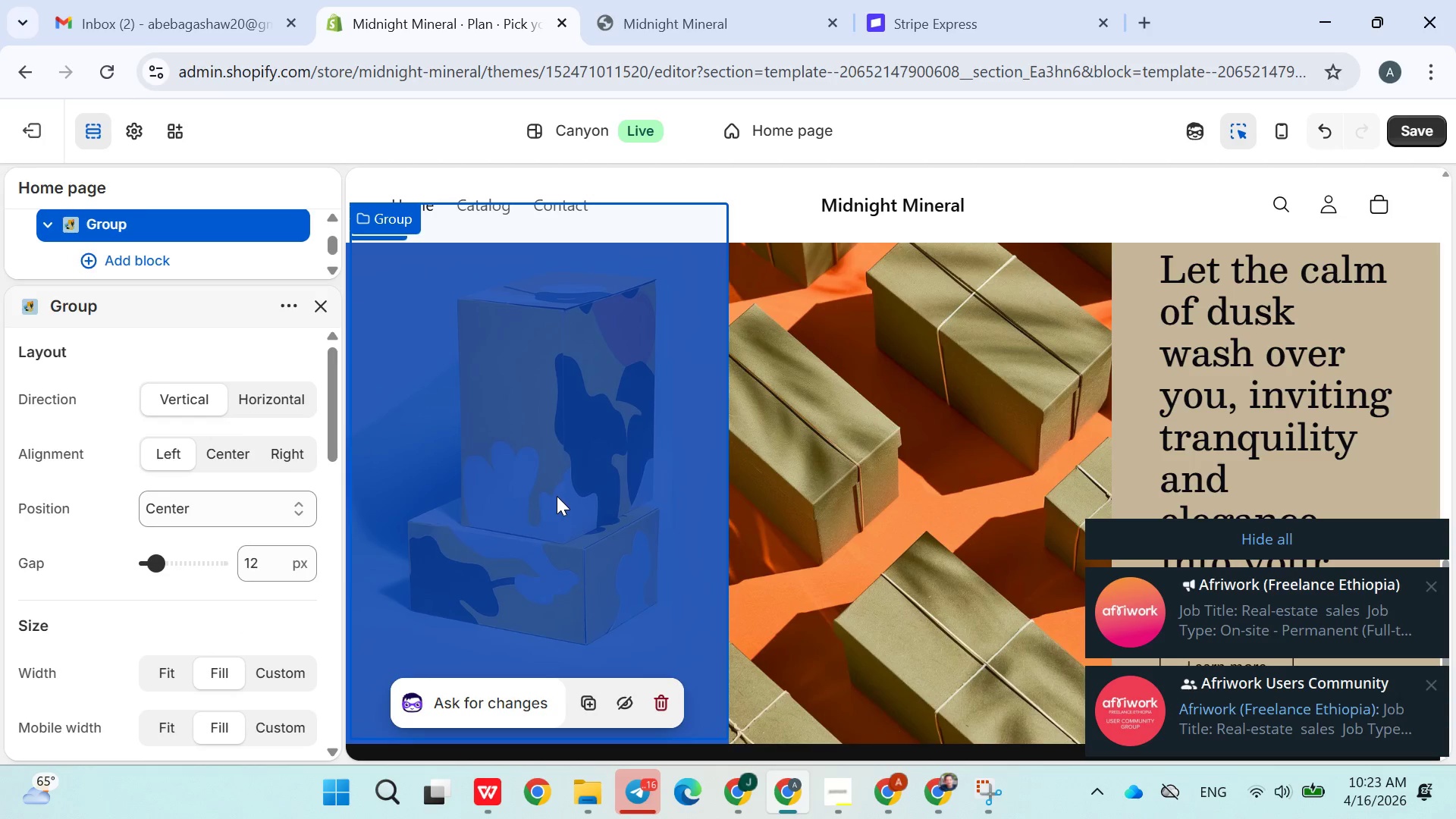 
left_click([557, 497])
 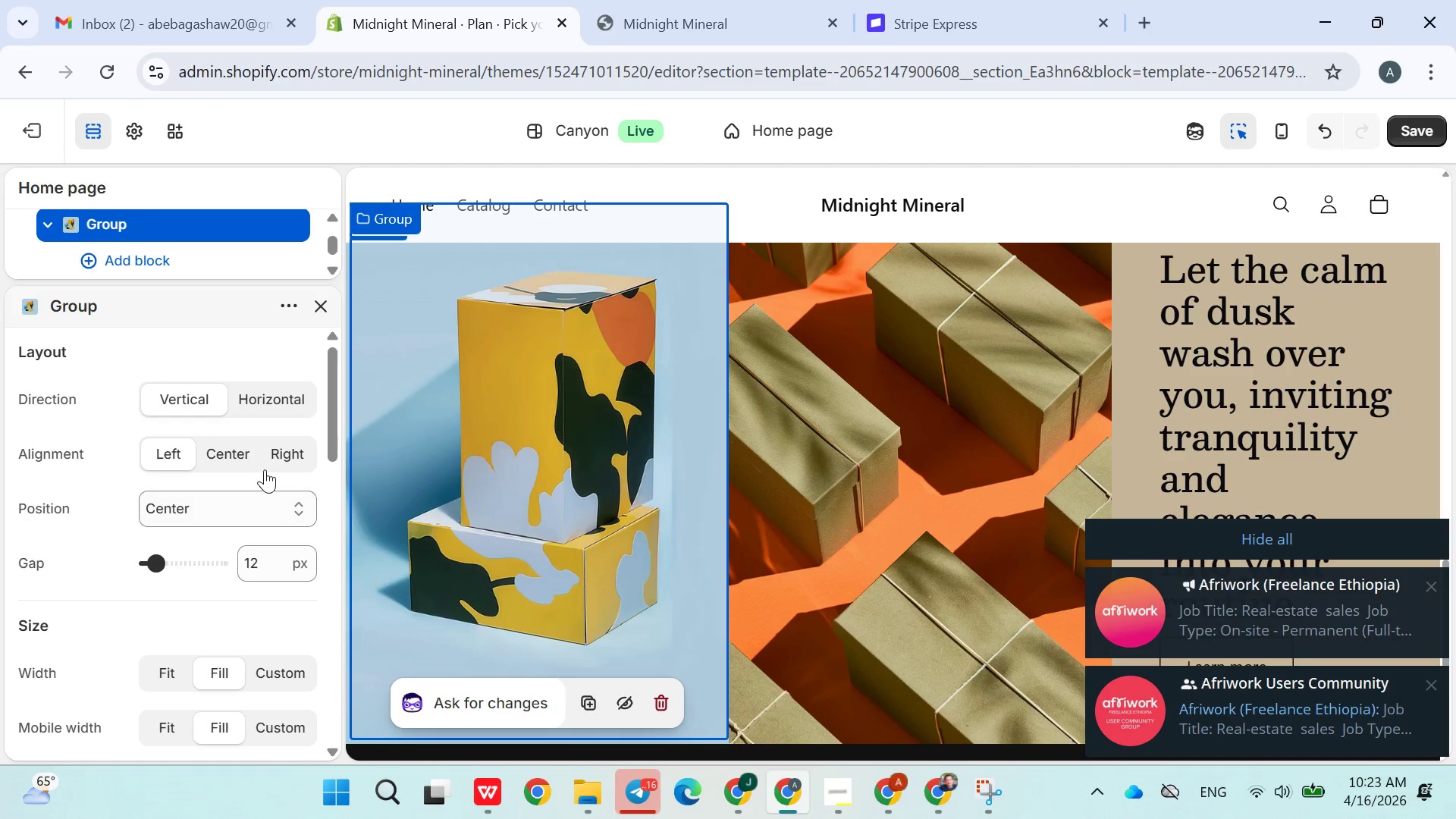 
mouse_move([270, 529])
 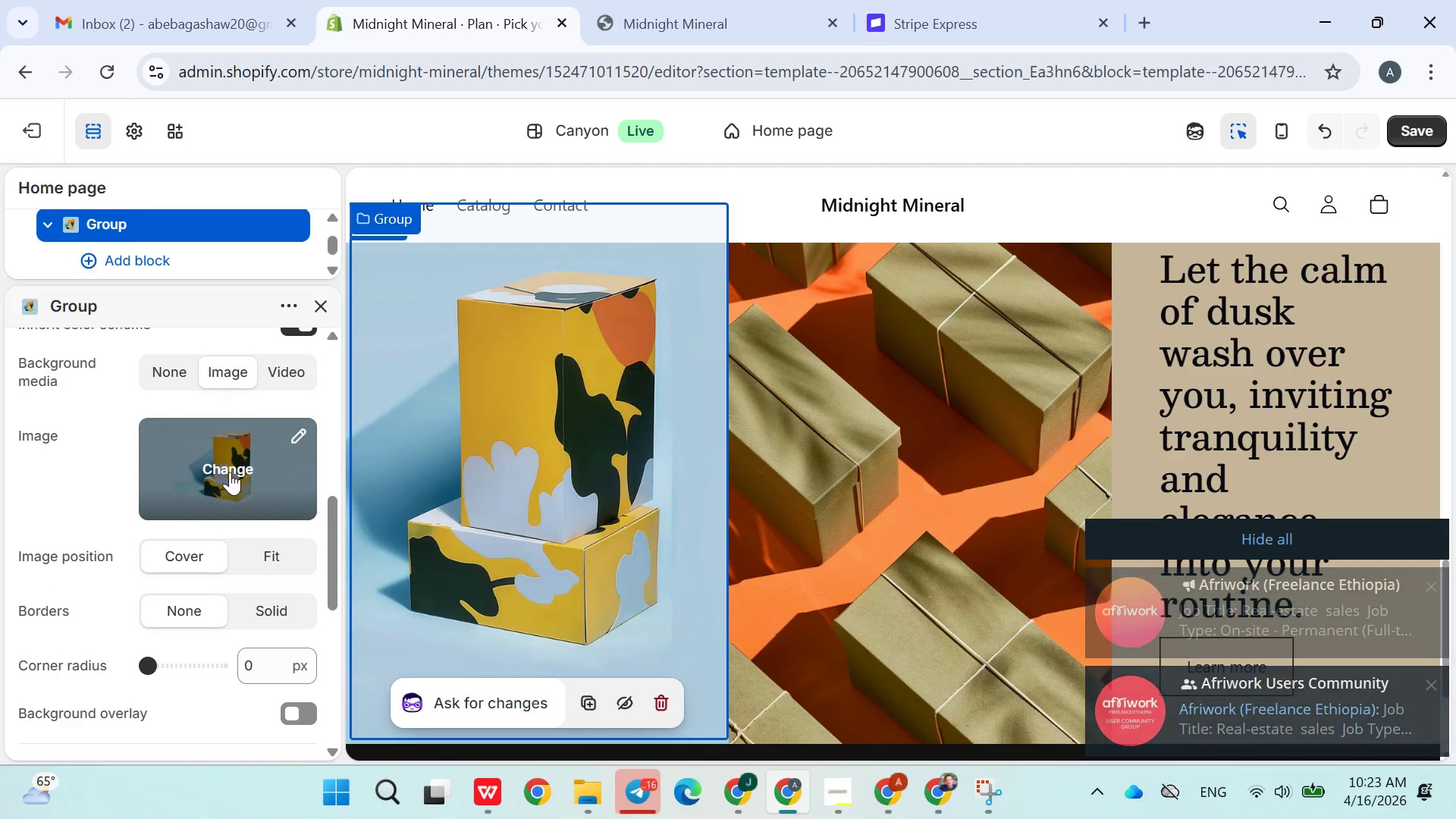 
left_click([230, 472])
 